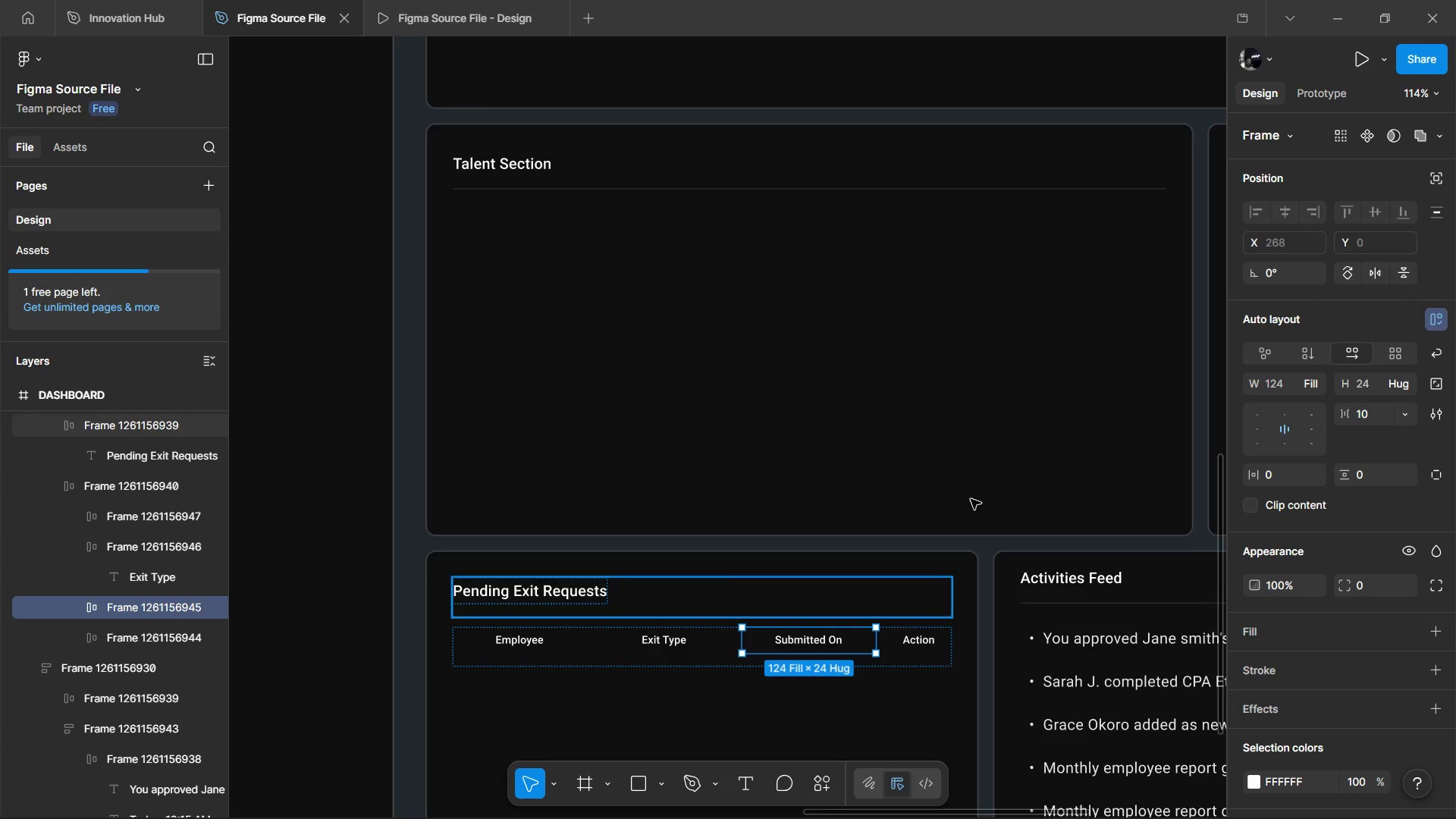 
left_click([1279, 381])
 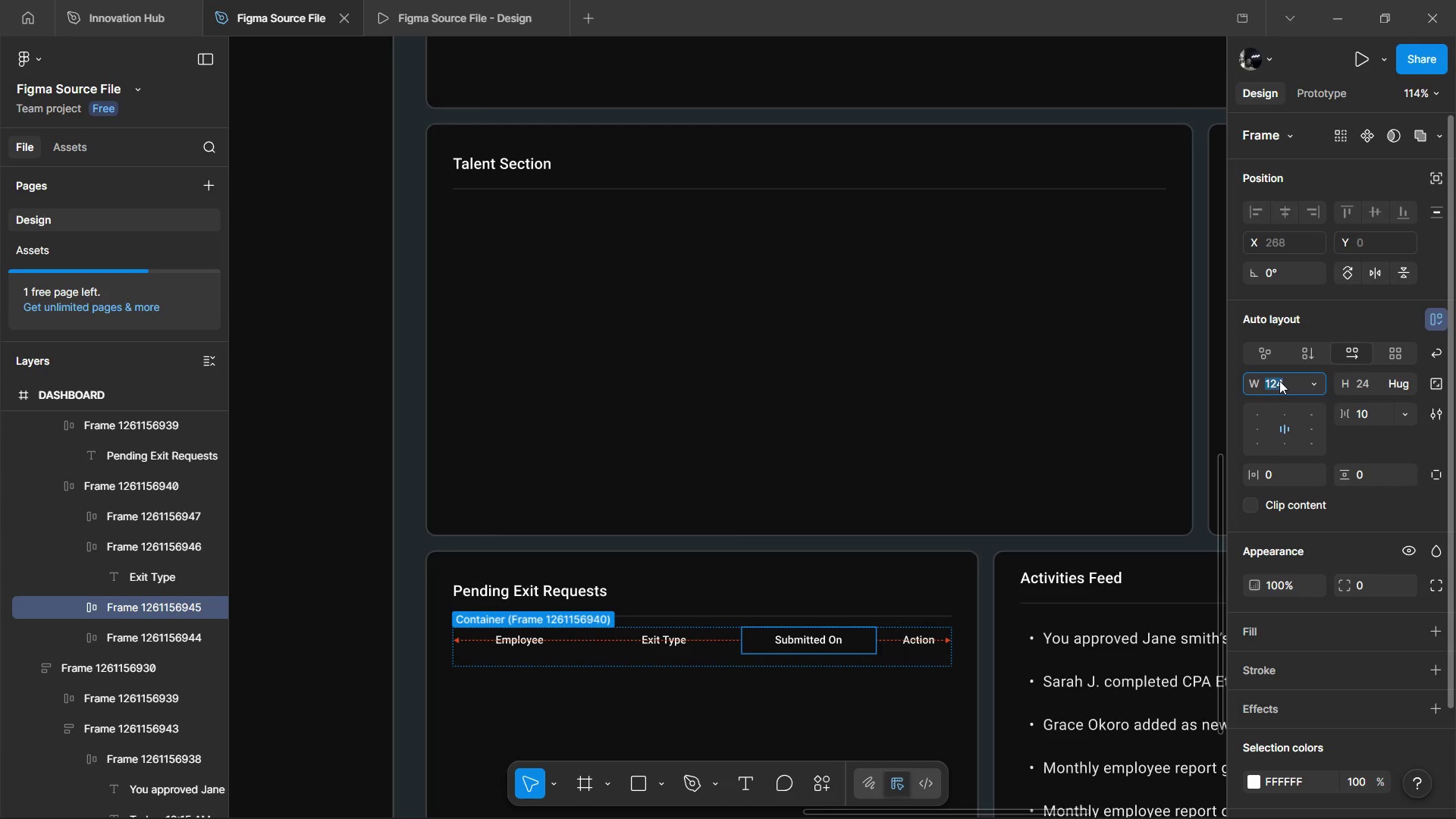 
type(112)
 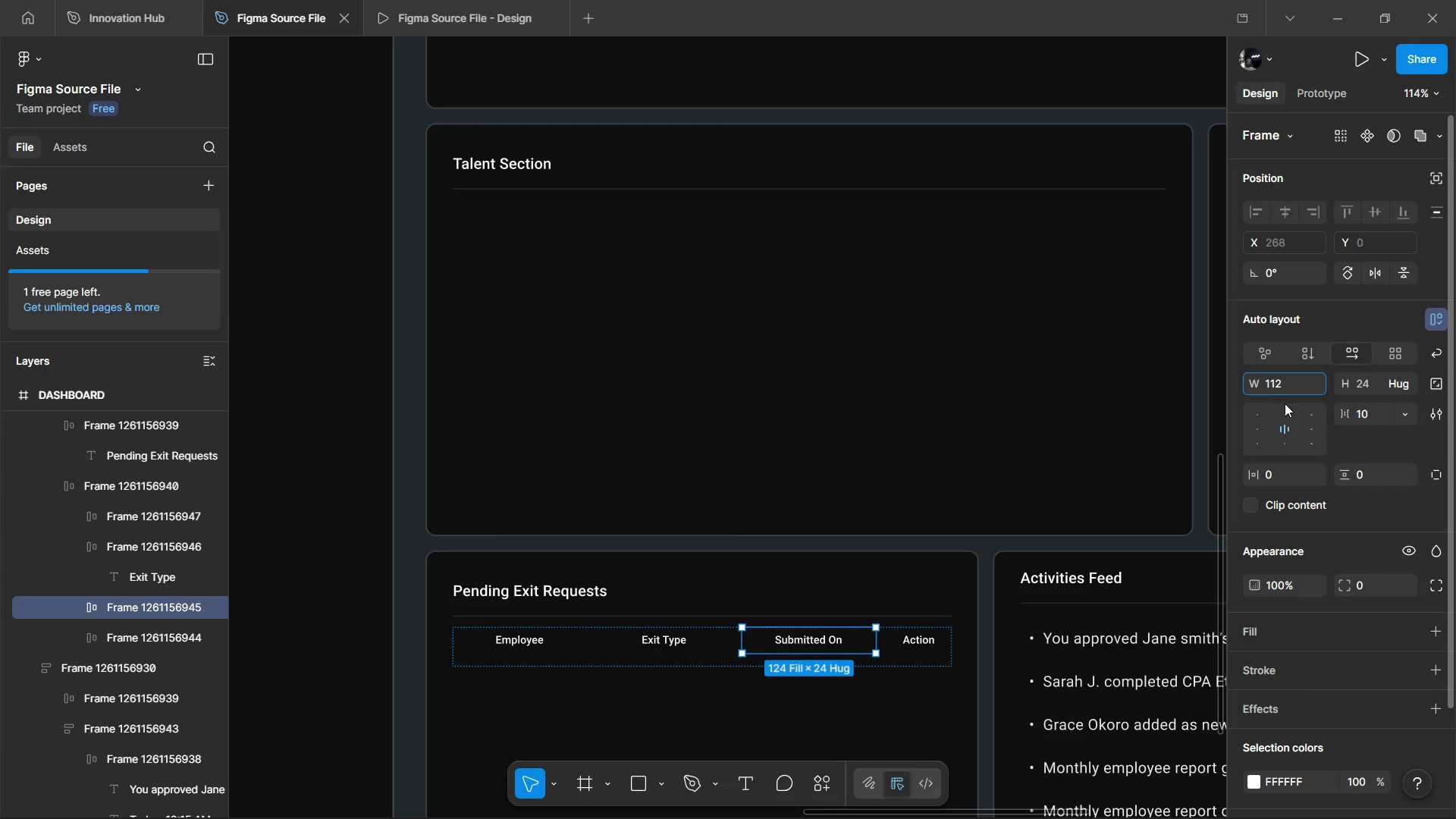 
key(Enter)
 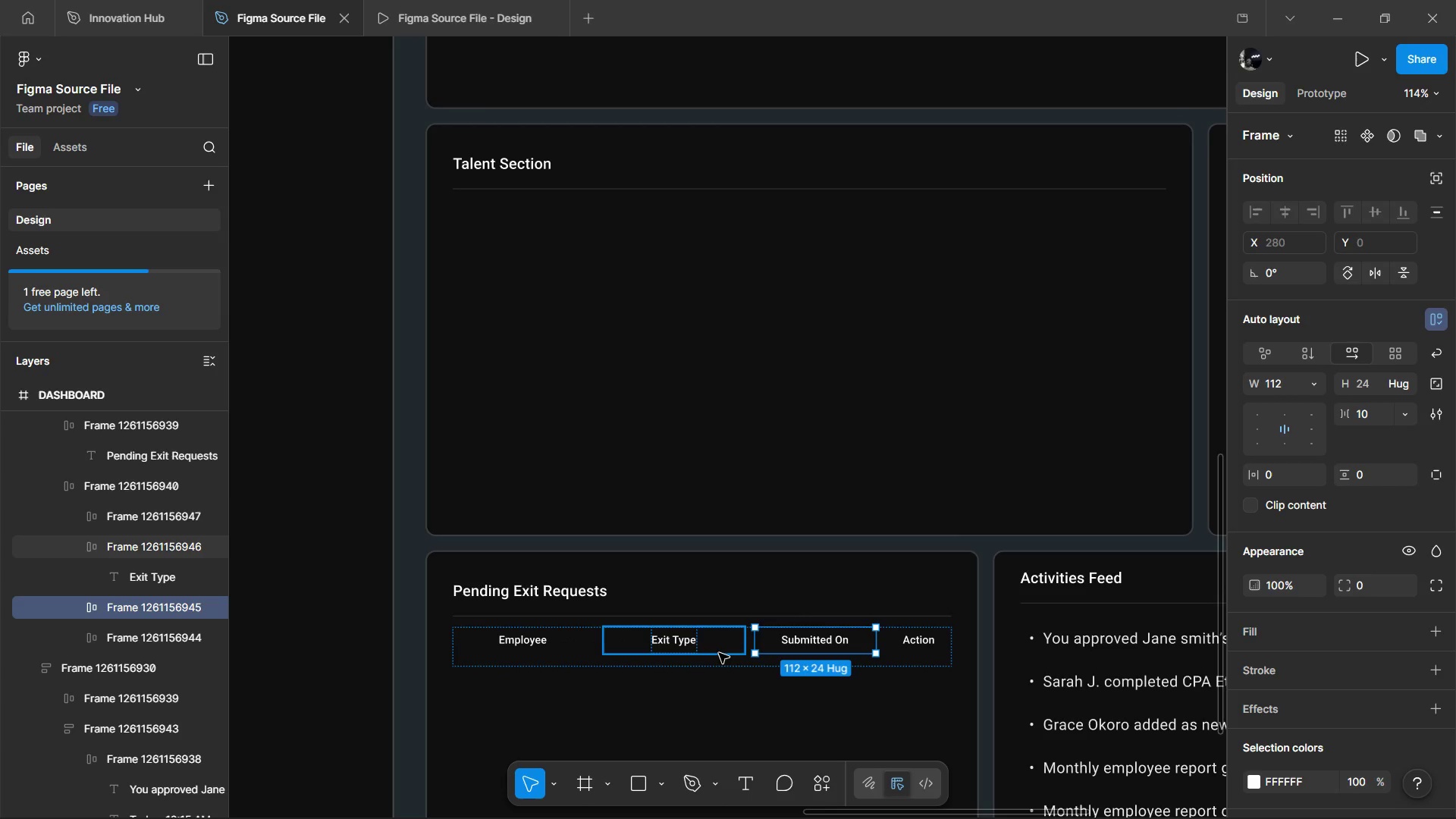 
left_click_drag(start_coordinate=[719, 662], to_coordinate=[730, 665])
 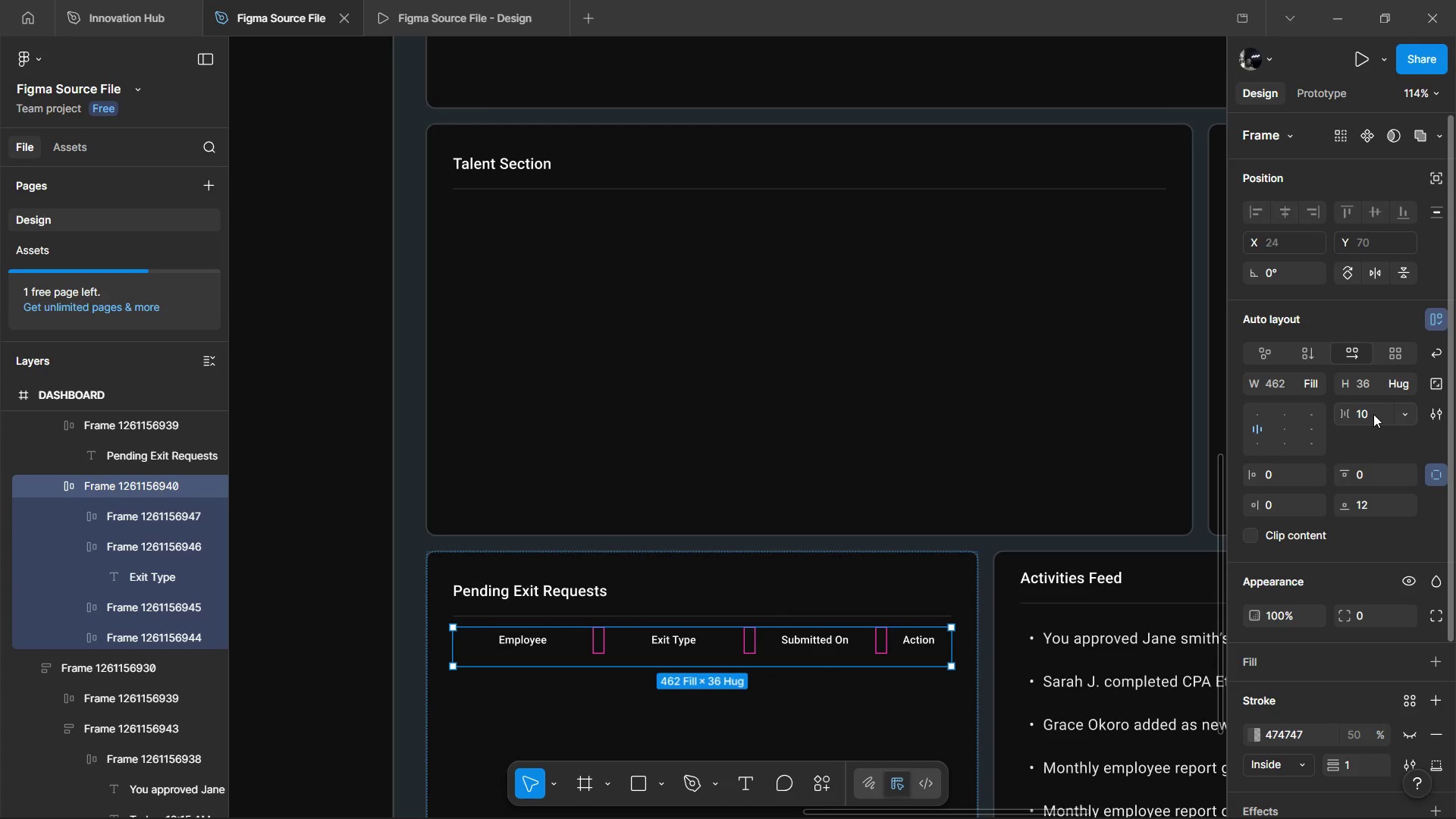 
left_click([1373, 414])
 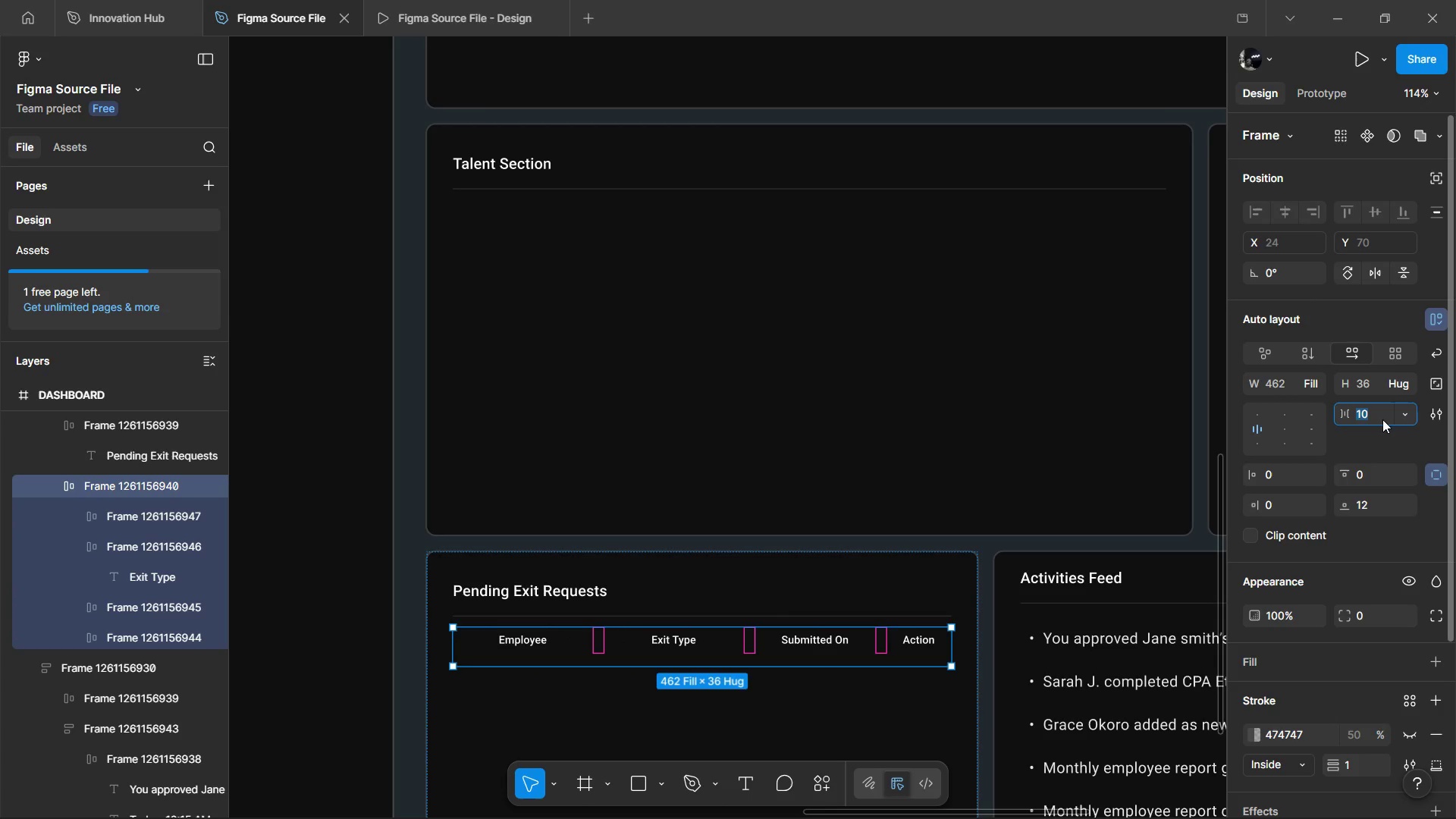 
key(8)
 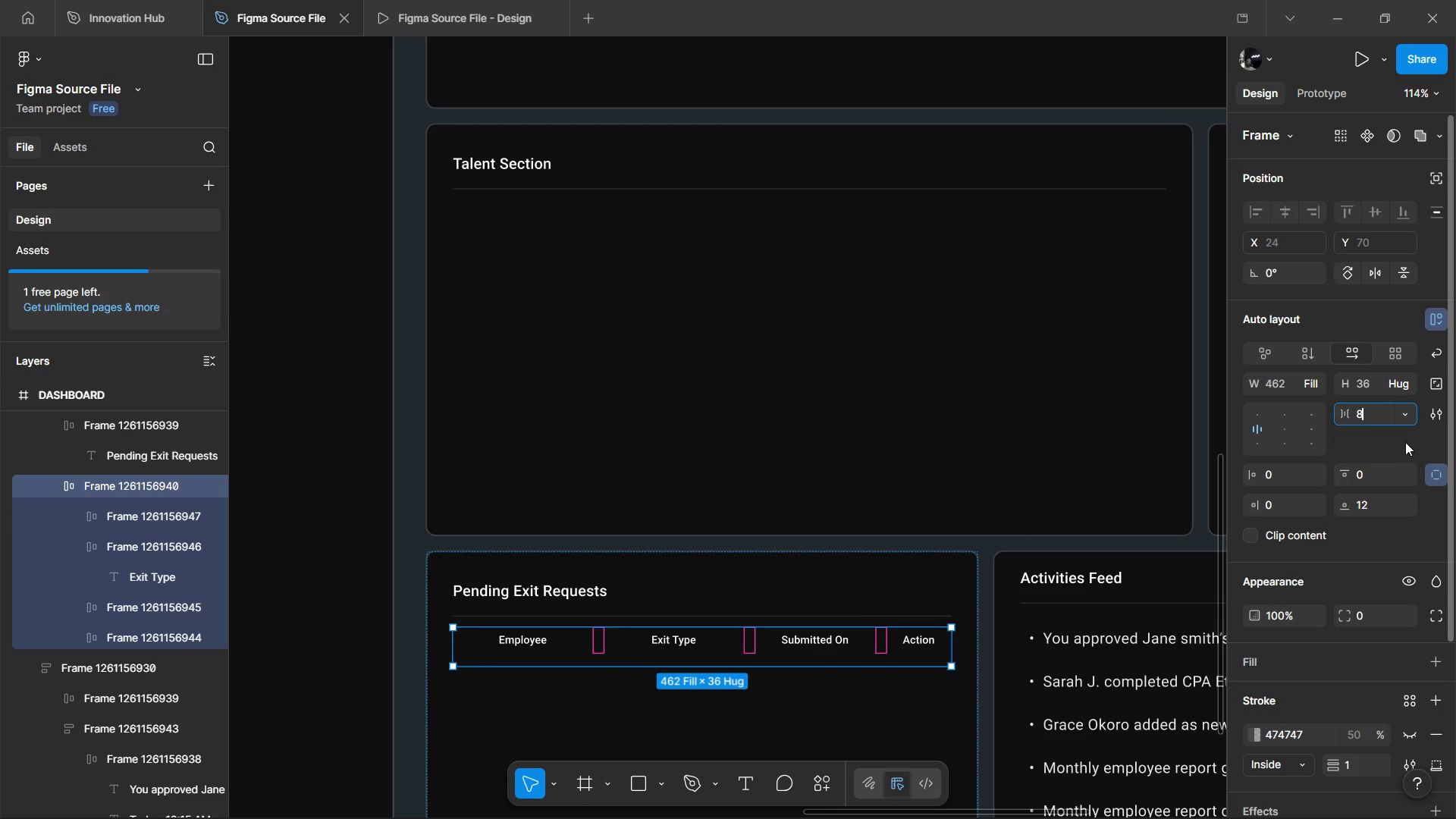 
left_click([1405, 442])
 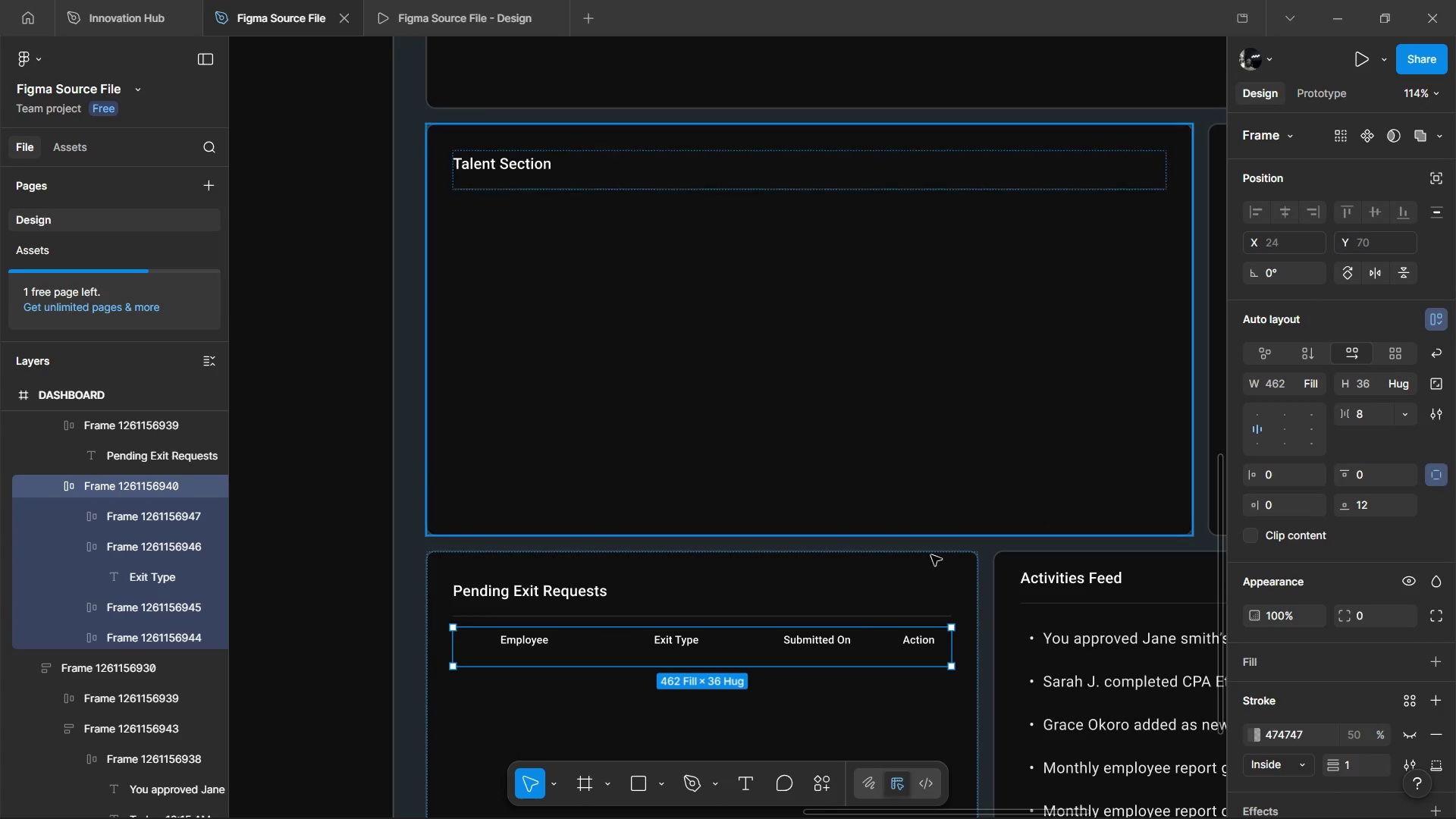 
double_click([510, 642])
 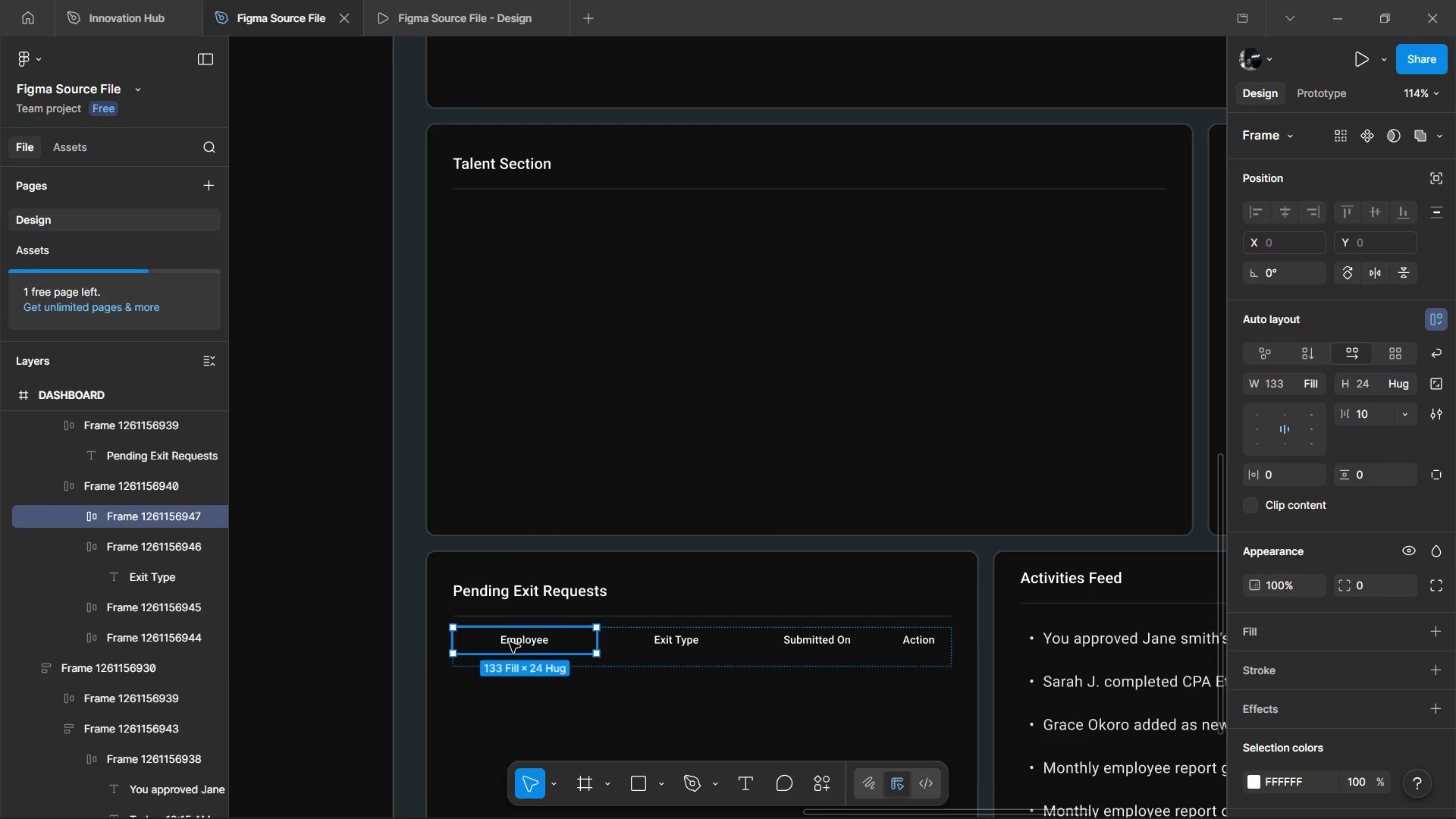 
wait(5.28)
 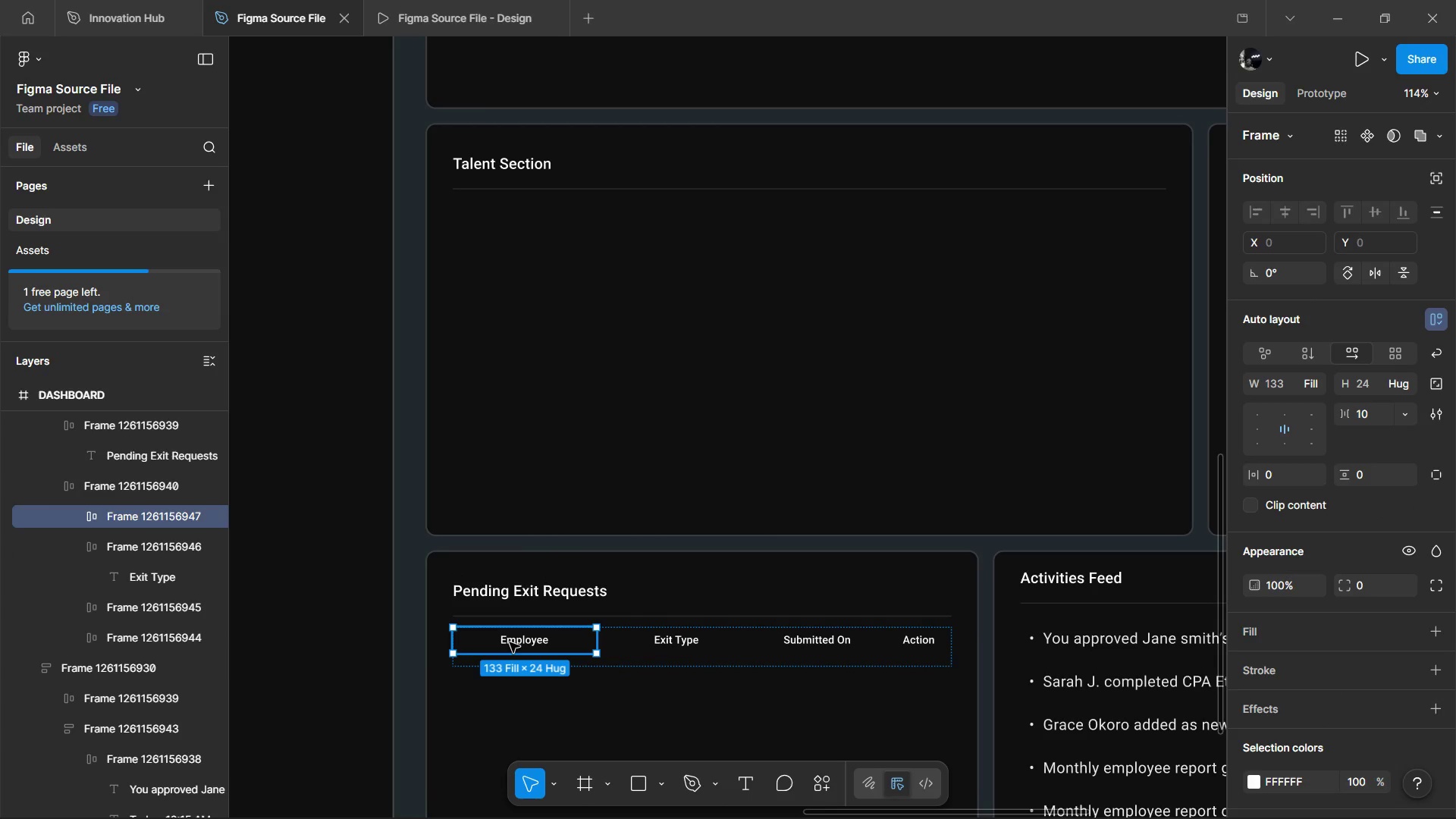 
left_click([715, 658])
 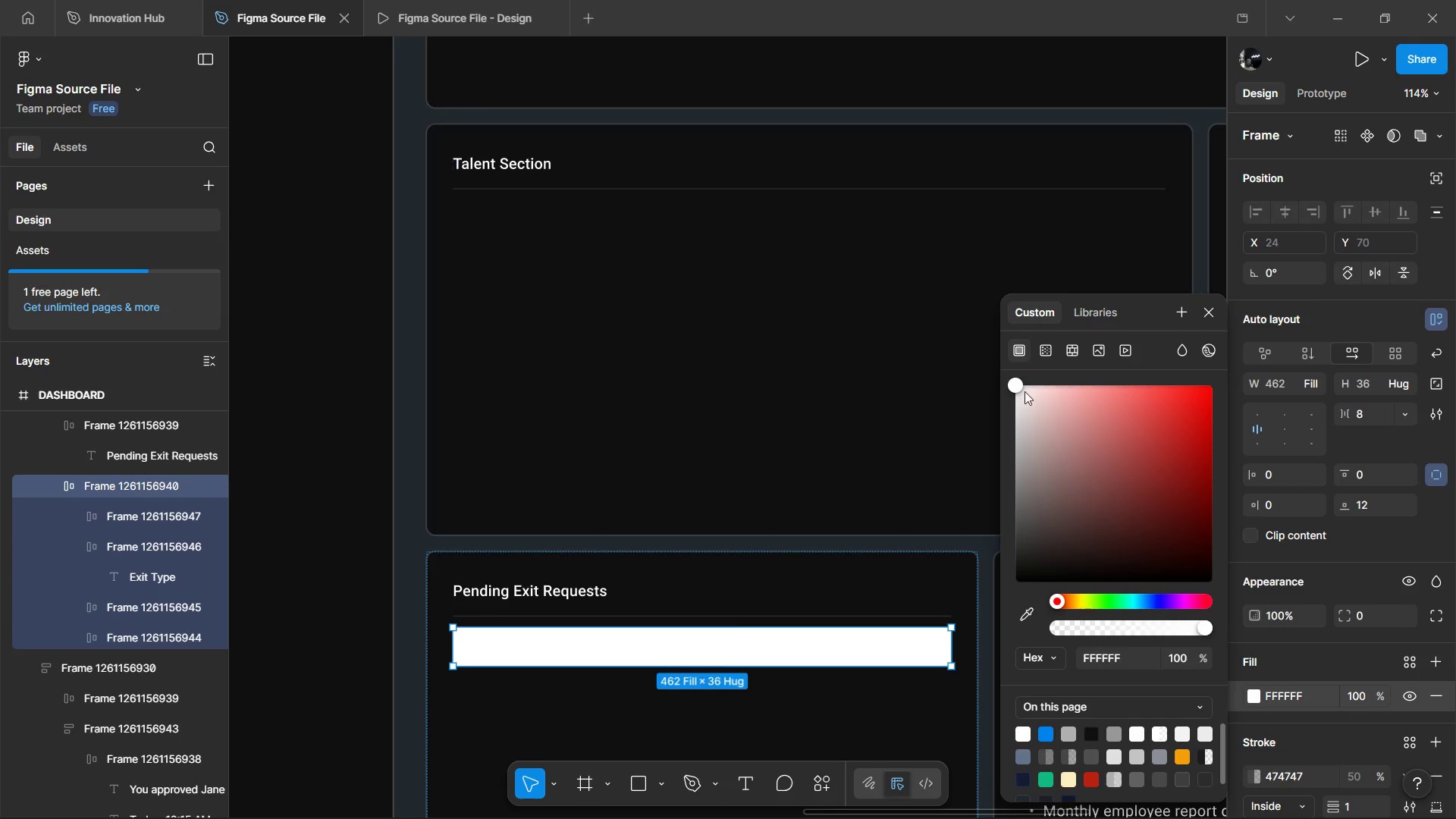 
left_click_drag(start_coordinate=[1019, 384], to_coordinate=[1017, 624])
 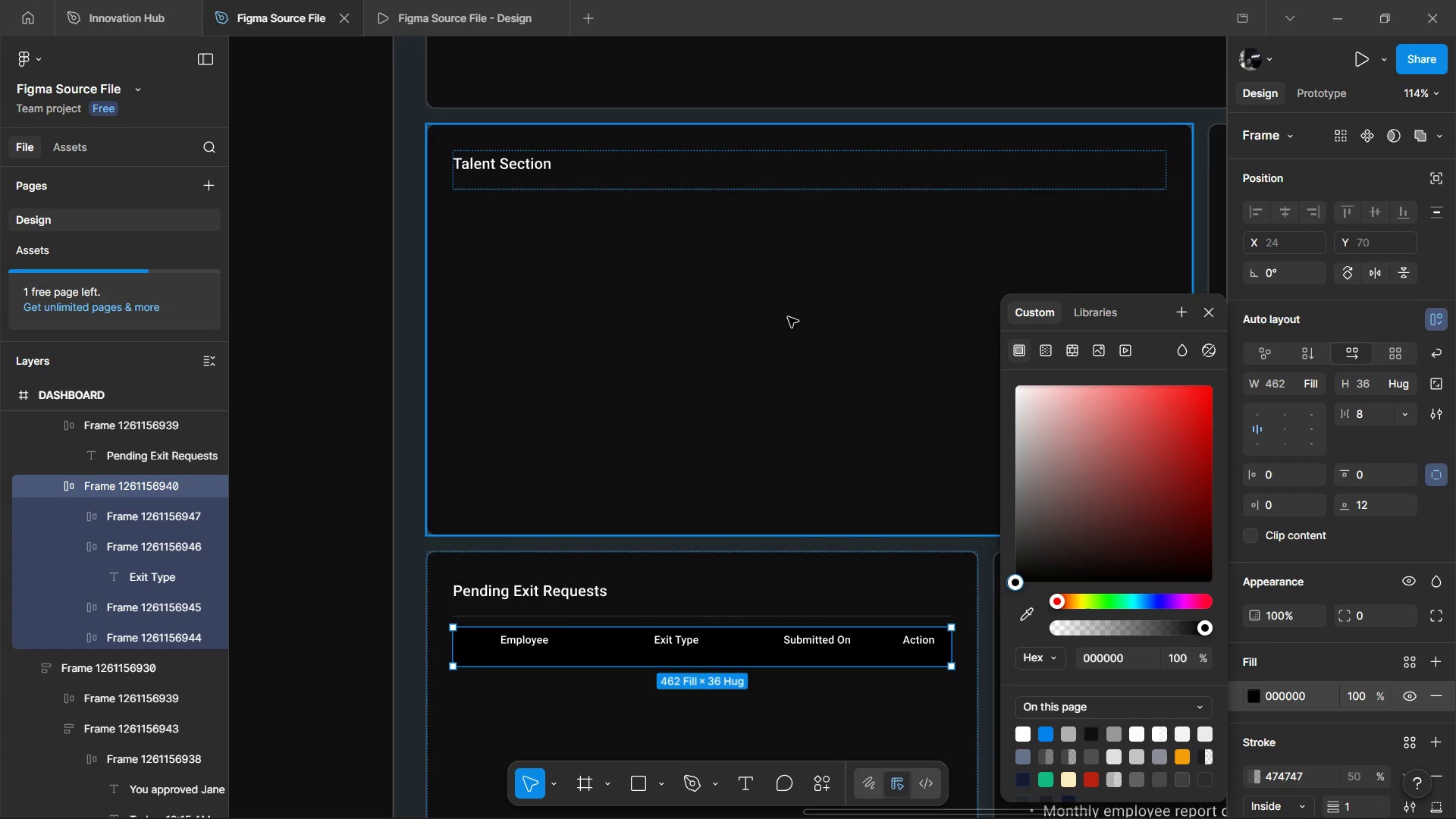 
scroll: coordinate [787, 316], scroll_direction: up, amount: 15.0
 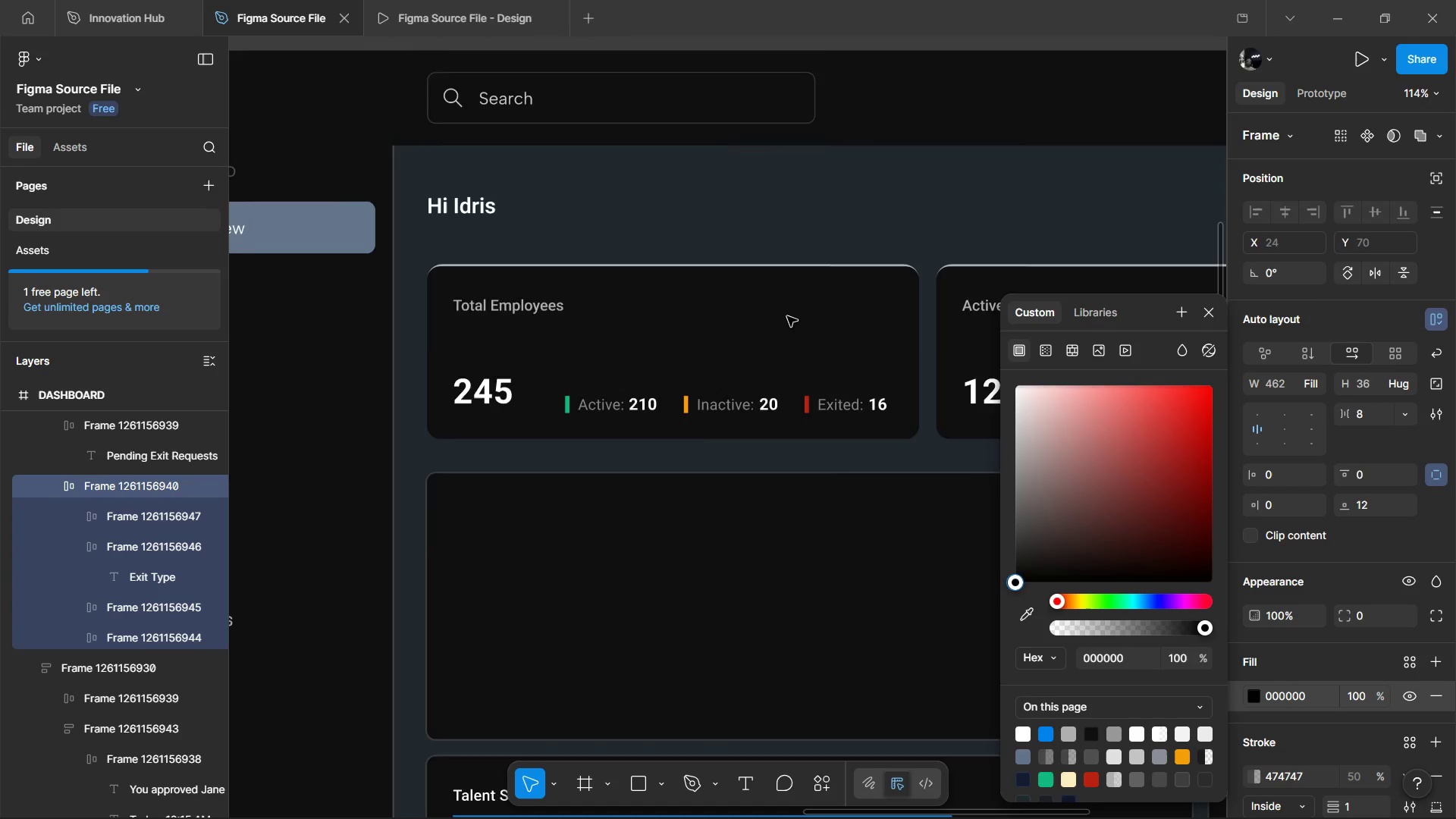 
hold_key(key=ShiftLeft, duration=1.47)
scroll: coordinate [777, 341], scroll_direction: down, amount: 10.0
 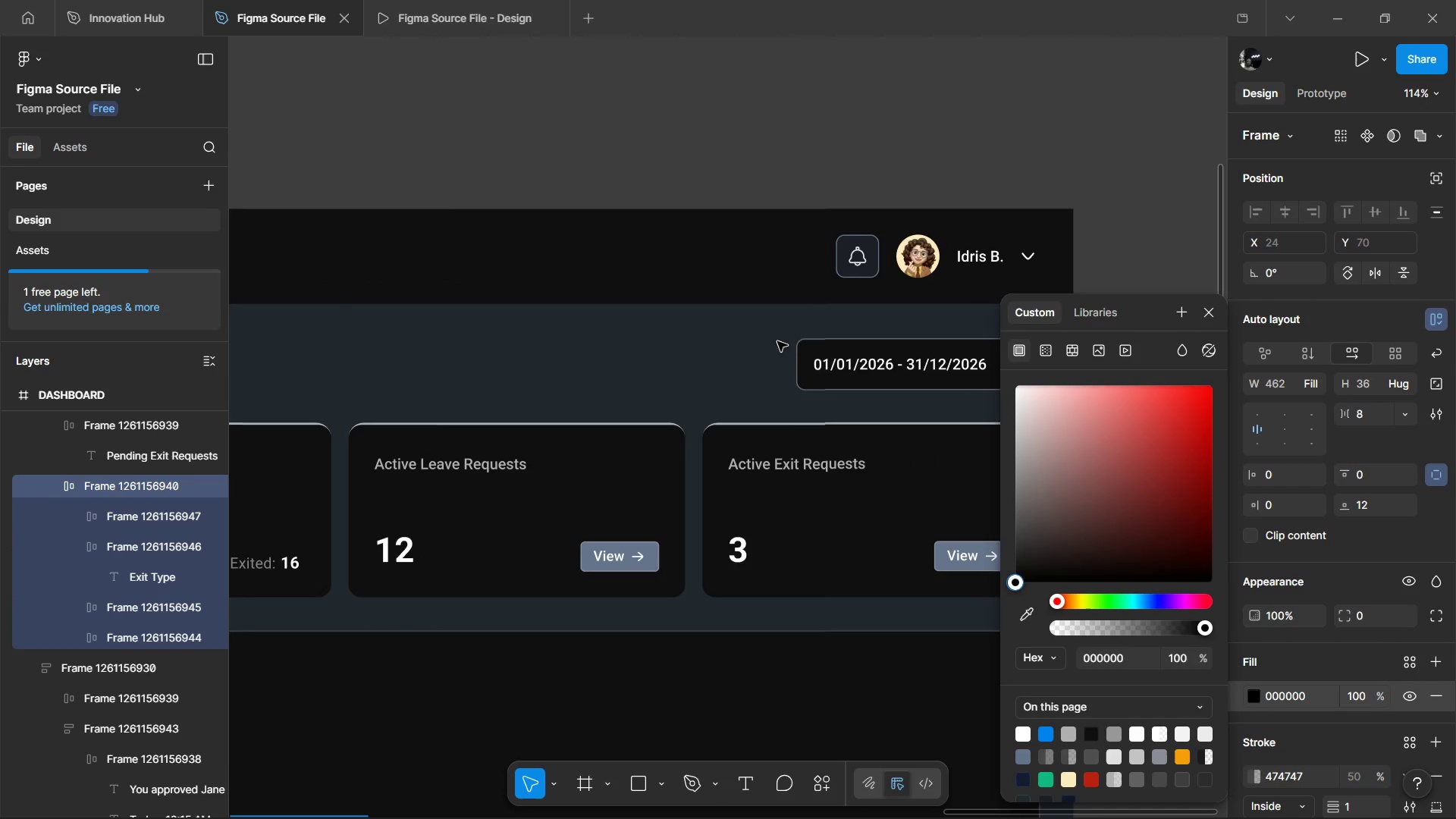 
hold_key(key=ControlLeft, duration=0.56)
 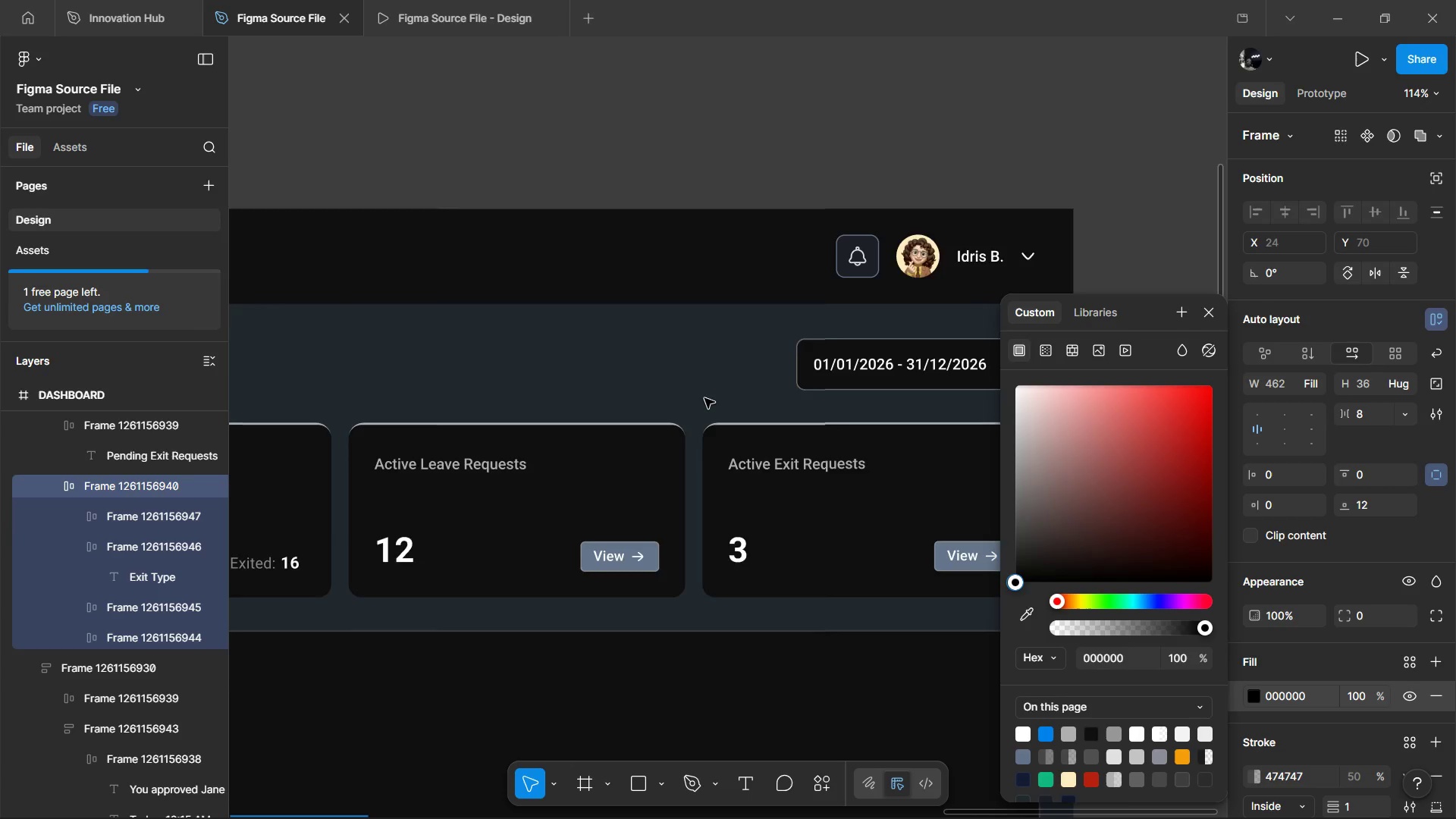 
hold_key(key=ControlLeft, duration=0.94)
scroll: coordinate [700, 405], scroll_direction: down, amount: 7.0
 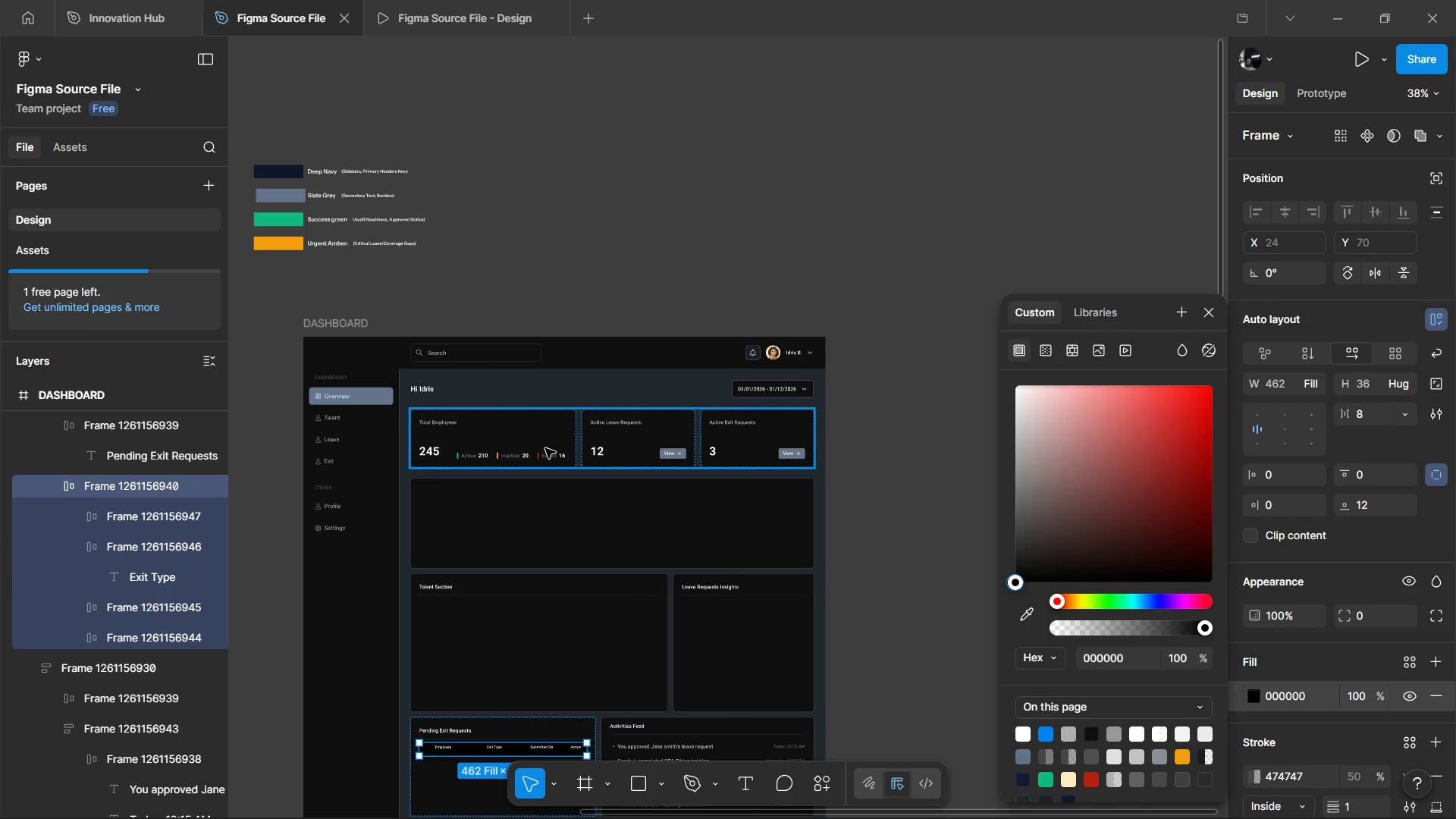 
hold_key(key=ShiftLeft, duration=0.47)
 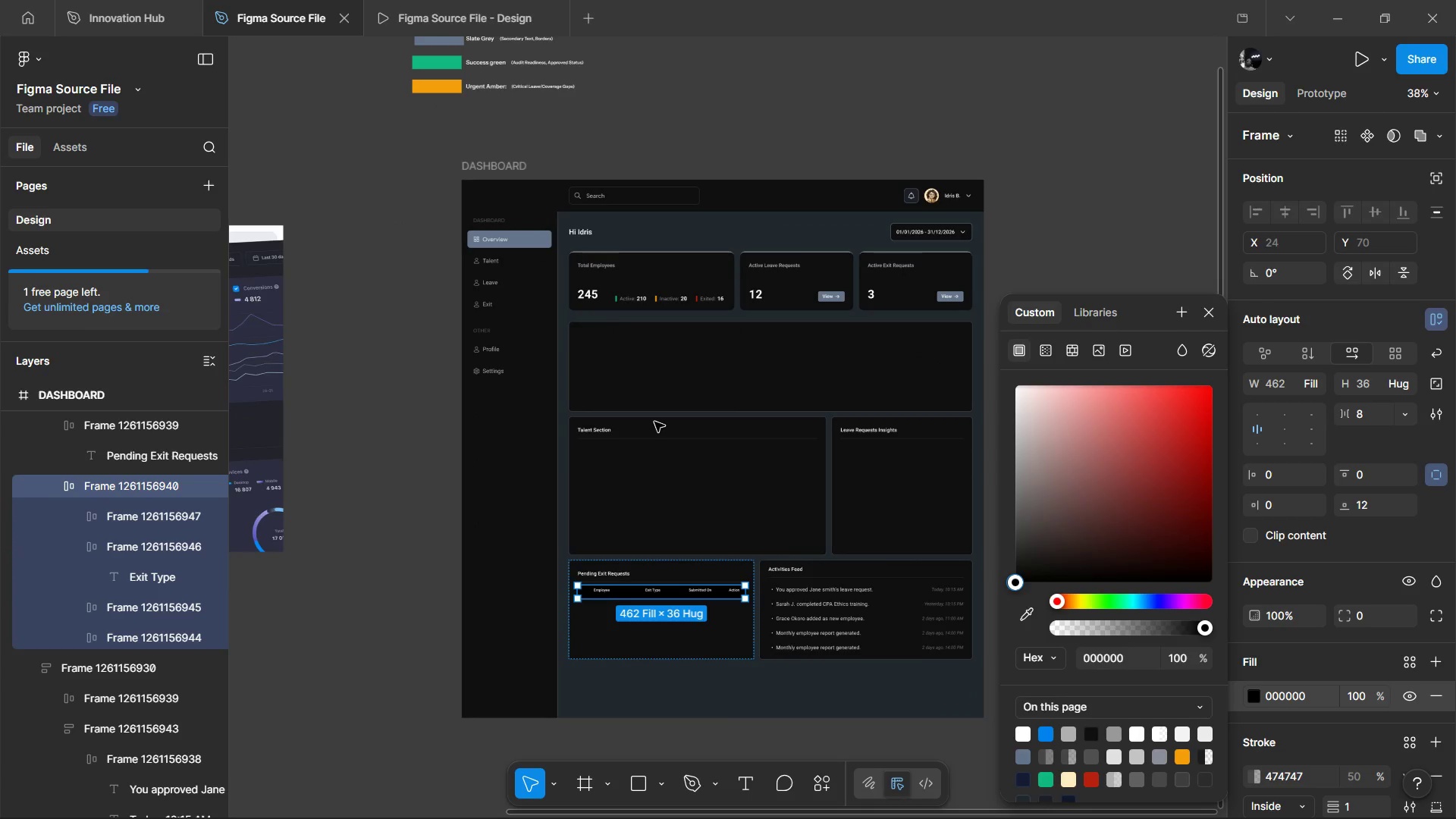 
hold_key(key=ControlLeft, duration=1.25)
 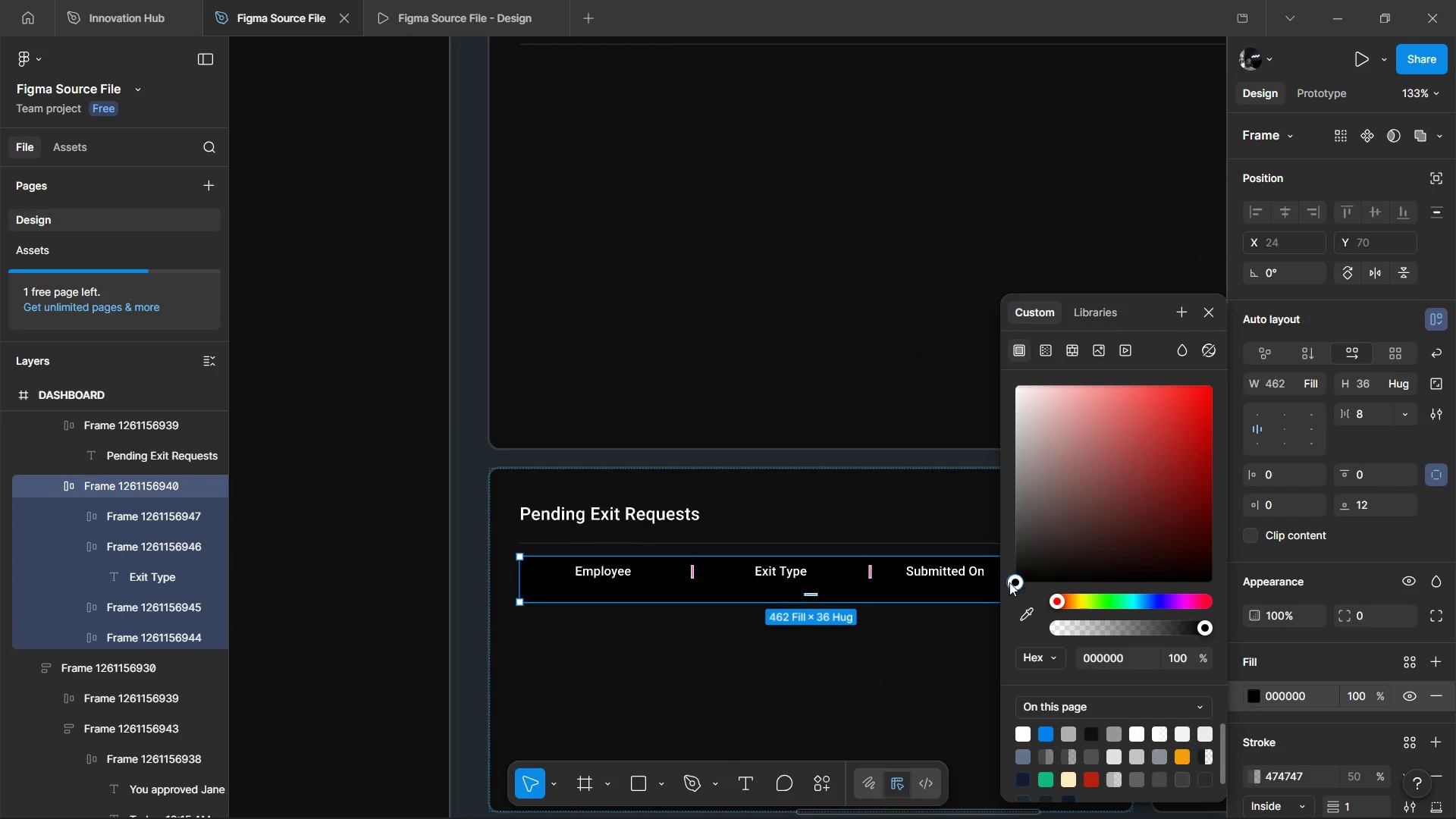 
scroll: coordinate [654, 422], scroll_direction: none, amount: 0.0
 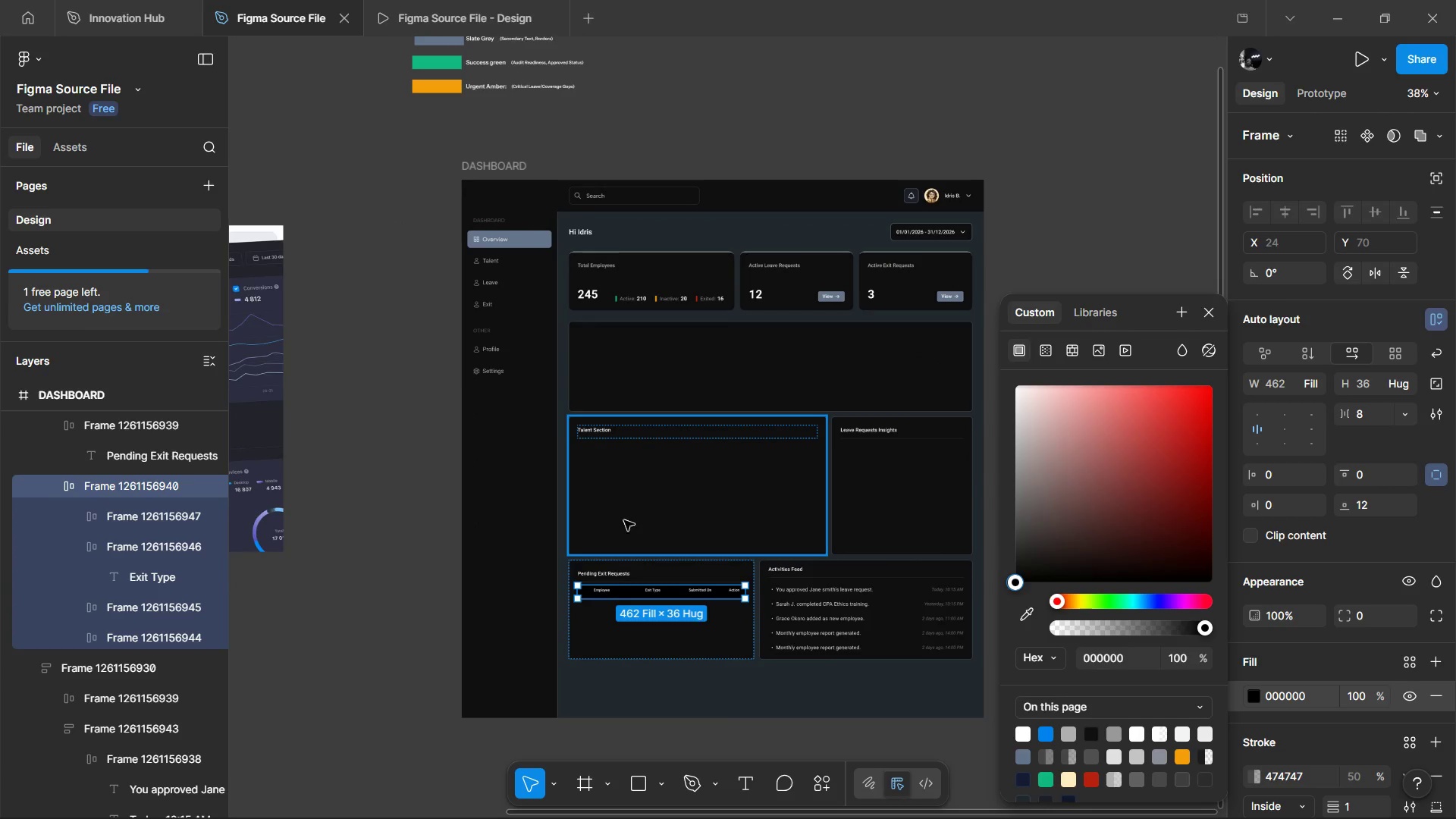 
scroll: coordinate [605, 597], scroll_direction: up, amount: 7.0
 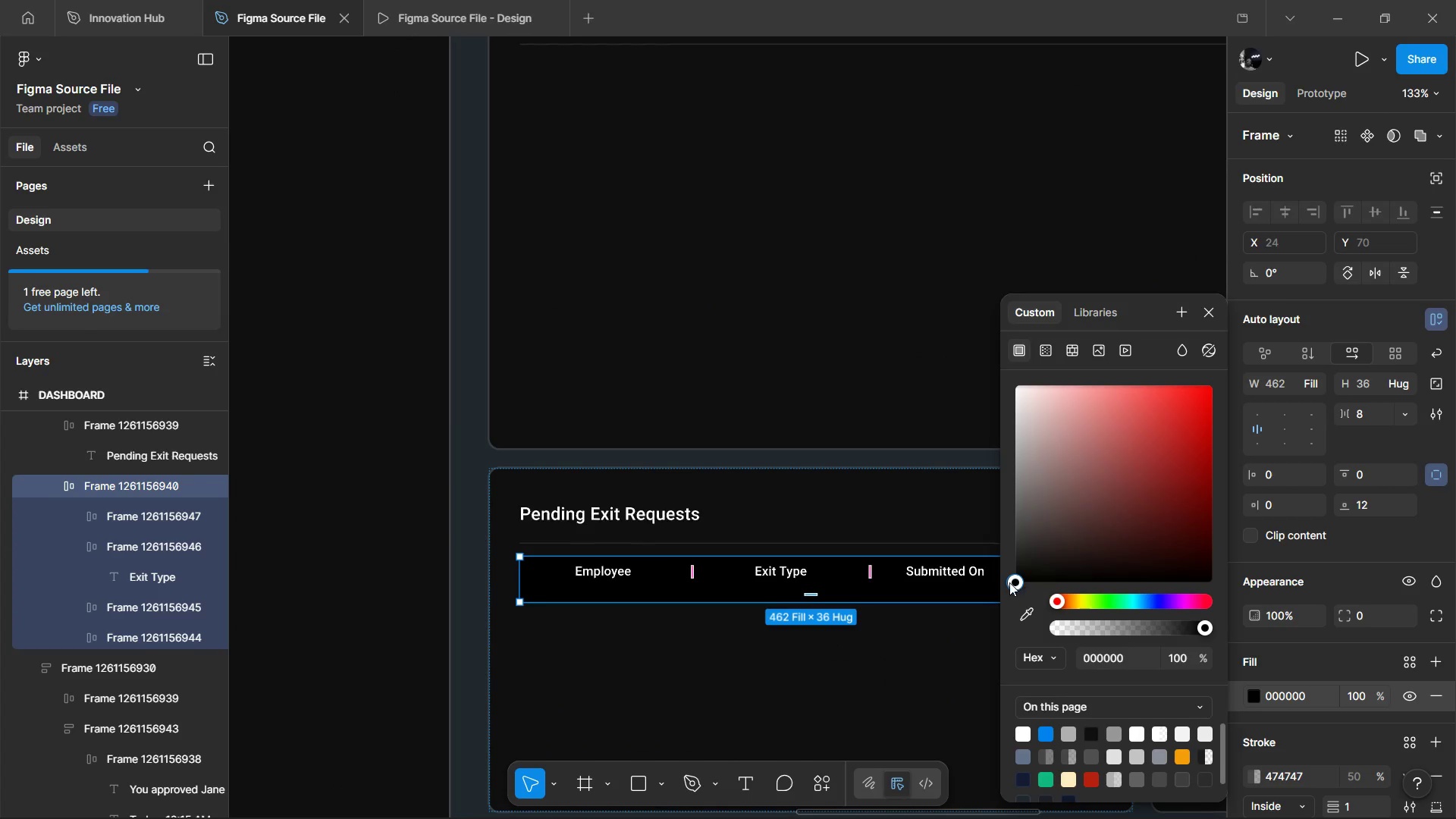 
left_click_drag(start_coordinate=[1016, 579], to_coordinate=[1021, 465])
 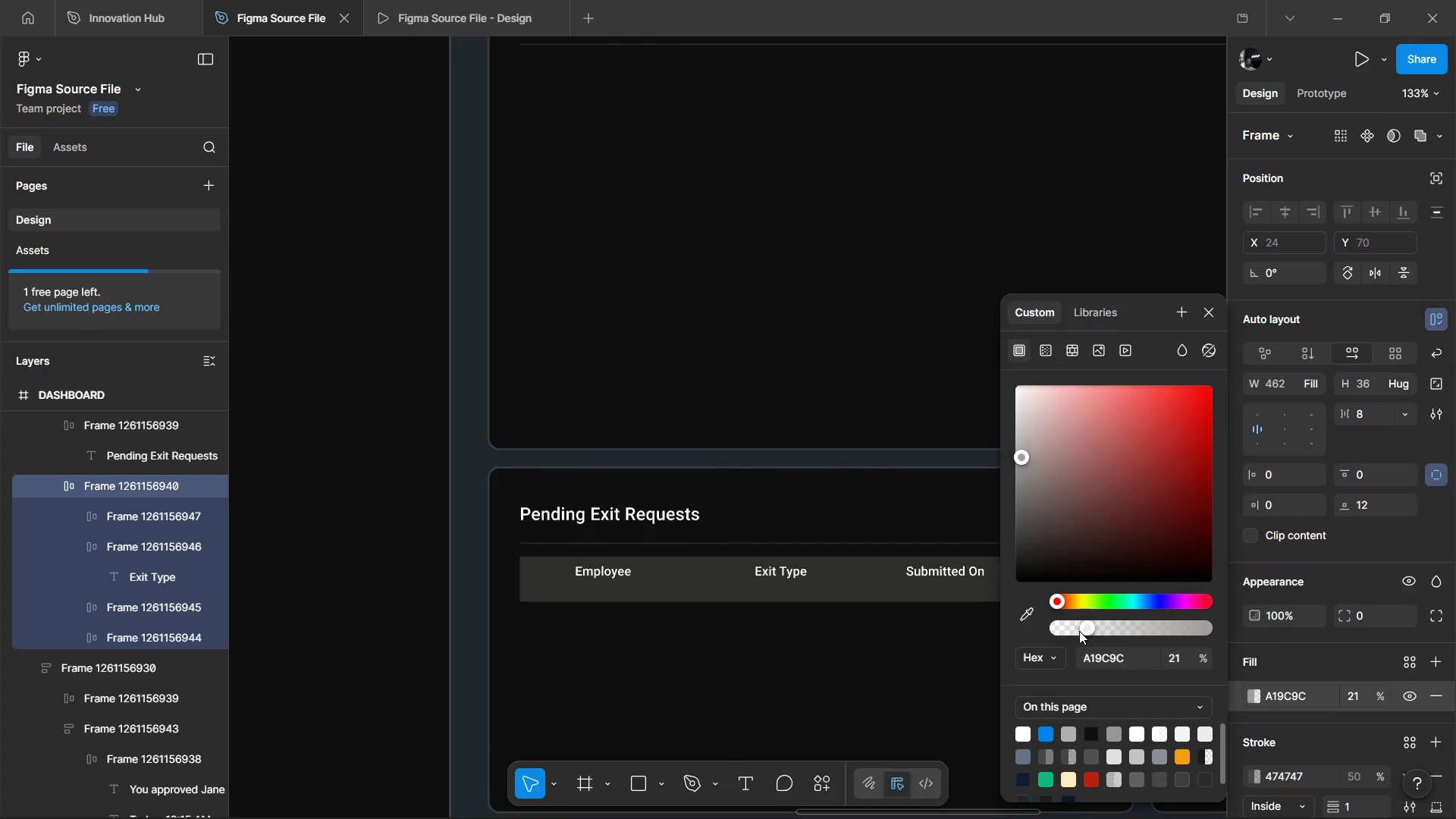 
left_click([1071, 631])
 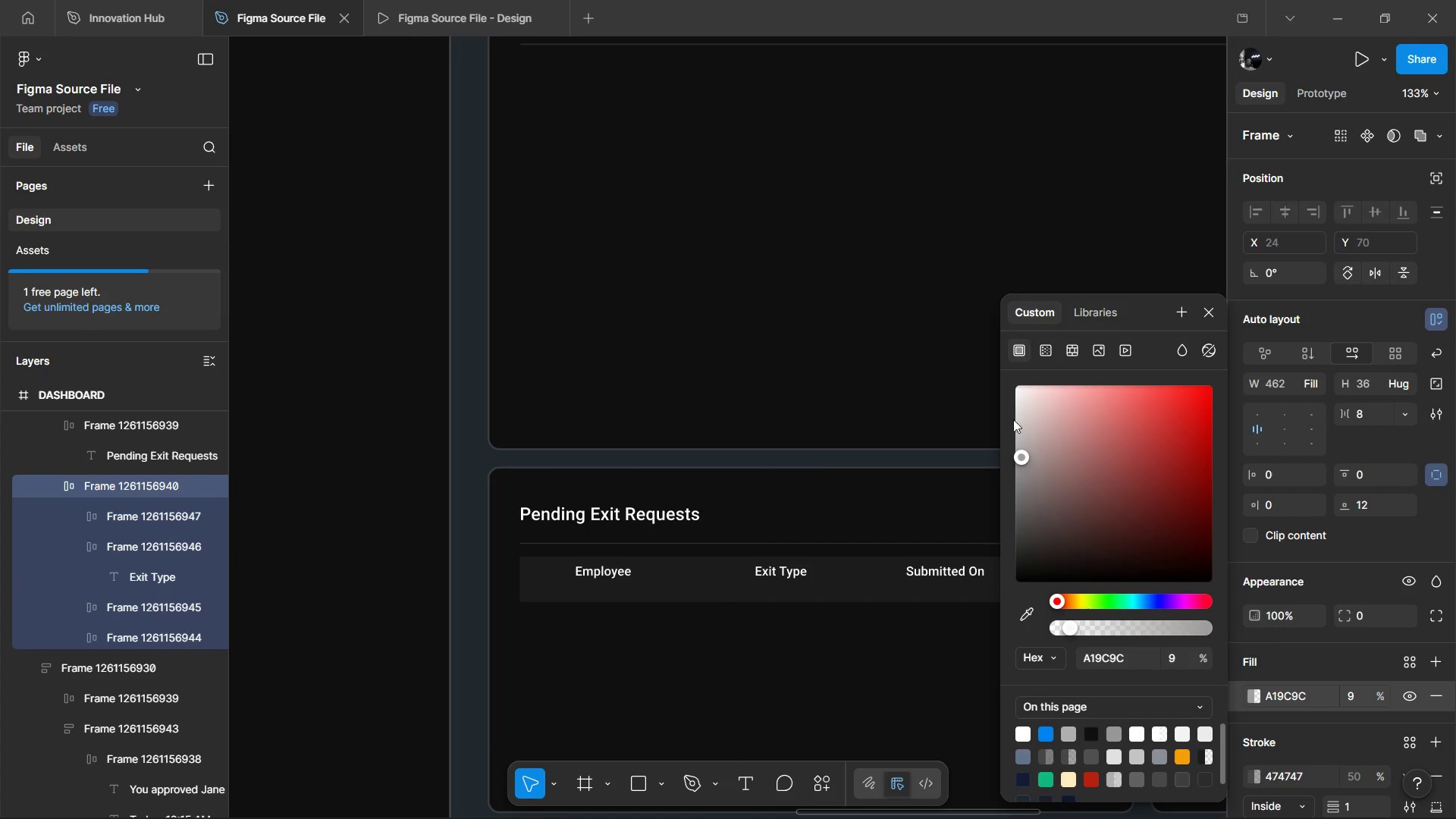 
left_click_drag(start_coordinate=[1019, 463], to_coordinate=[1024, 349])
 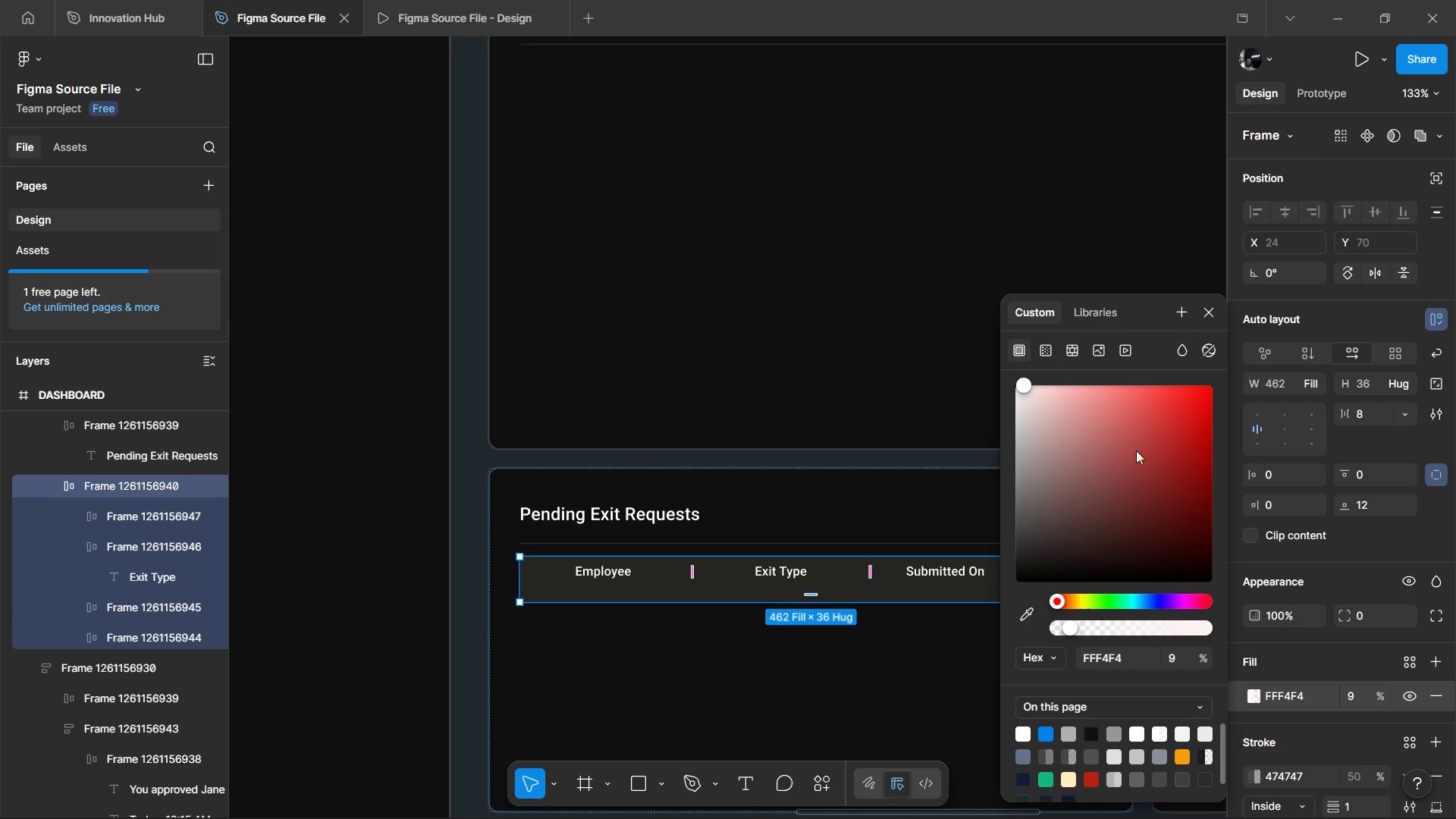 
left_click_drag(start_coordinate=[1206, 322], to_coordinate=[1210, 322])
 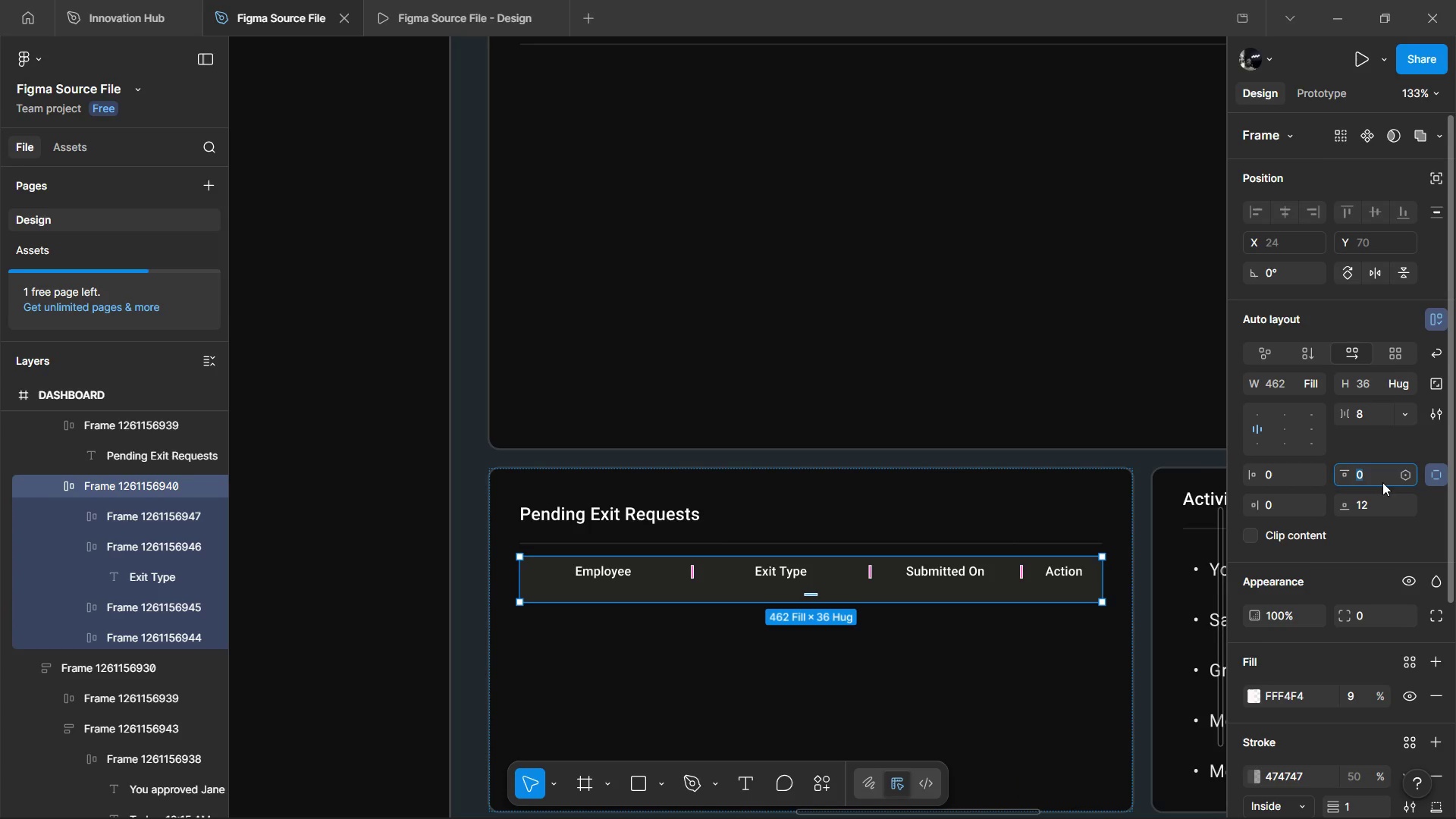 
type(12)
 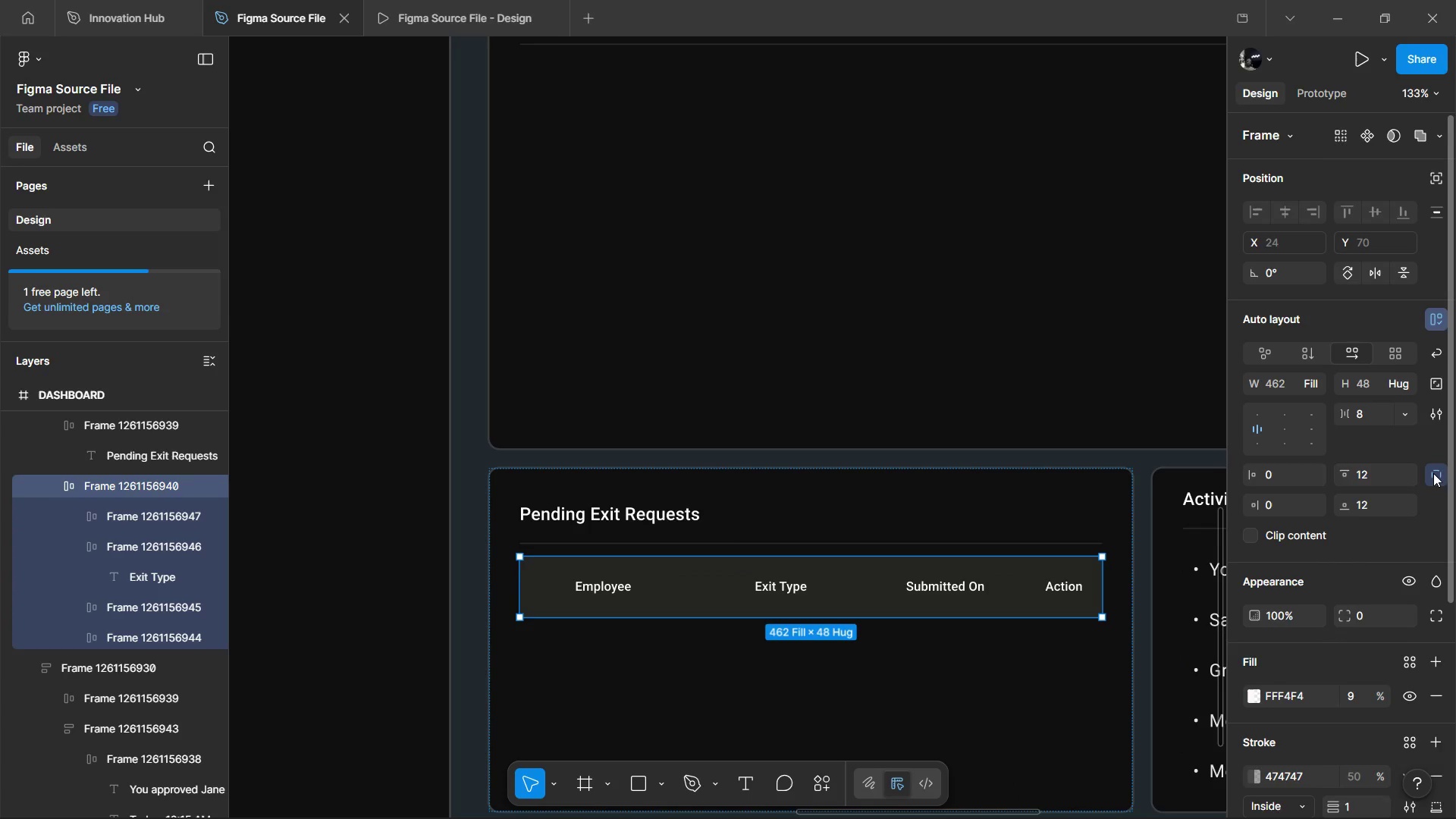 
left_click([1374, 473])
 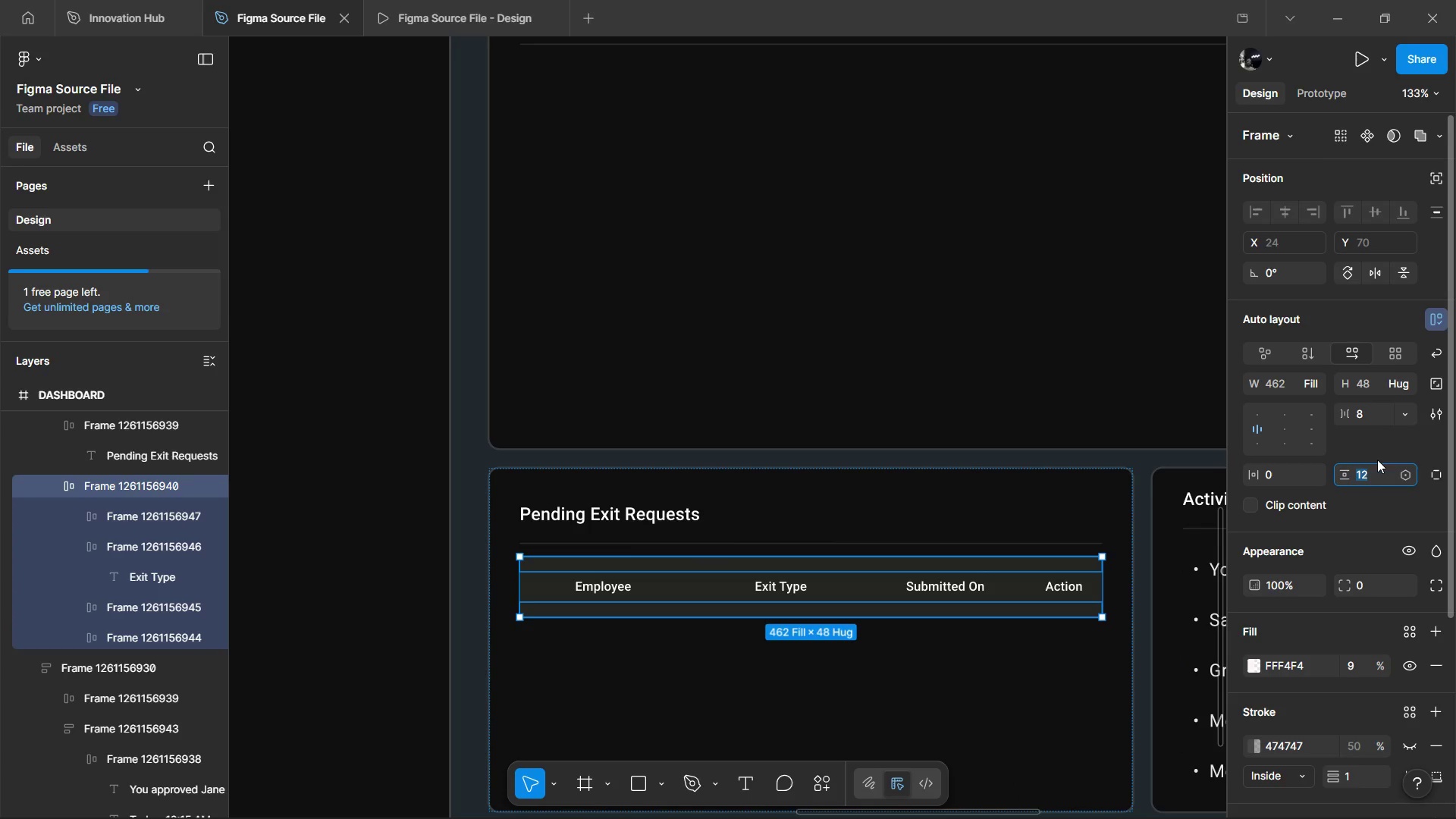 
key(8)
 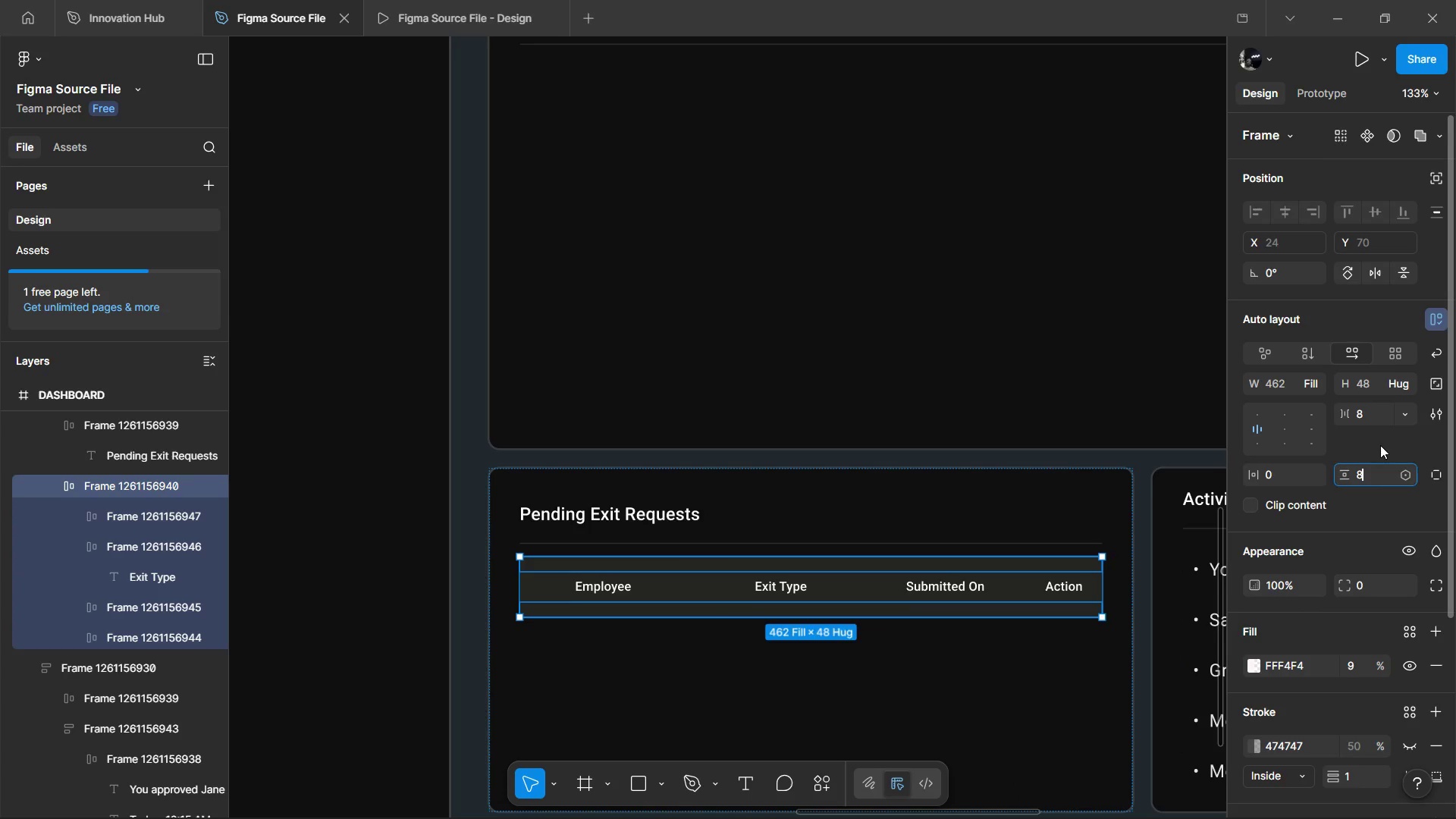 
left_click([1380, 445])
 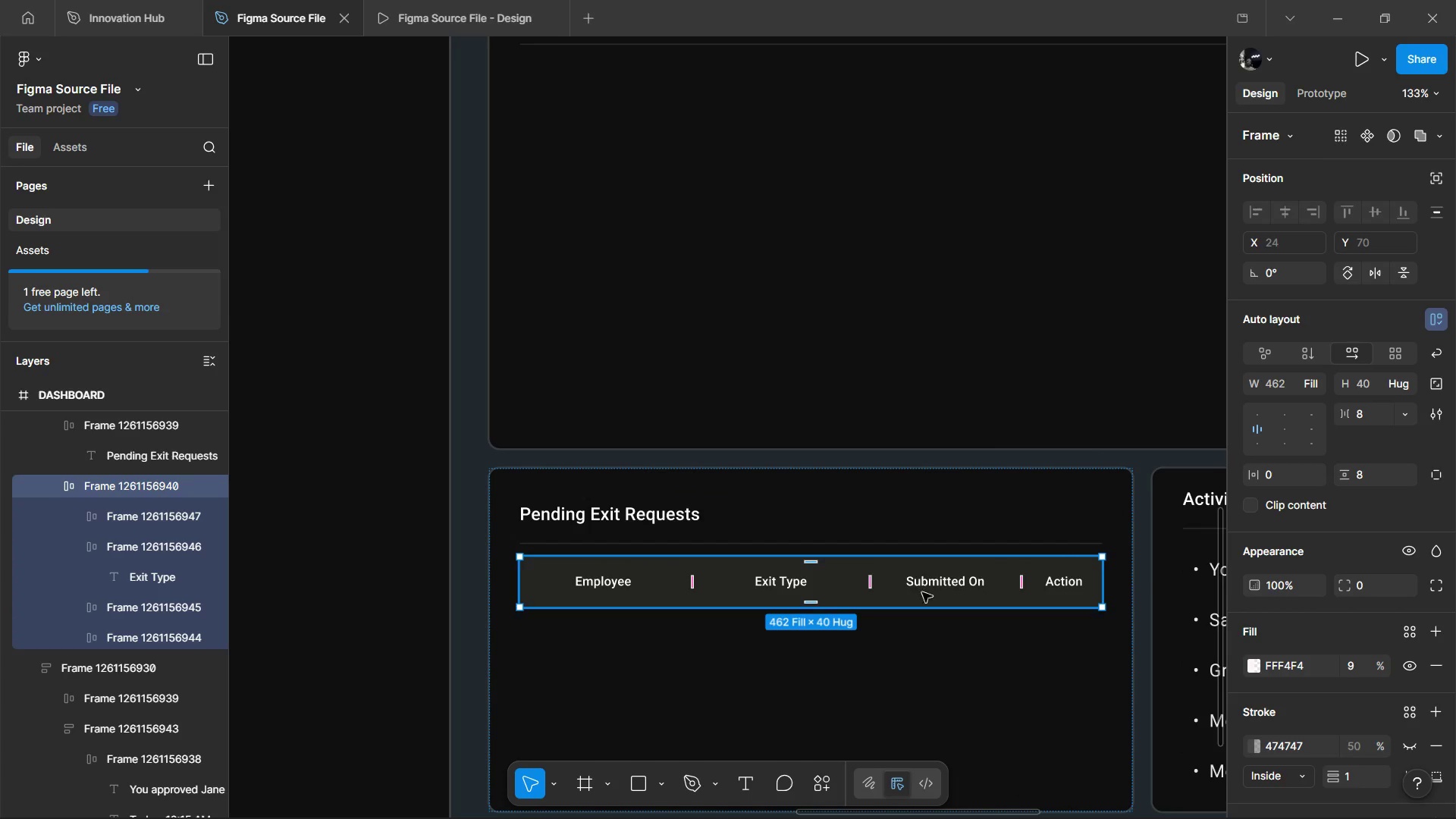 
hold_key(key=AltLeft, duration=0.38)
 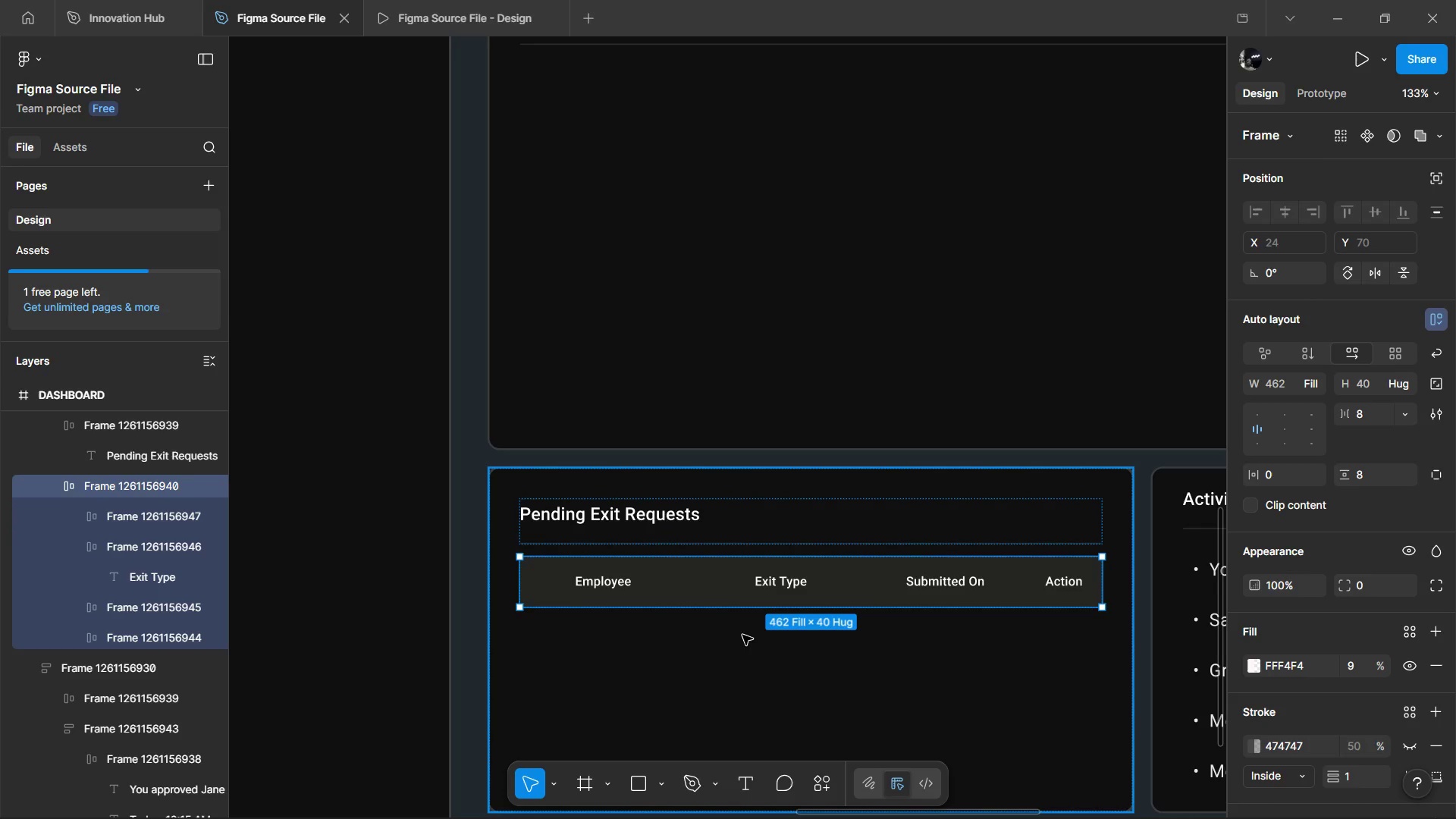 
left_click([742, 635])
 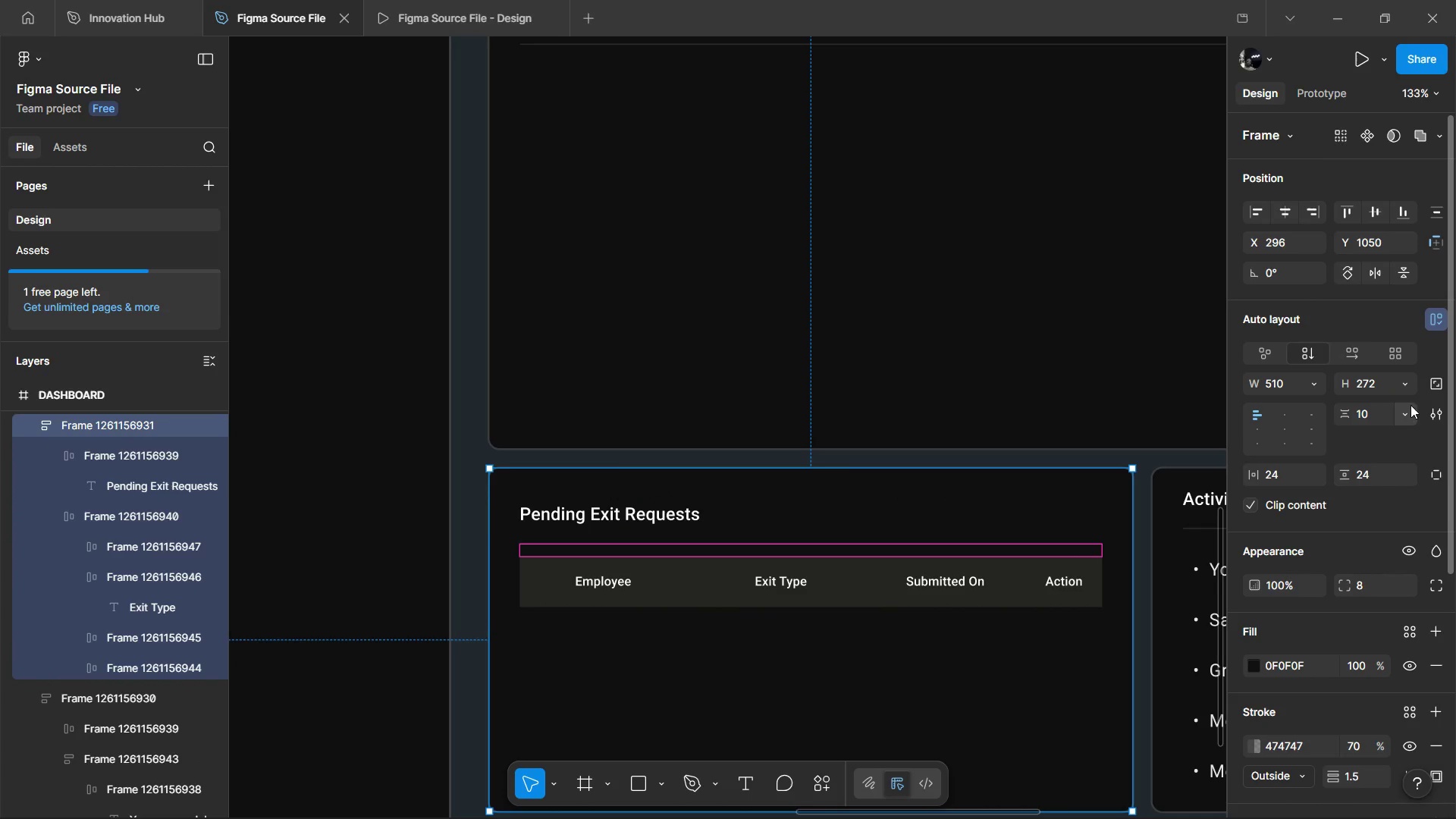 
left_click([1387, 410])
 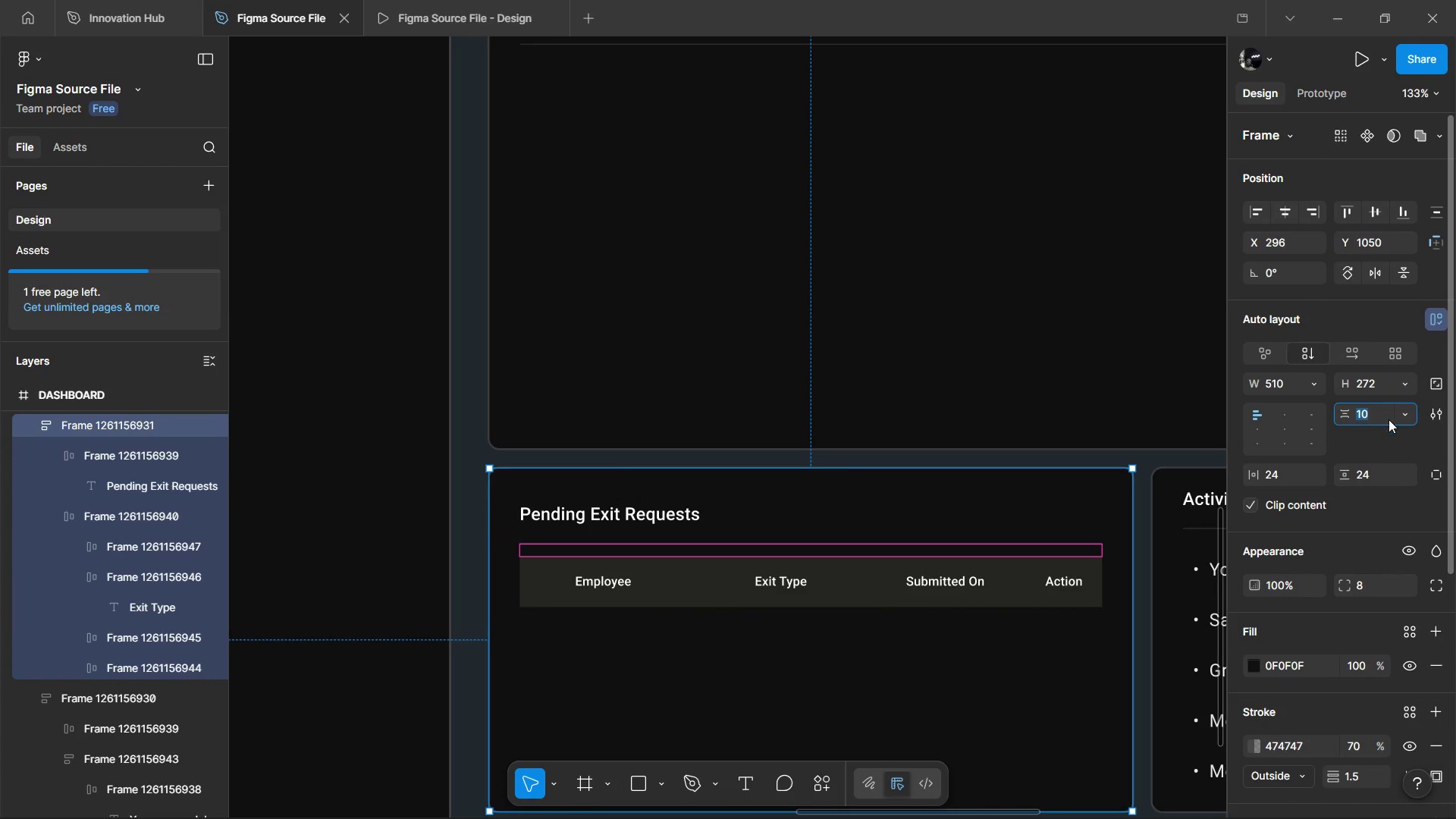 
key(0)
 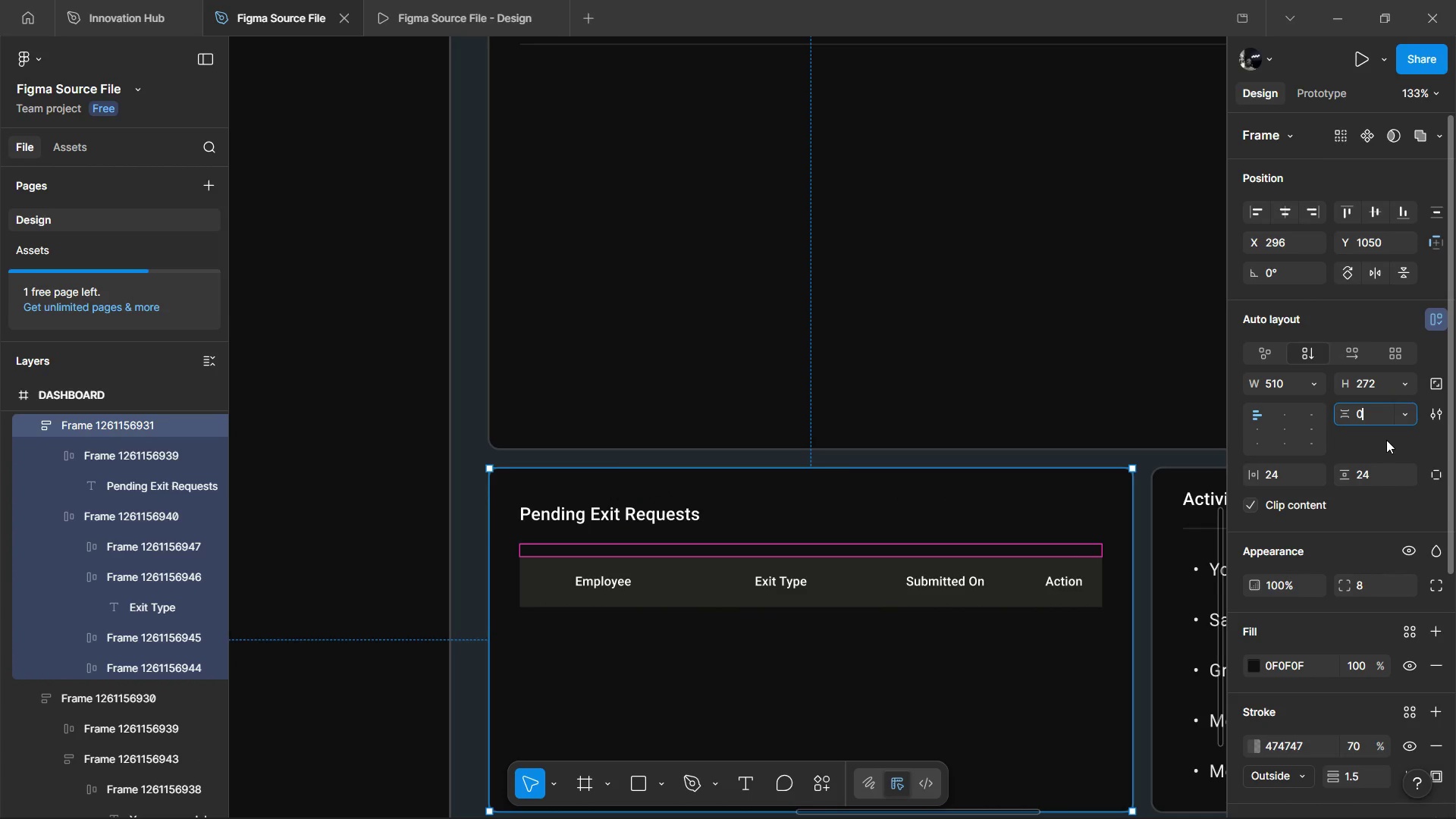 
left_click([1386, 440])
 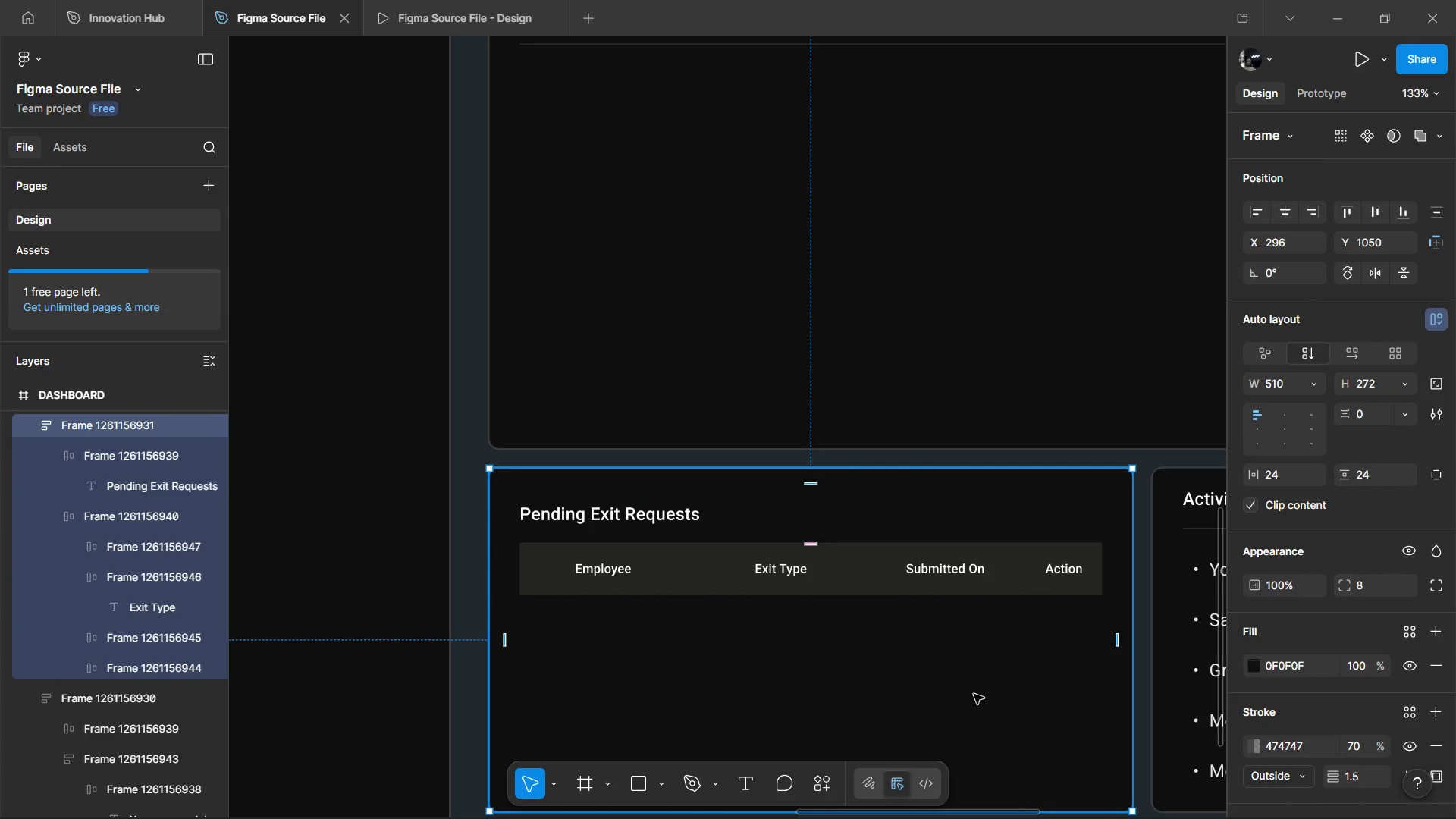 
left_click([1046, 581])
 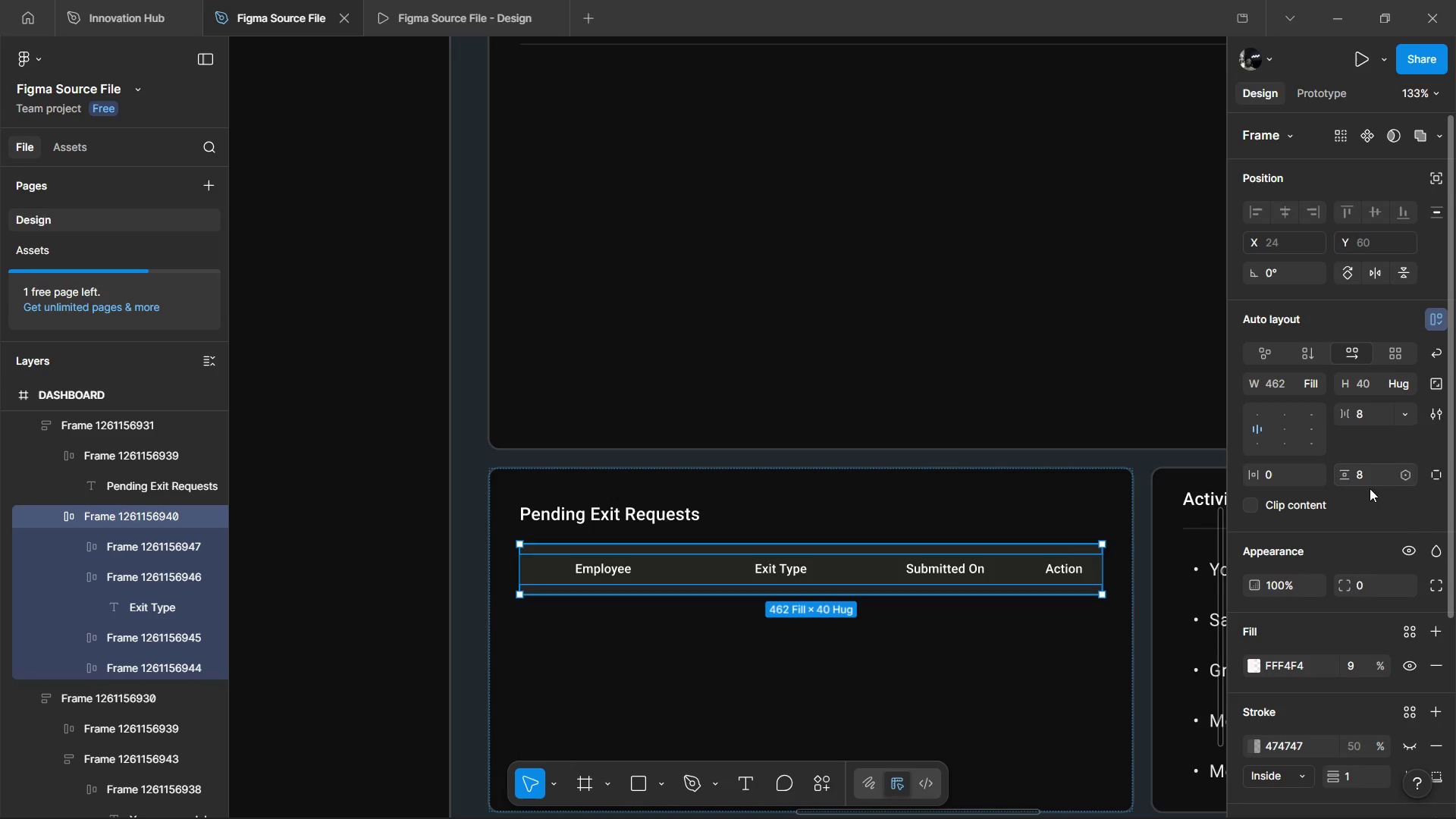 
key(4)
 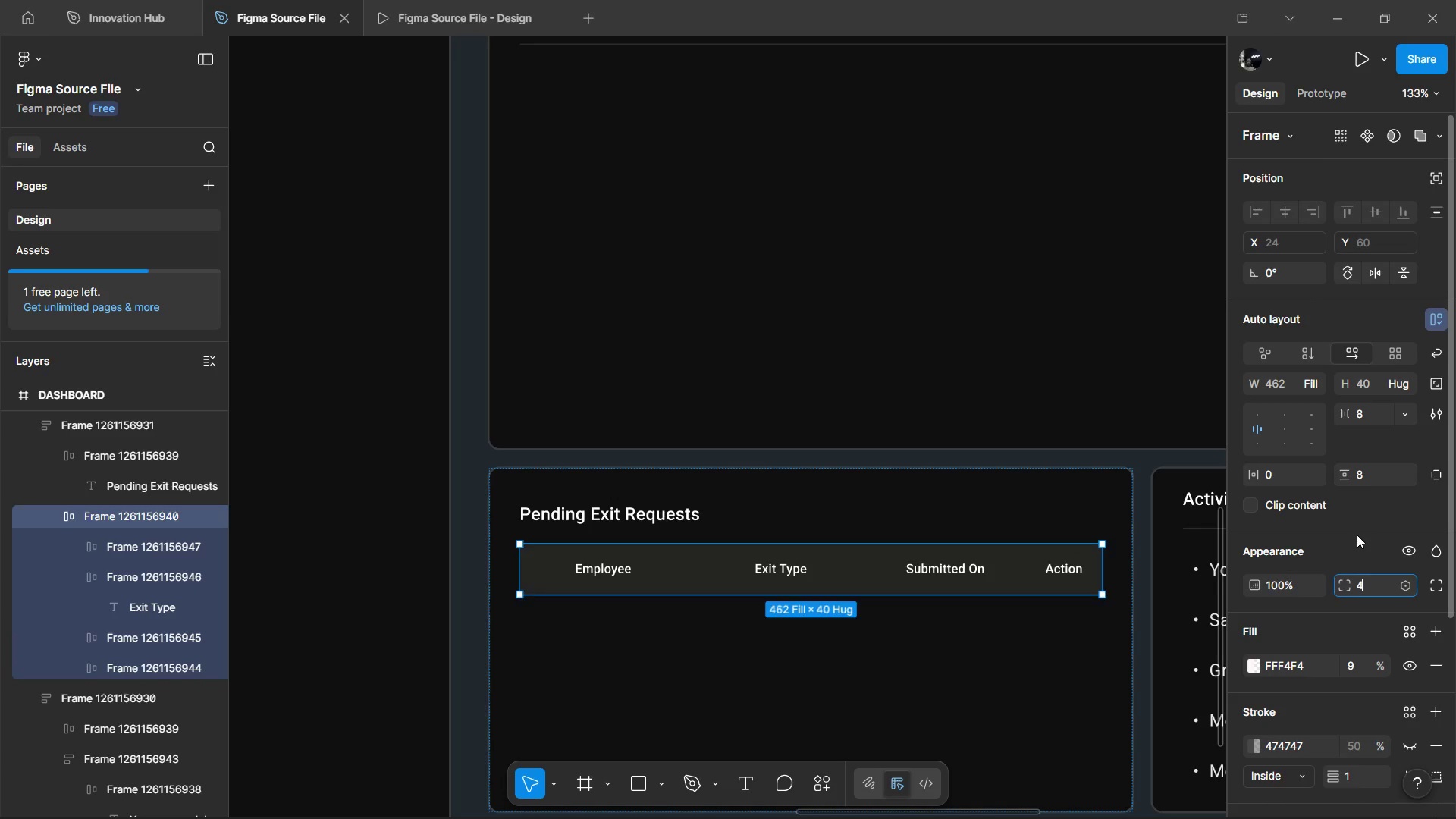 
left_click([1357, 535])
 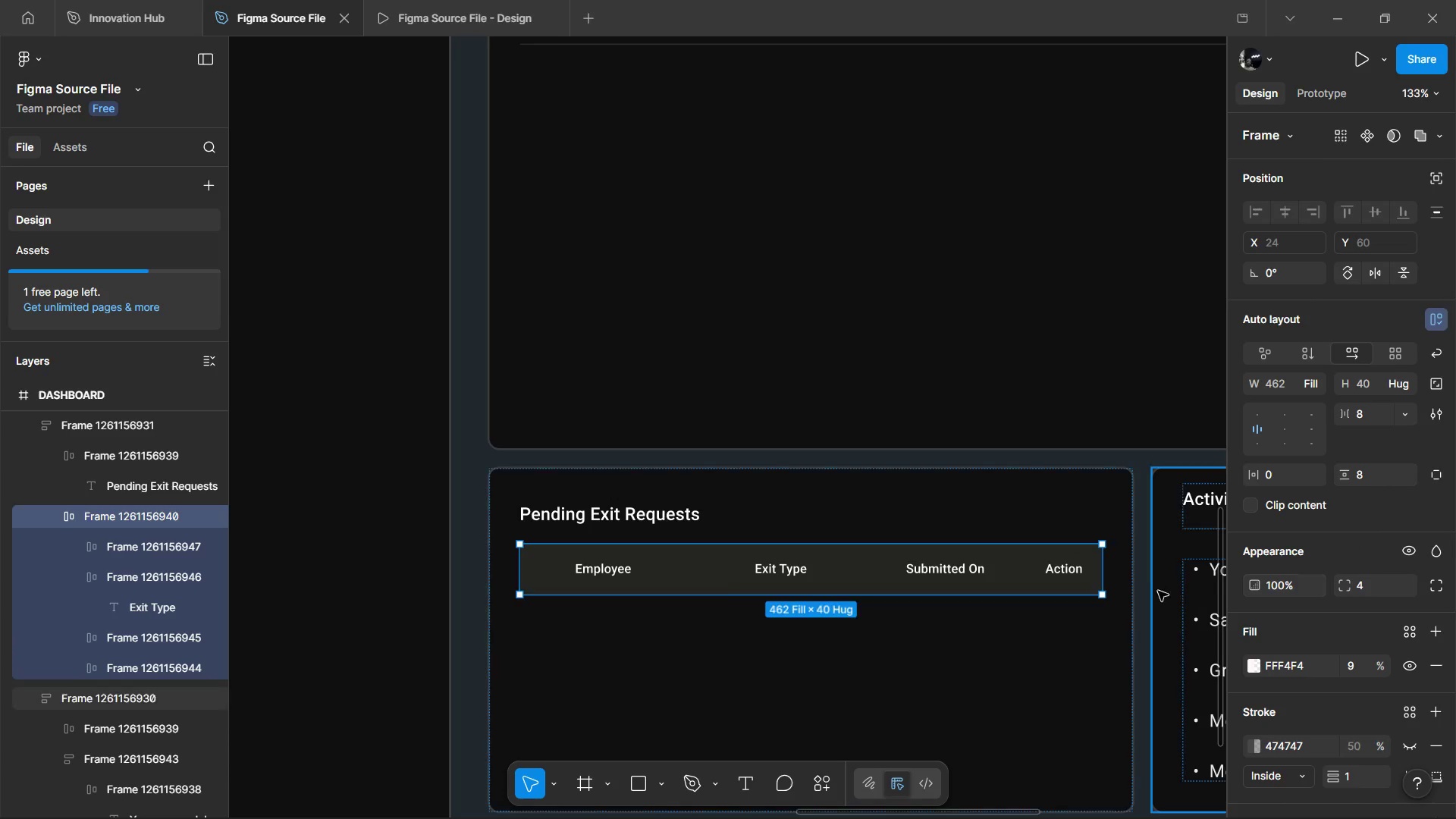 
left_click([1062, 533])
 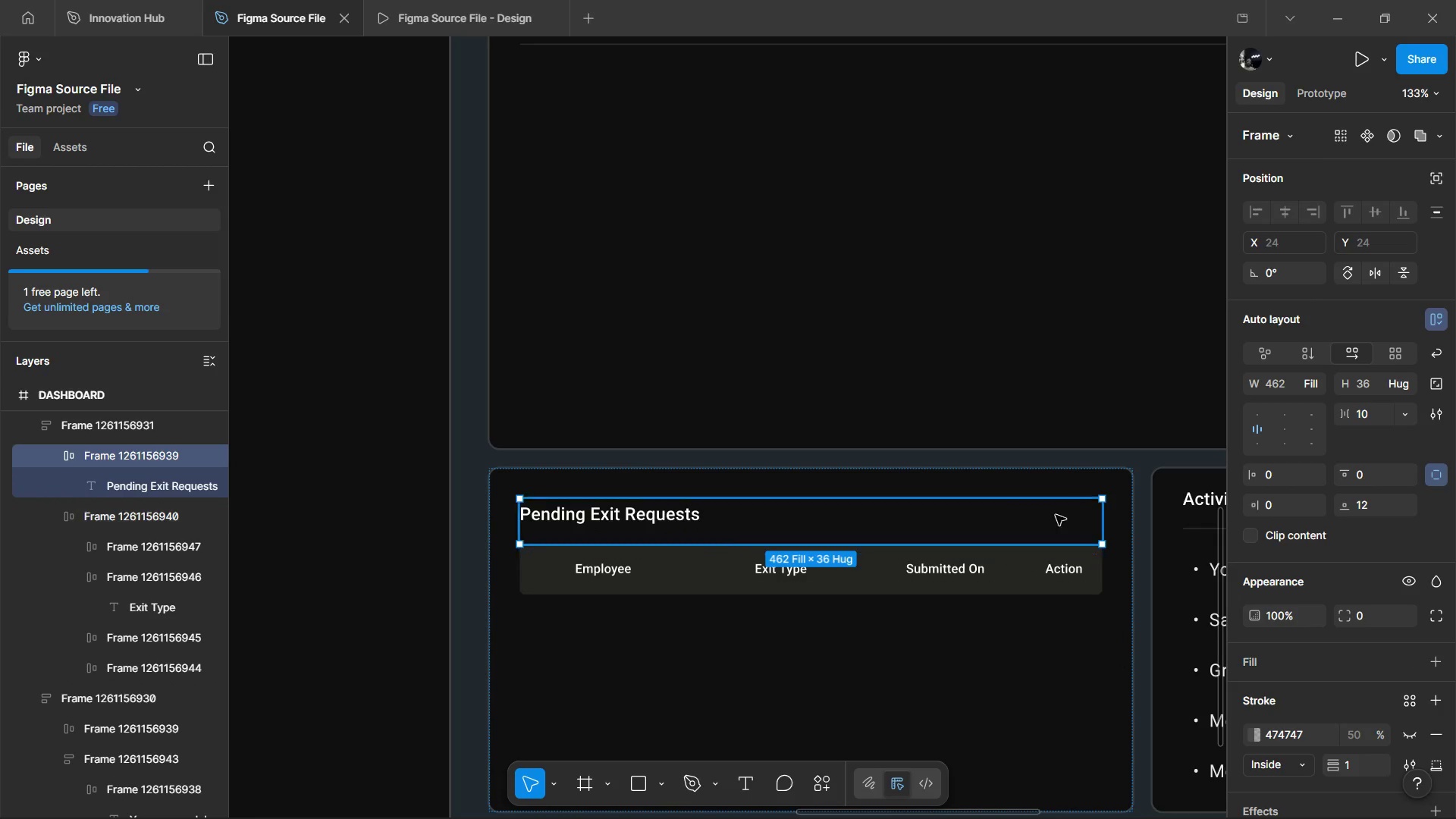 
hold_key(key=AltLeft, duration=0.95)
 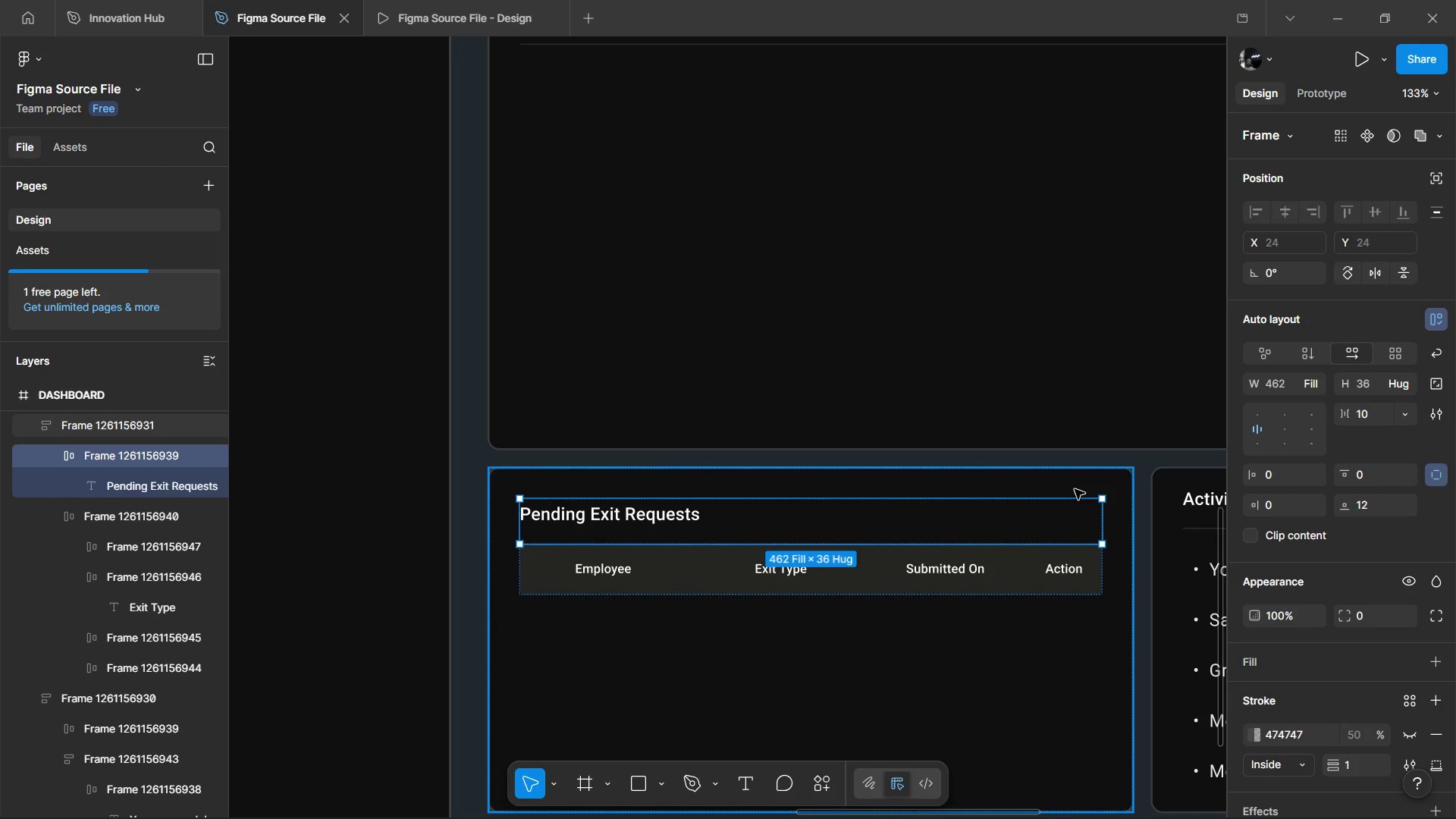 
left_click([1075, 489])
 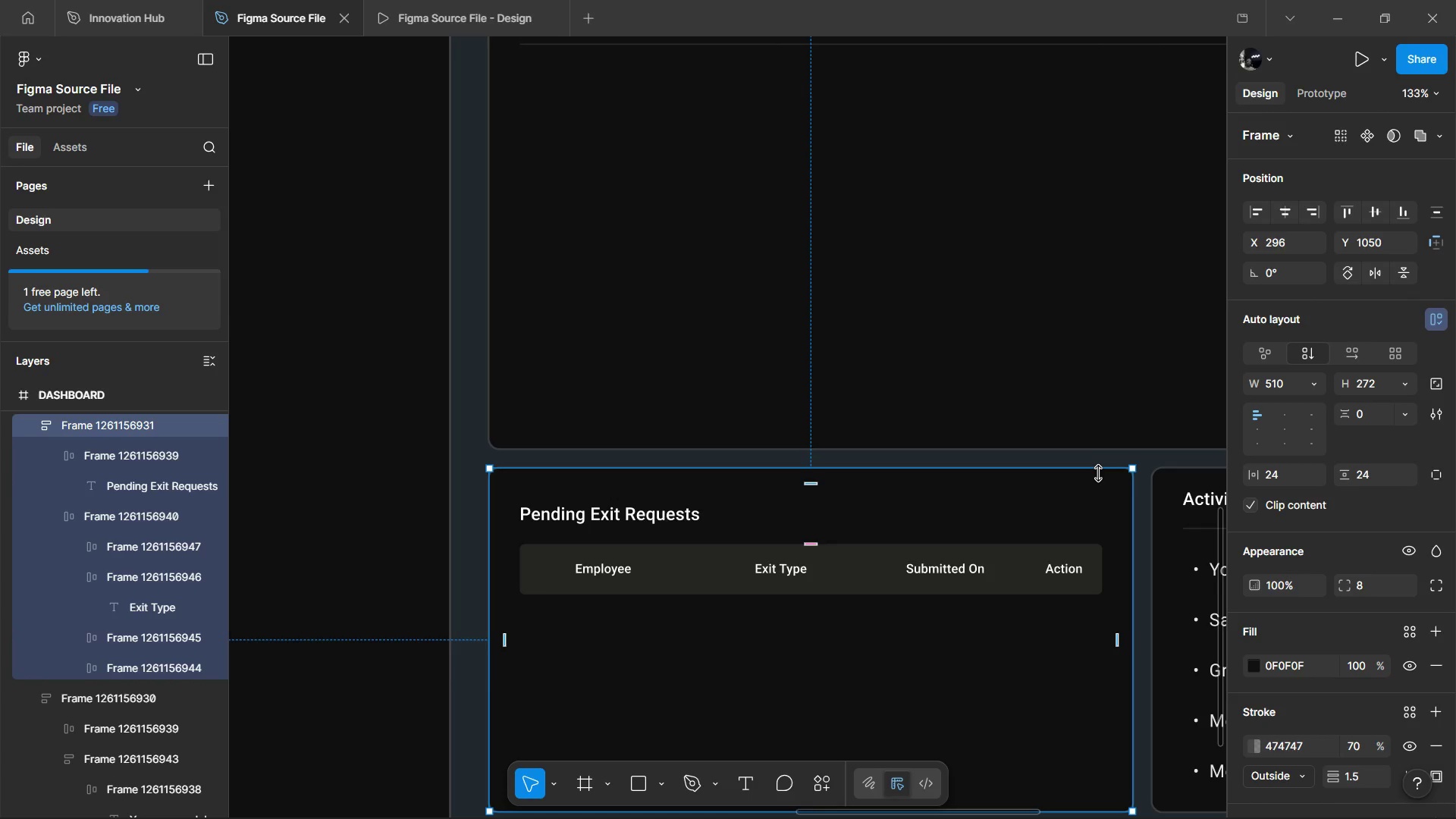 
wait(5.03)
 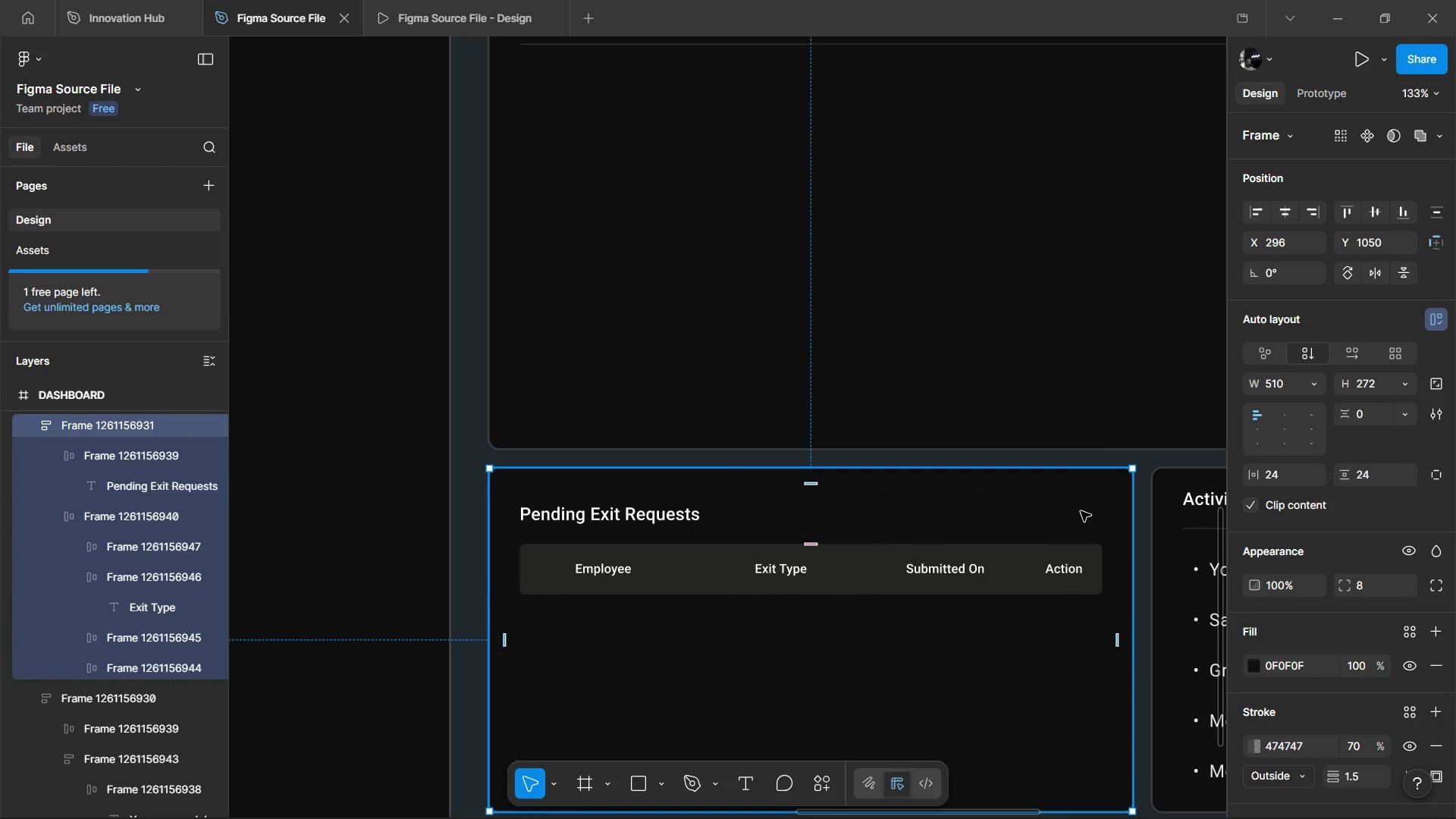 
double_click([1037, 519])
 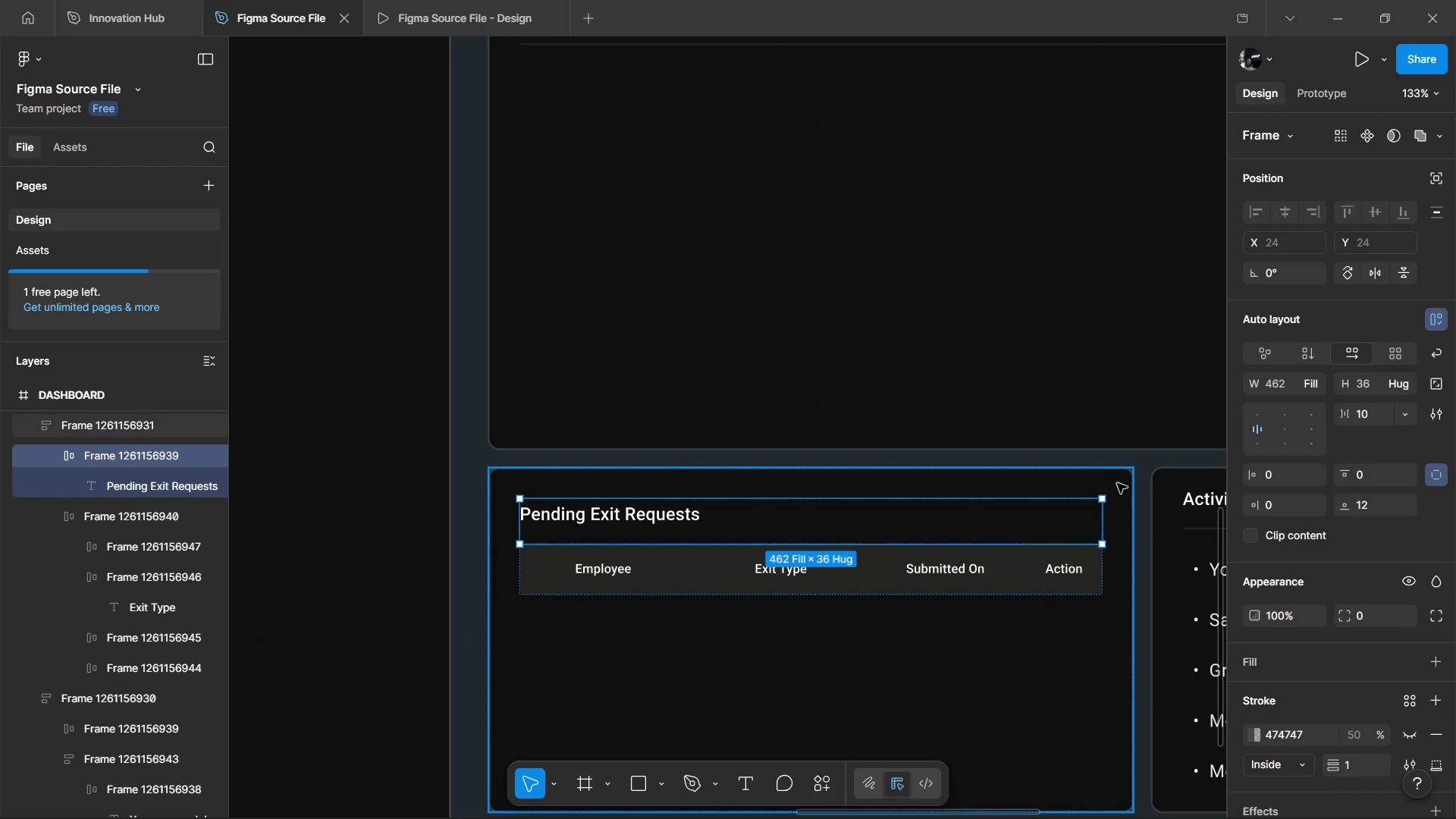 
left_click([1122, 483])
 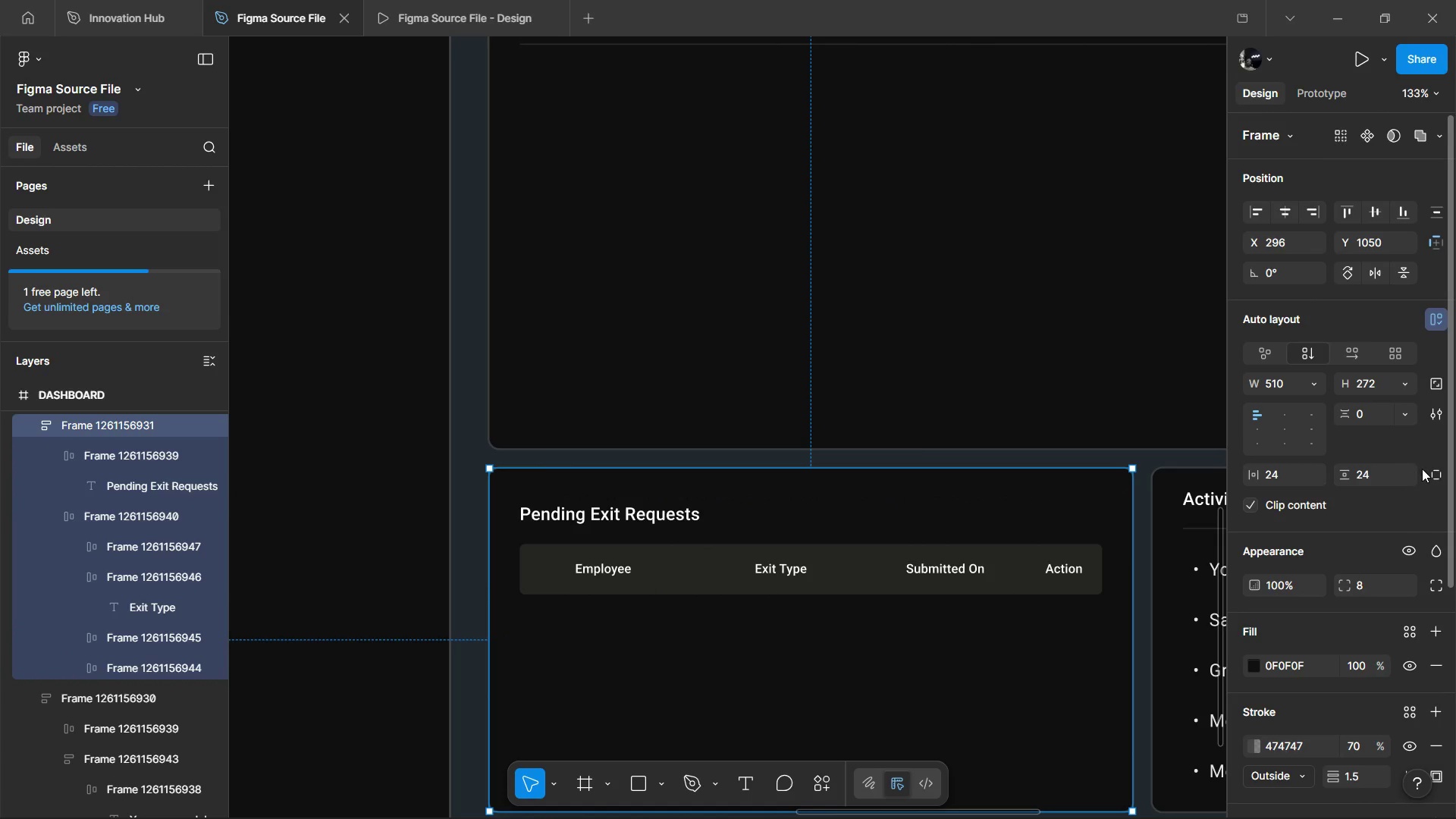 
left_click([1431, 472])
 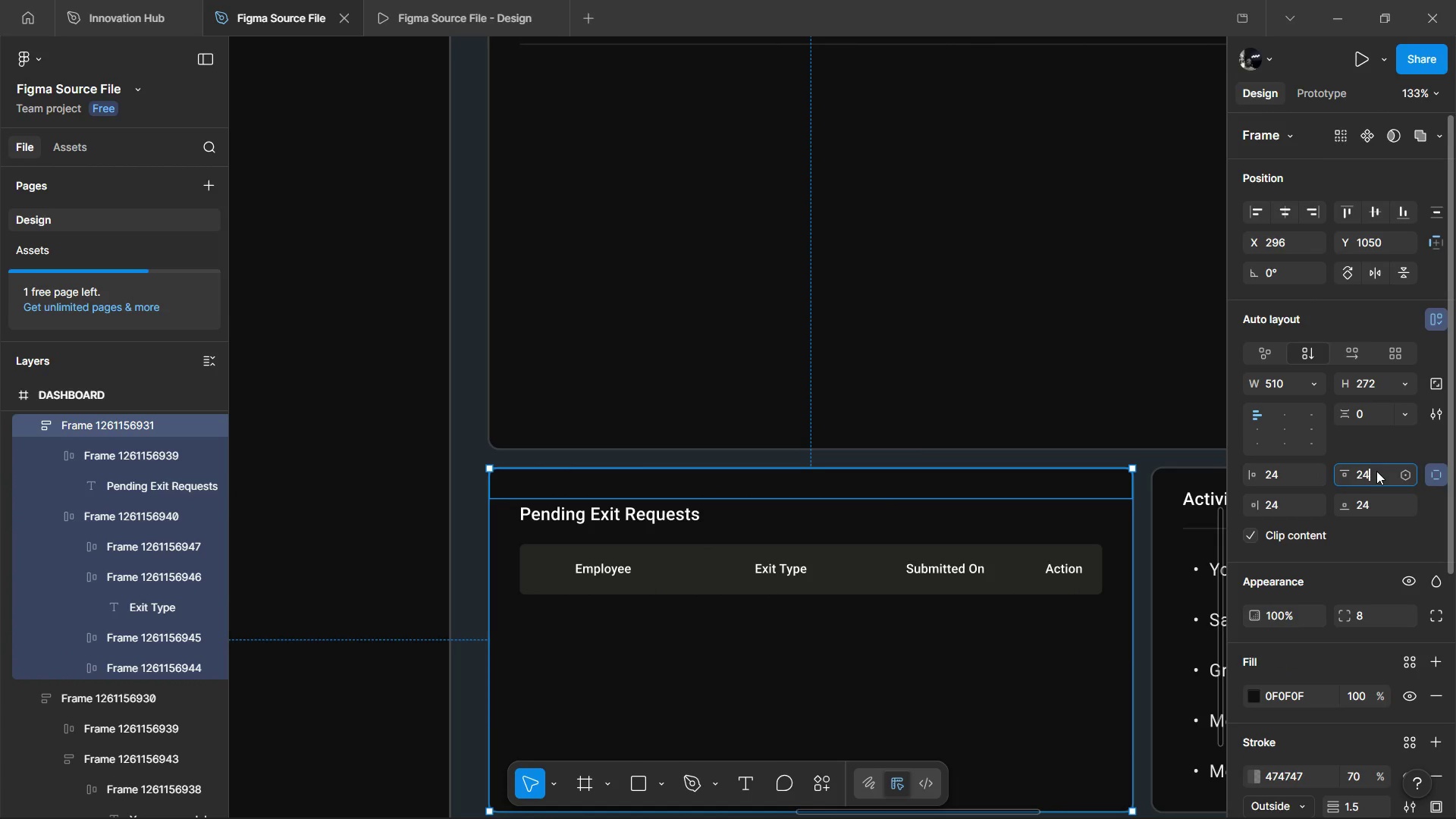 
type(12)
 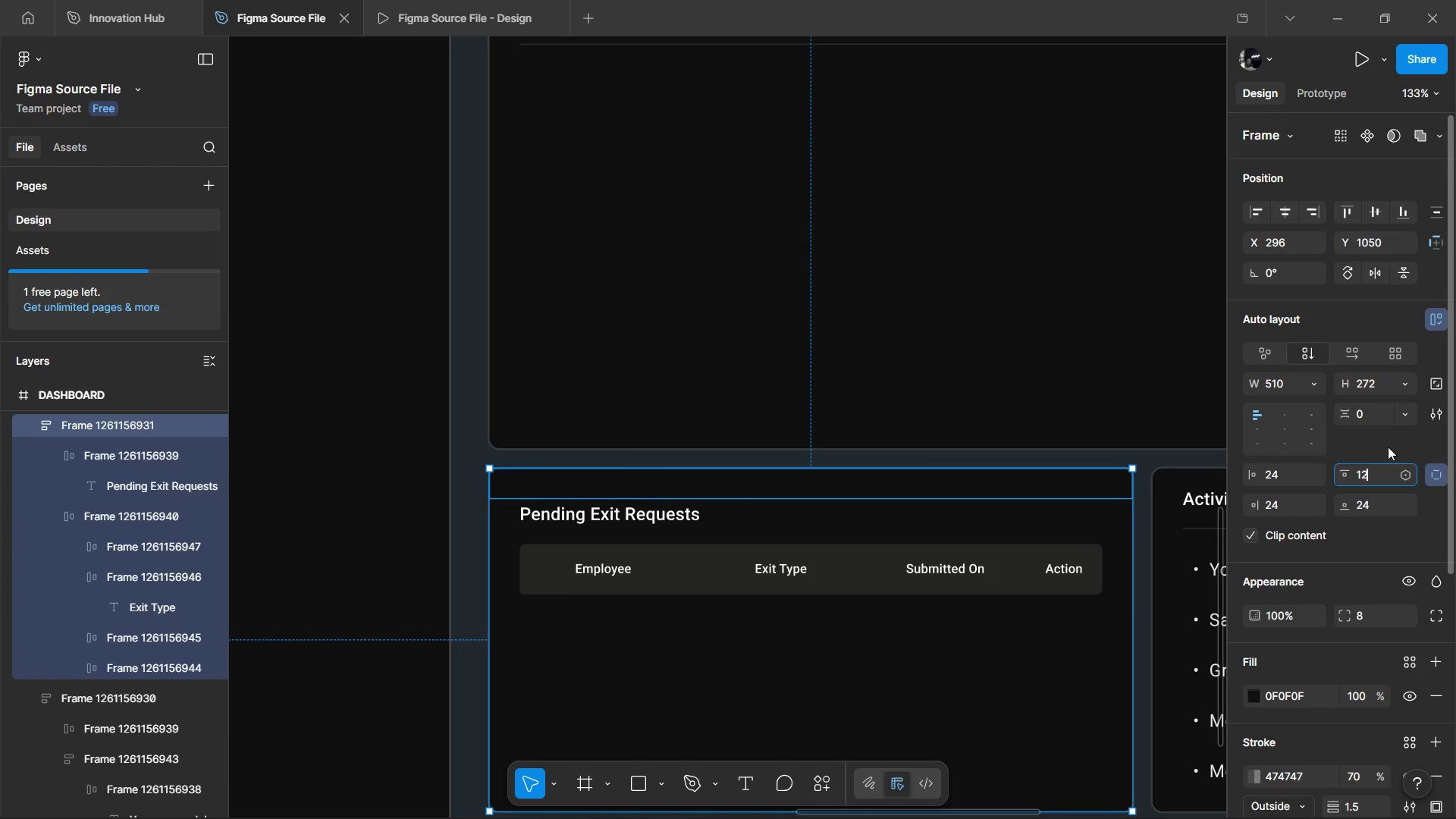 
left_click([1388, 447])
 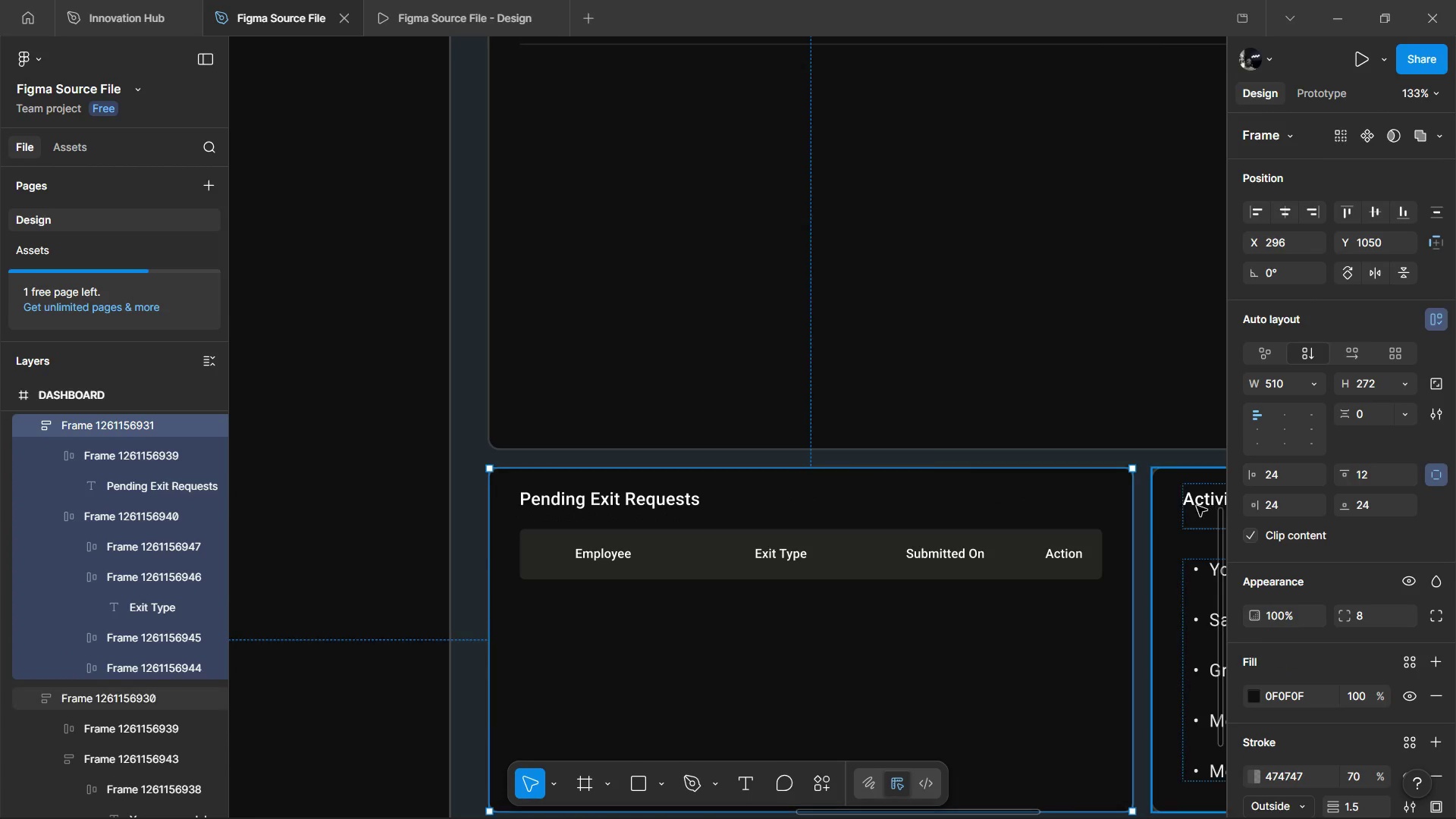 
double_click([1194, 505])
 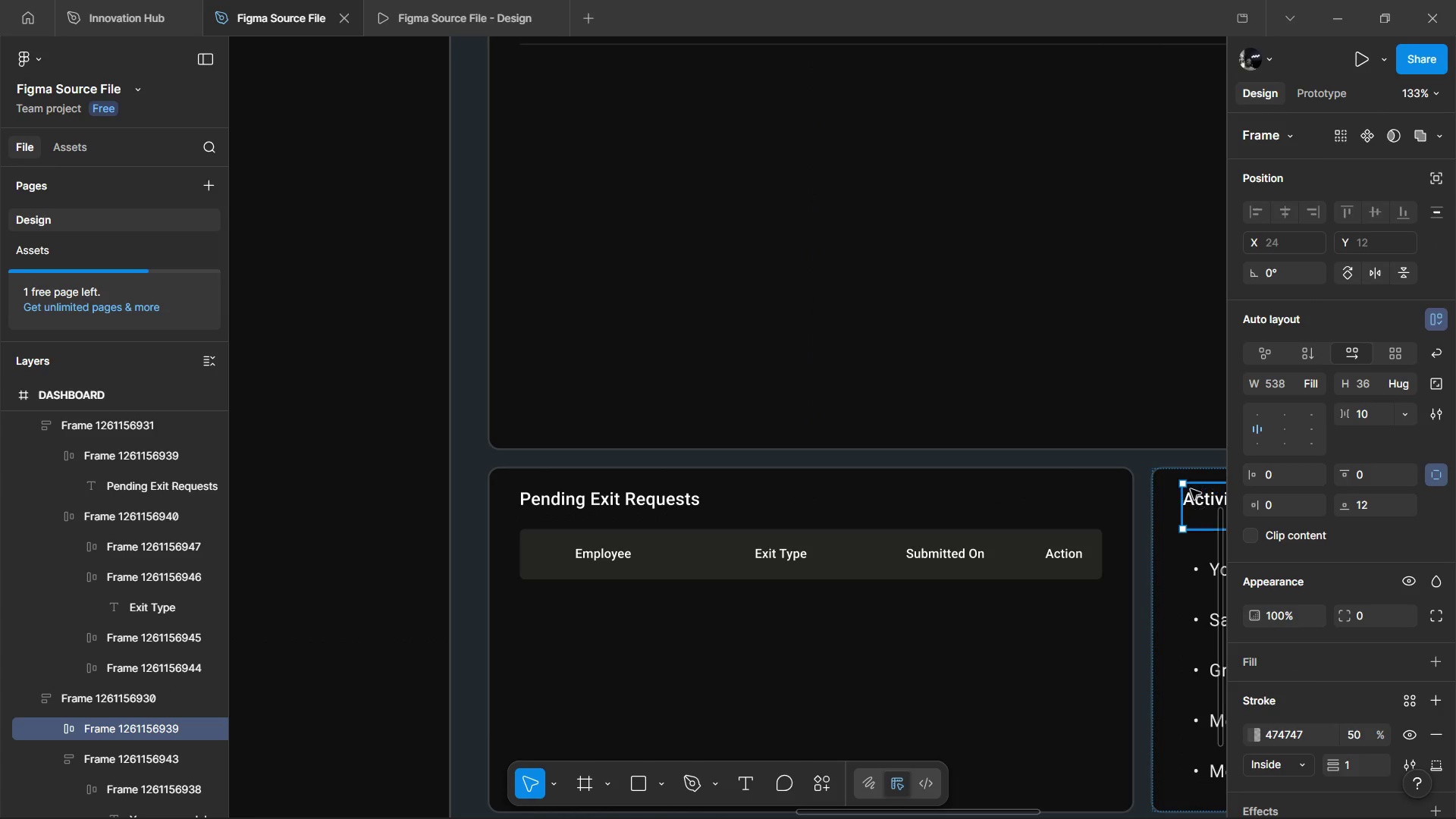 
hold_key(key=AltLeft, duration=0.5)
 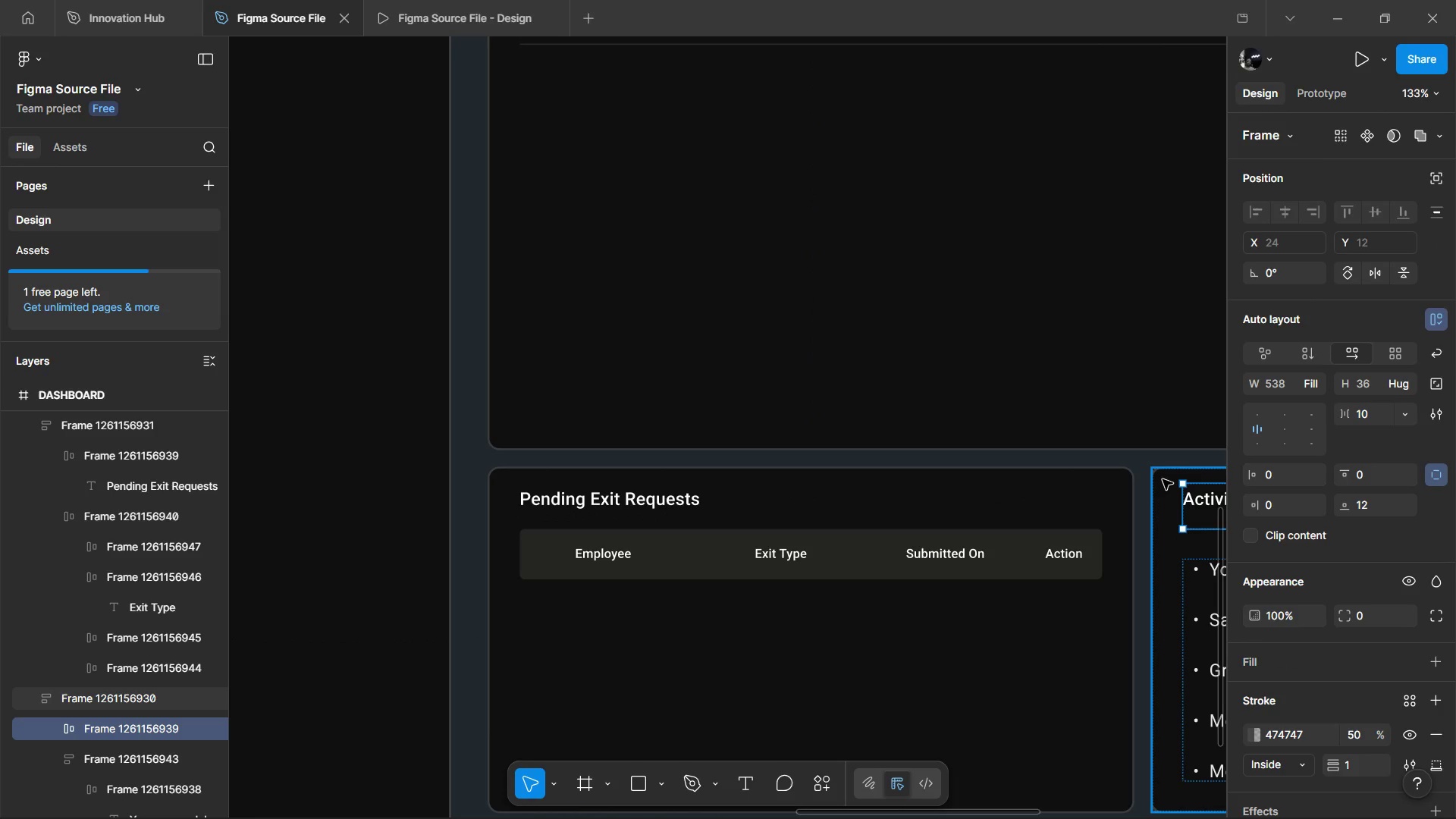 
hold_key(key=ShiftLeft, duration=0.8)
scroll: coordinate [1162, 481], scroll_direction: down, amount: 2.0
 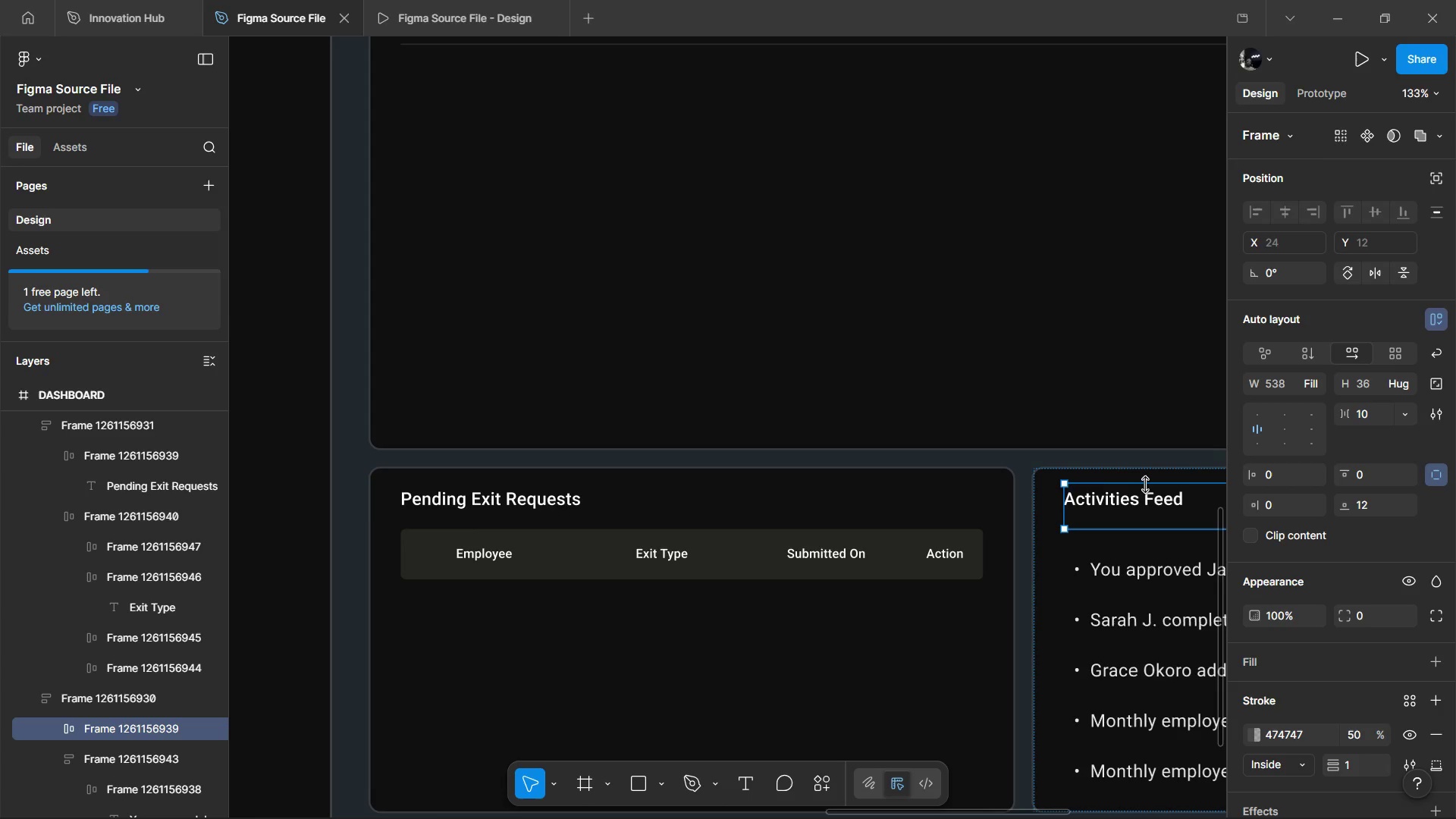 
hold_key(key=AltLeft, duration=0.47)
 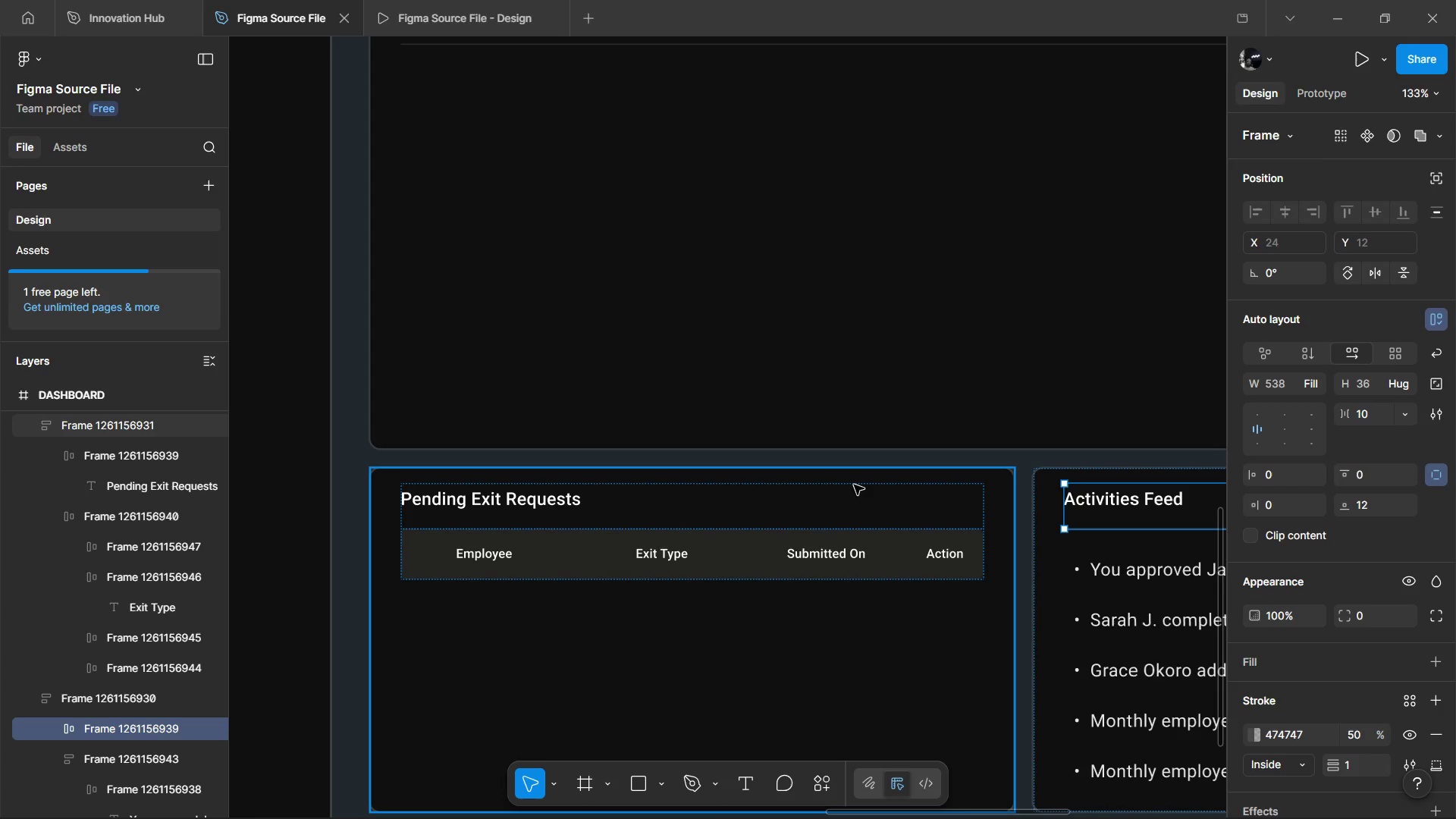 
left_click([854, 485])
 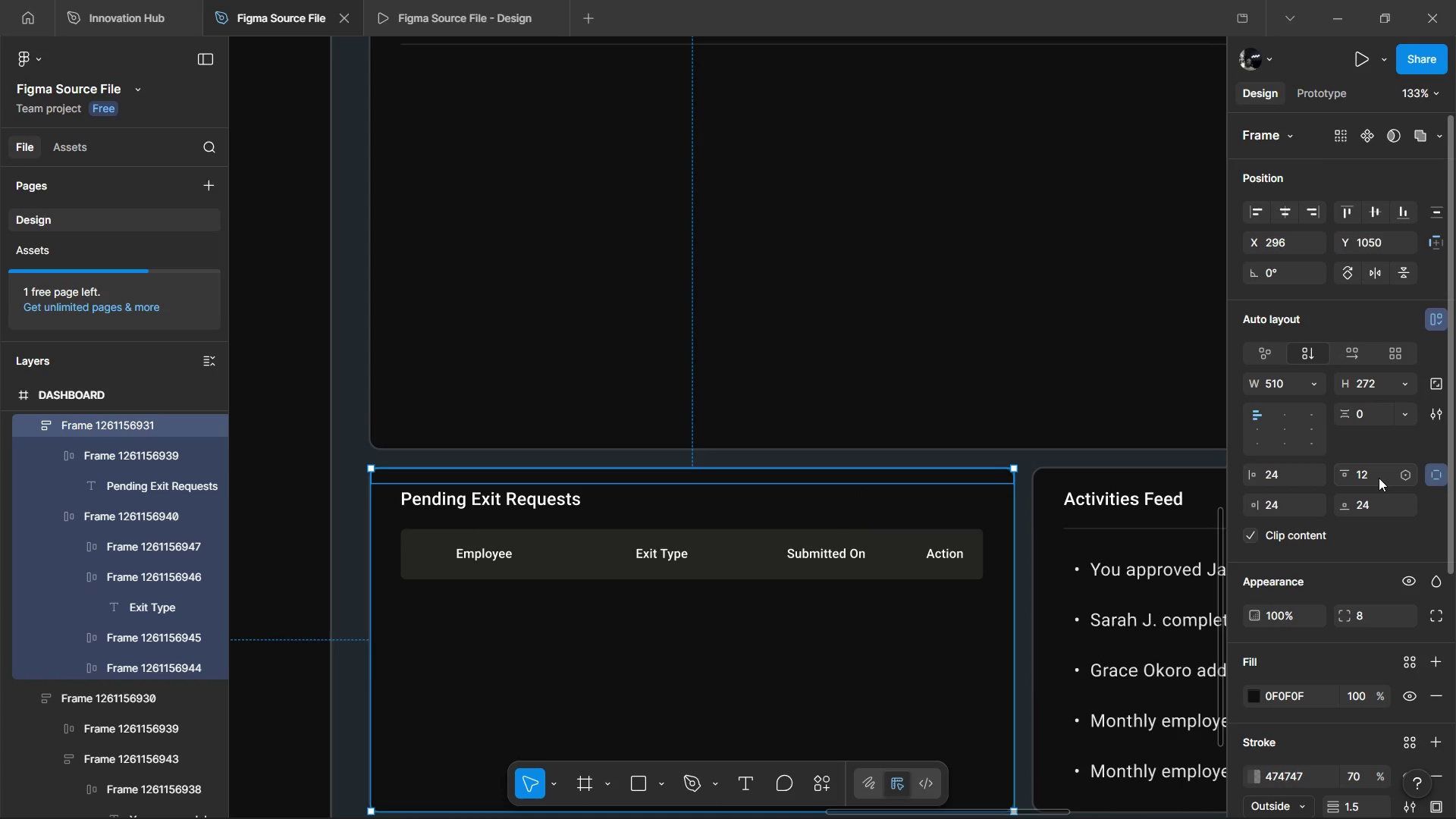 
left_click([1379, 478])
 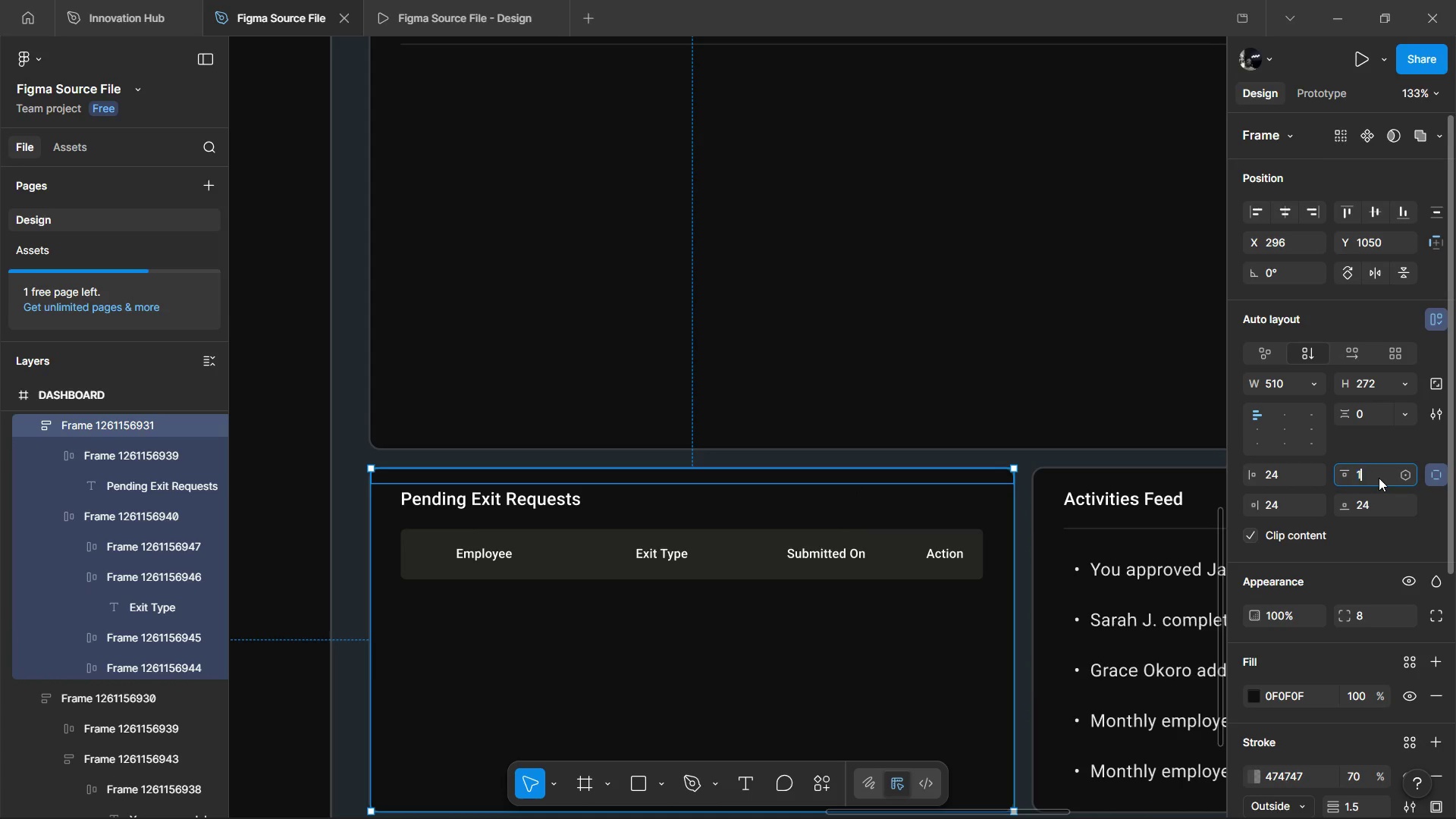 
type(16)
 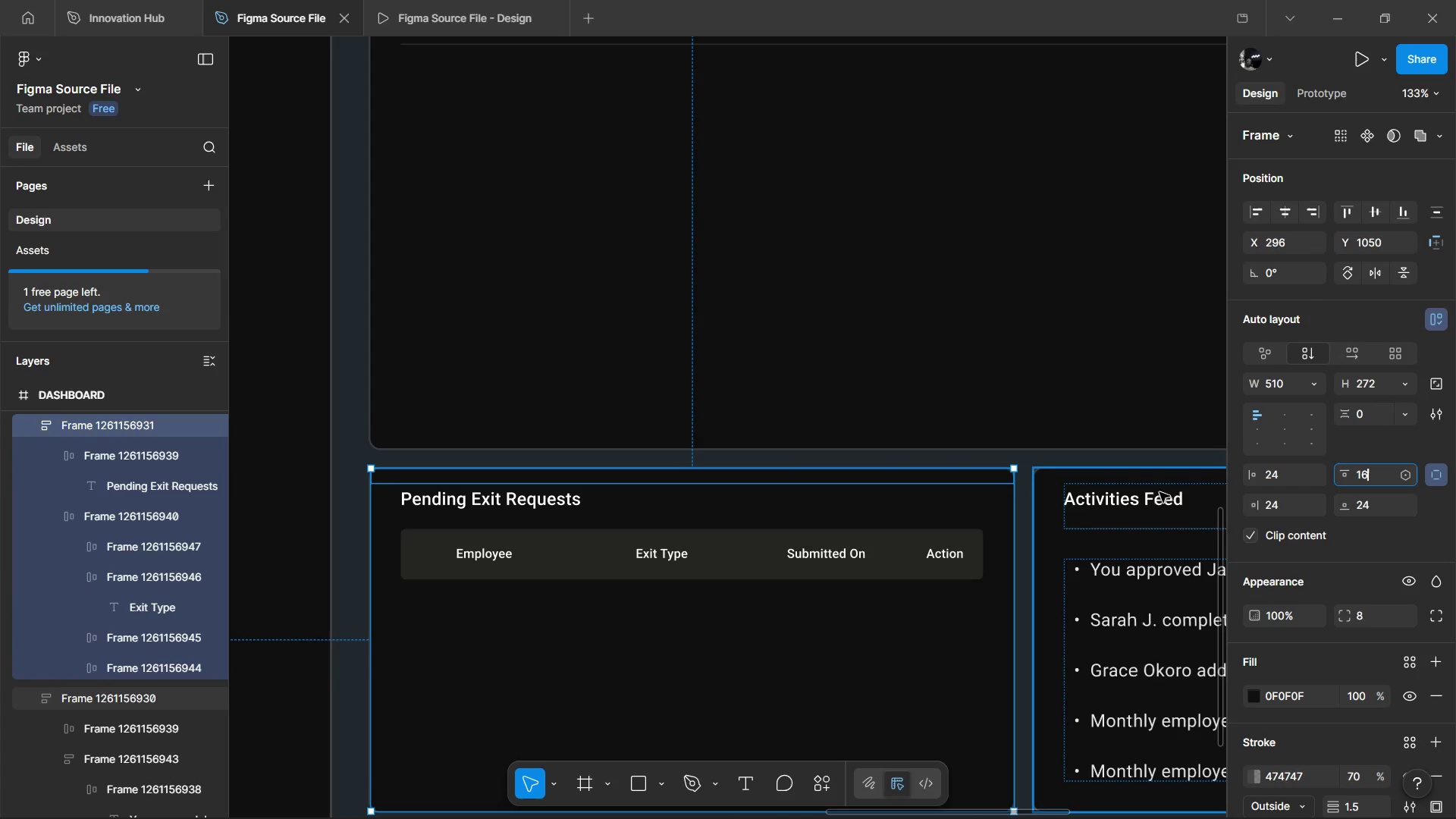 
double_click([1159, 492])
 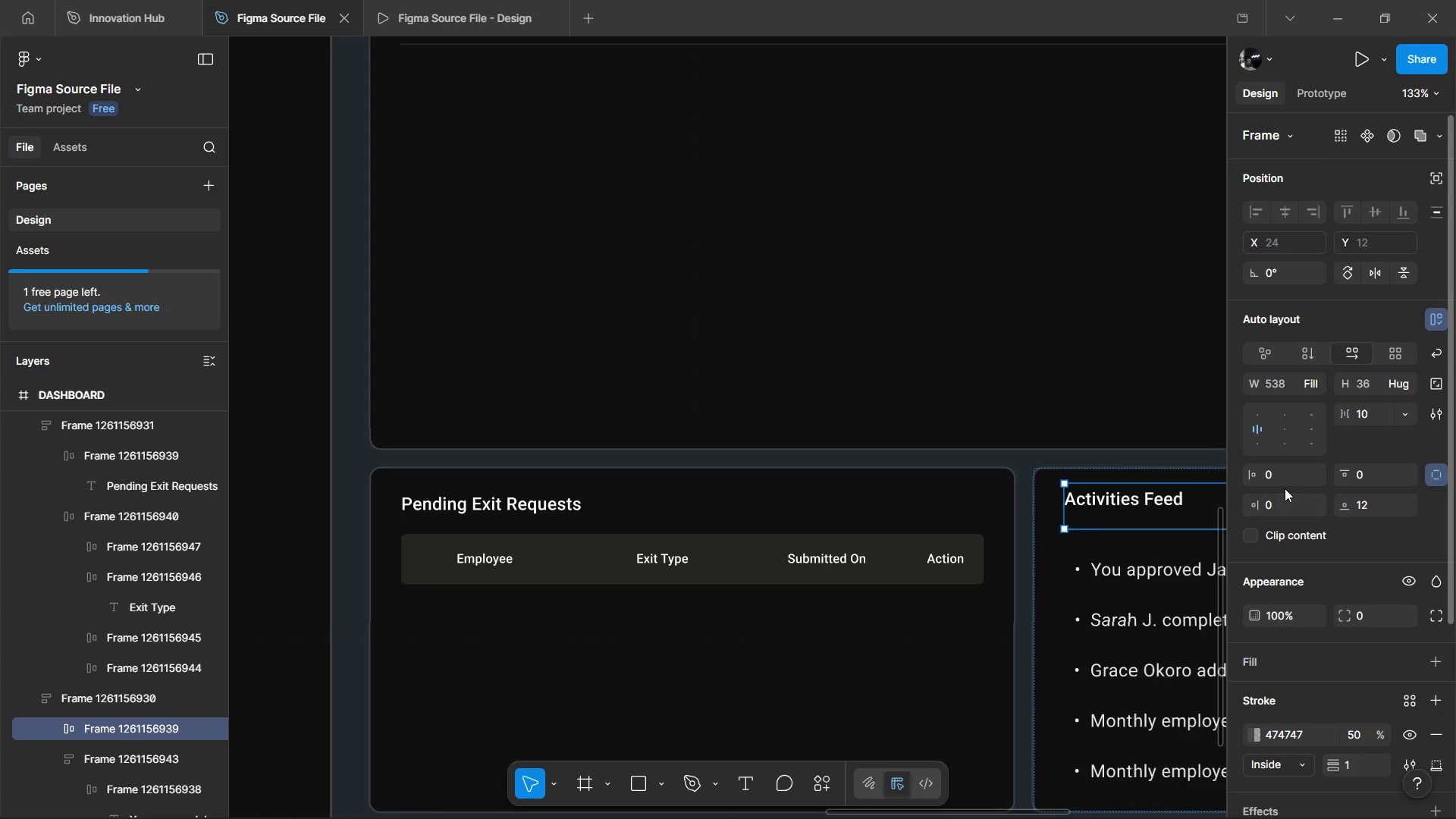 
left_click([1055, 497])
 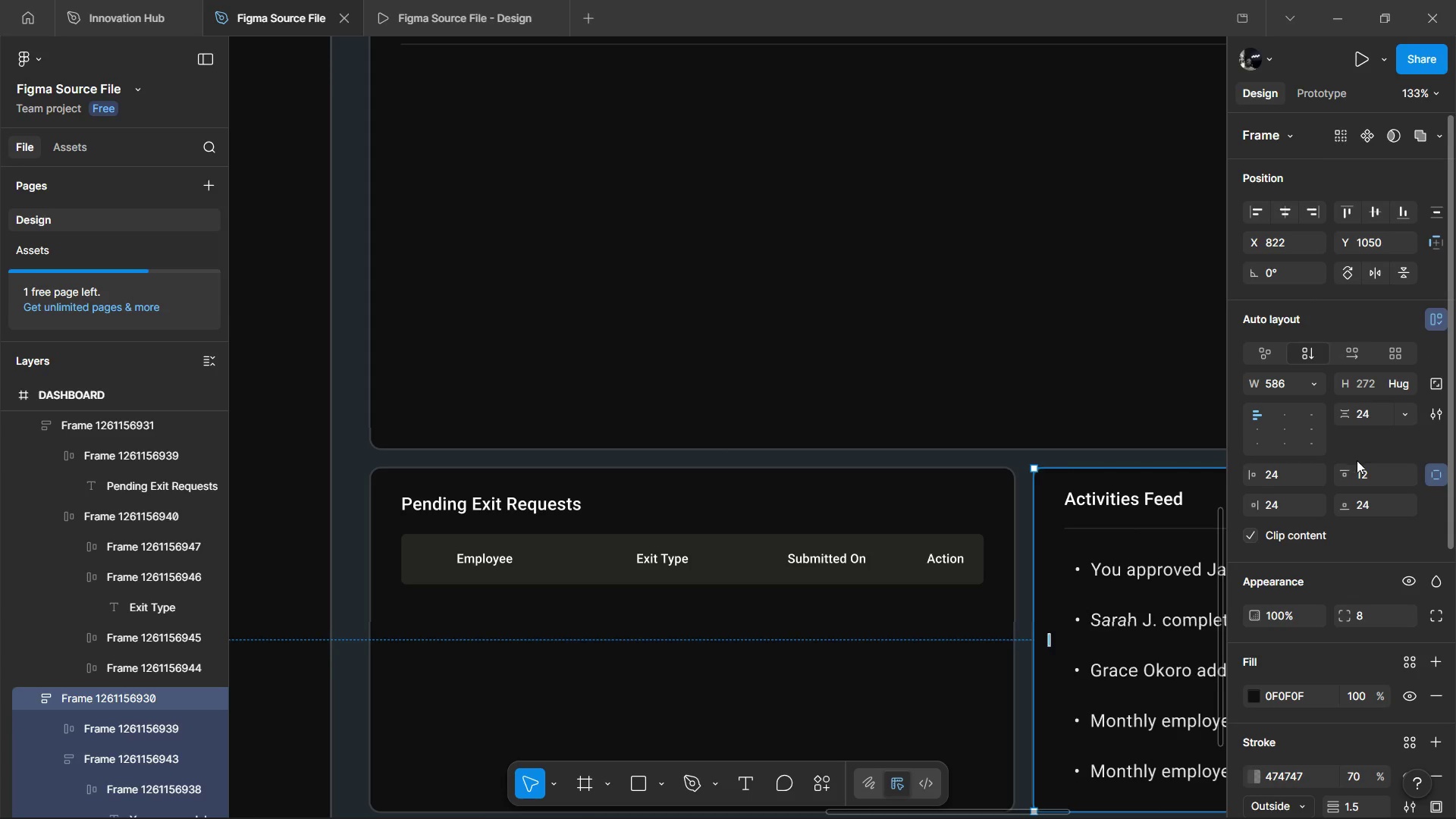 
left_click_drag(start_coordinate=[1361, 471], to_coordinate=[1362, 475])
 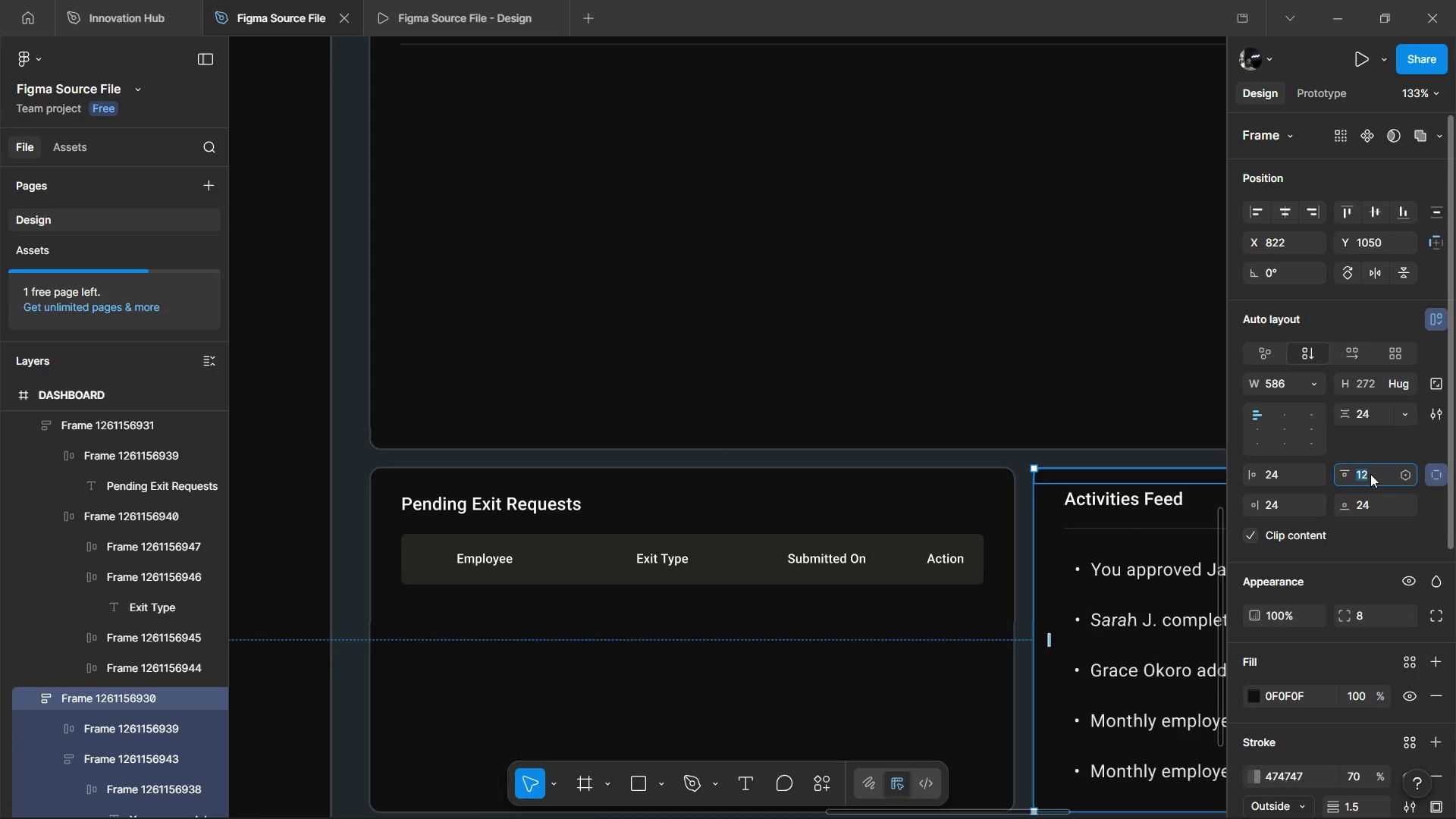 
type(16)
 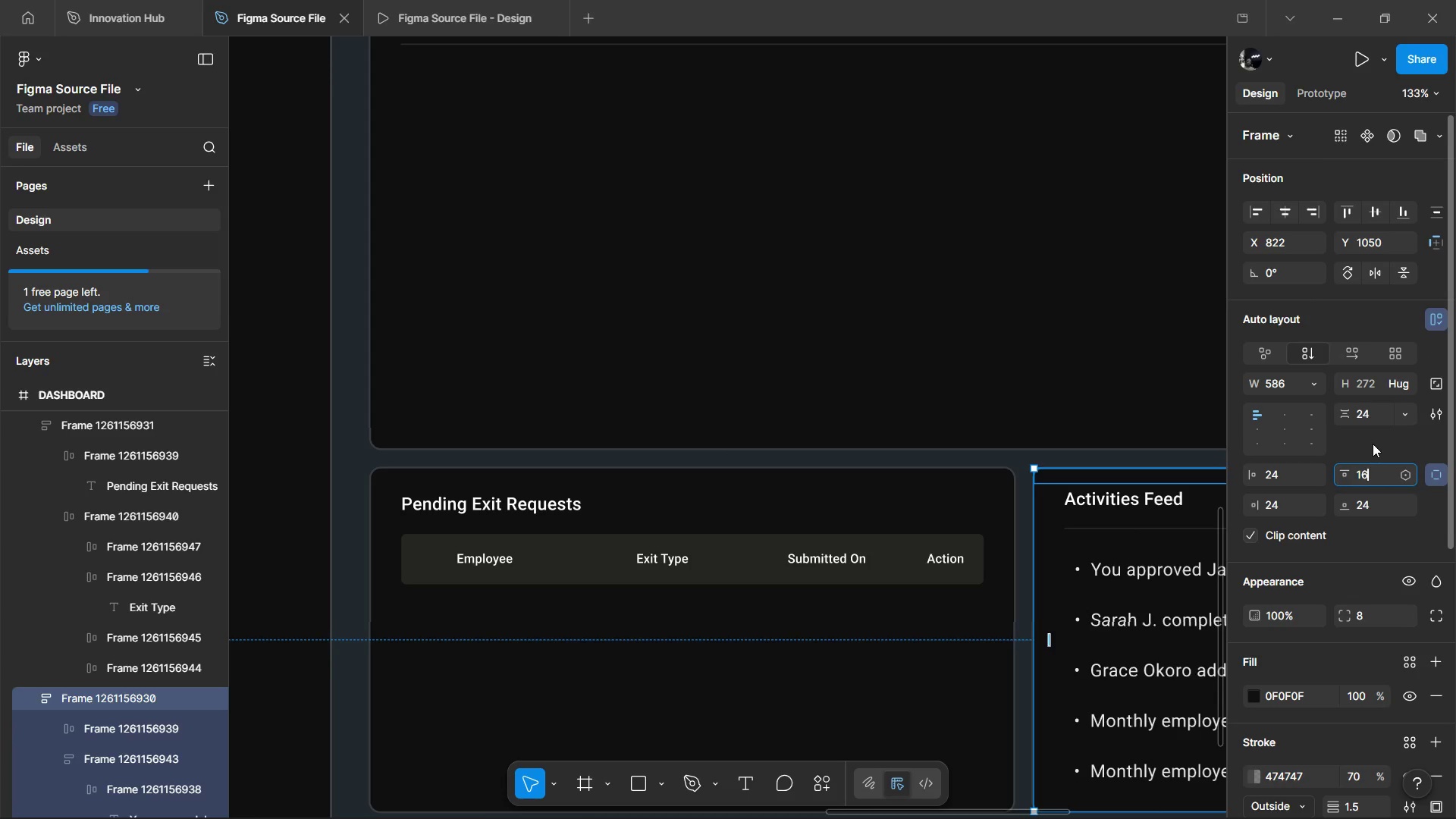 
left_click([1373, 444])
 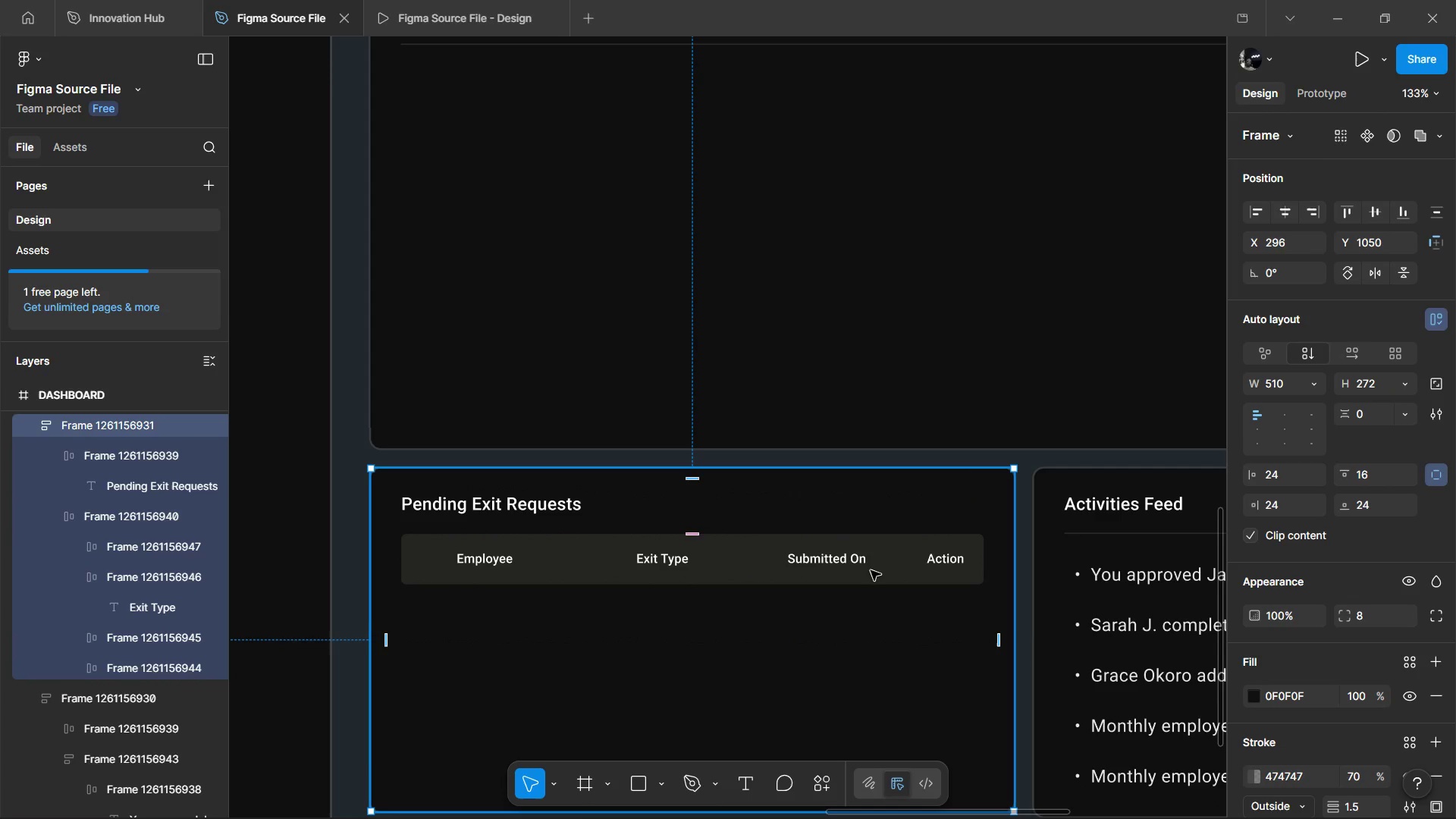 
double_click([871, 570])
 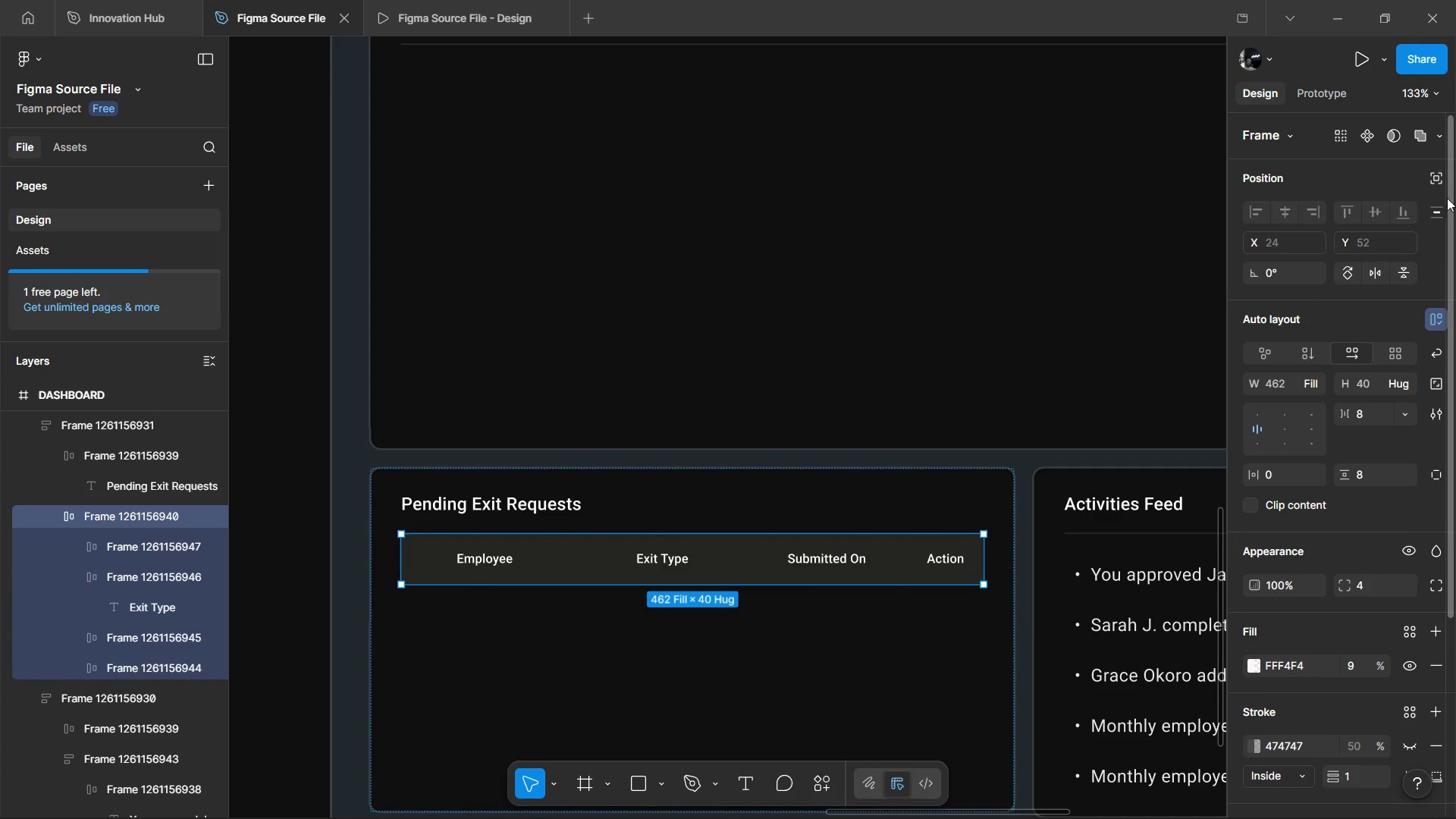 
left_click([1436, 176])
 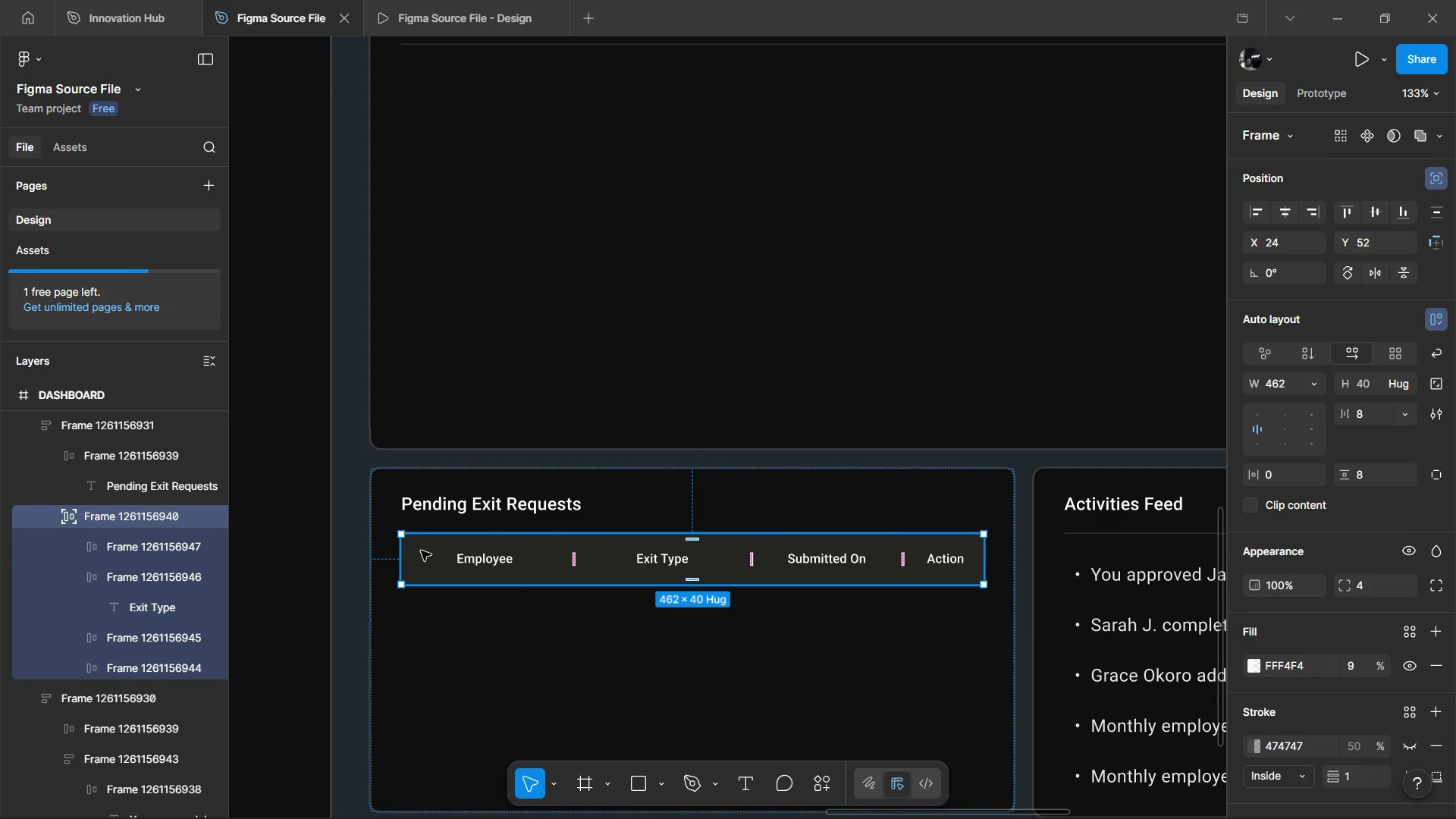 
left_click_drag(start_coordinate=[403, 554], to_coordinate=[371, 559])
 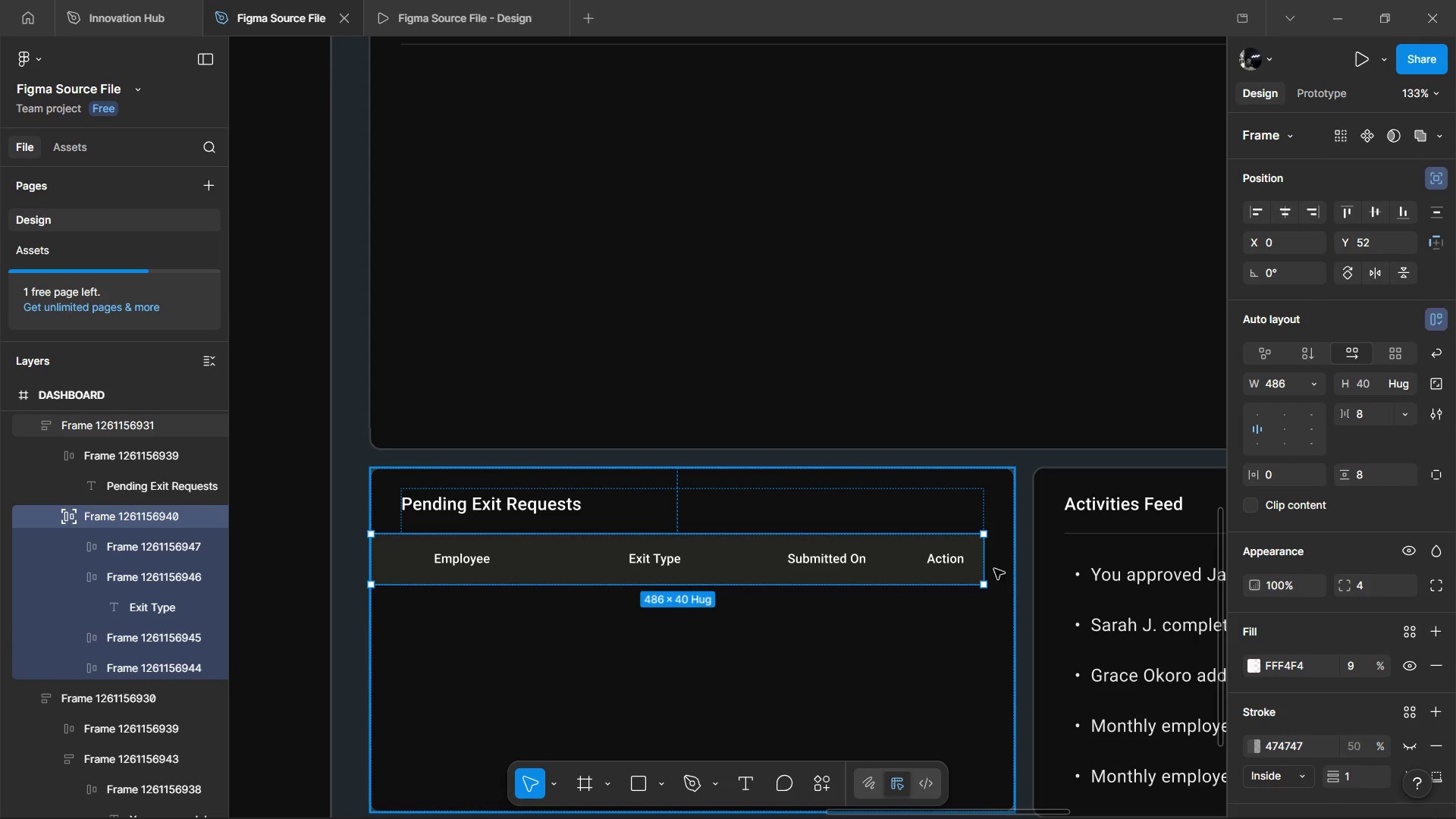 
left_click_drag(start_coordinate=[980, 565], to_coordinate=[1014, 566])
 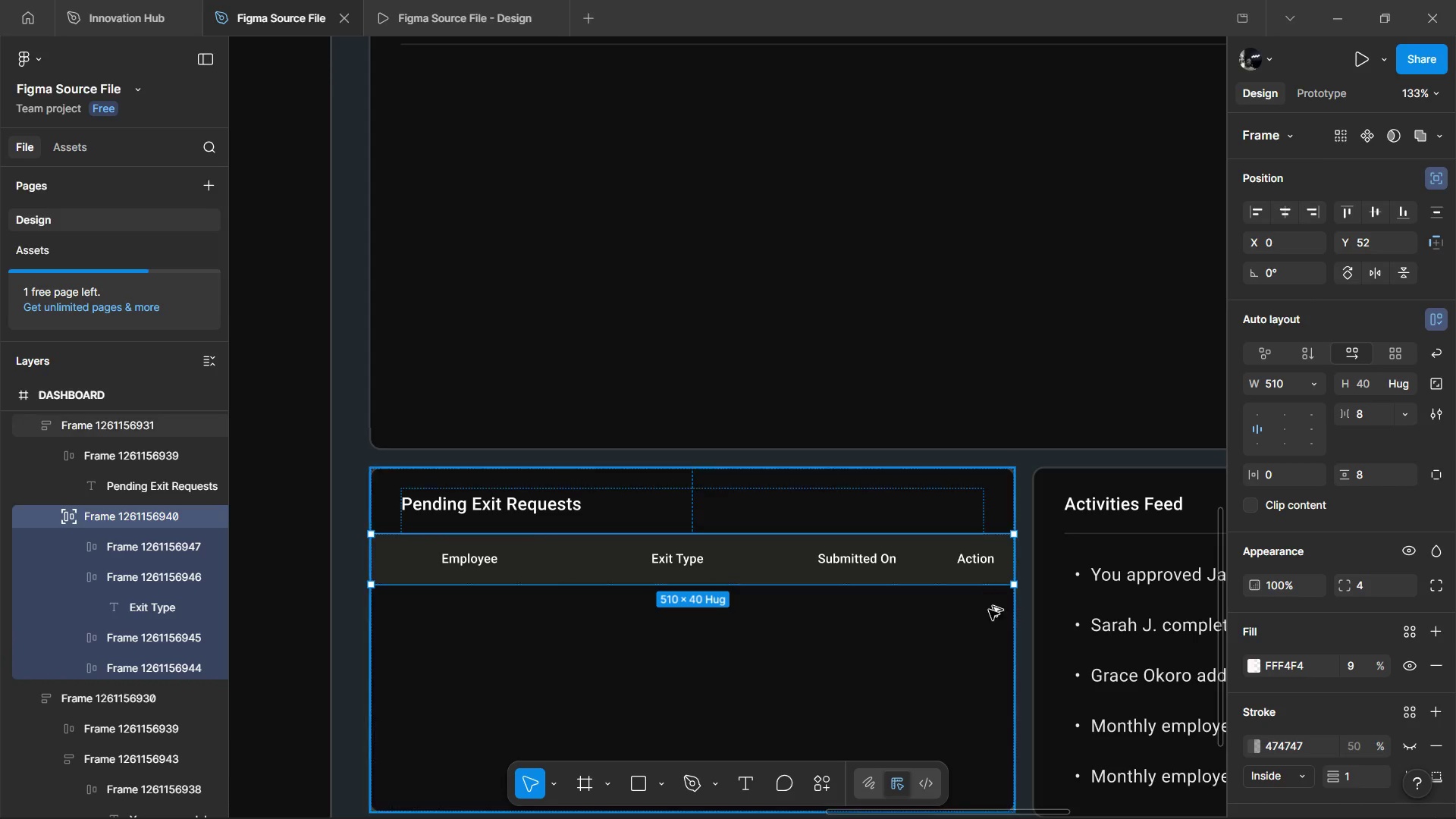 
hold_key(key=AltLeft, duration=0.7)
 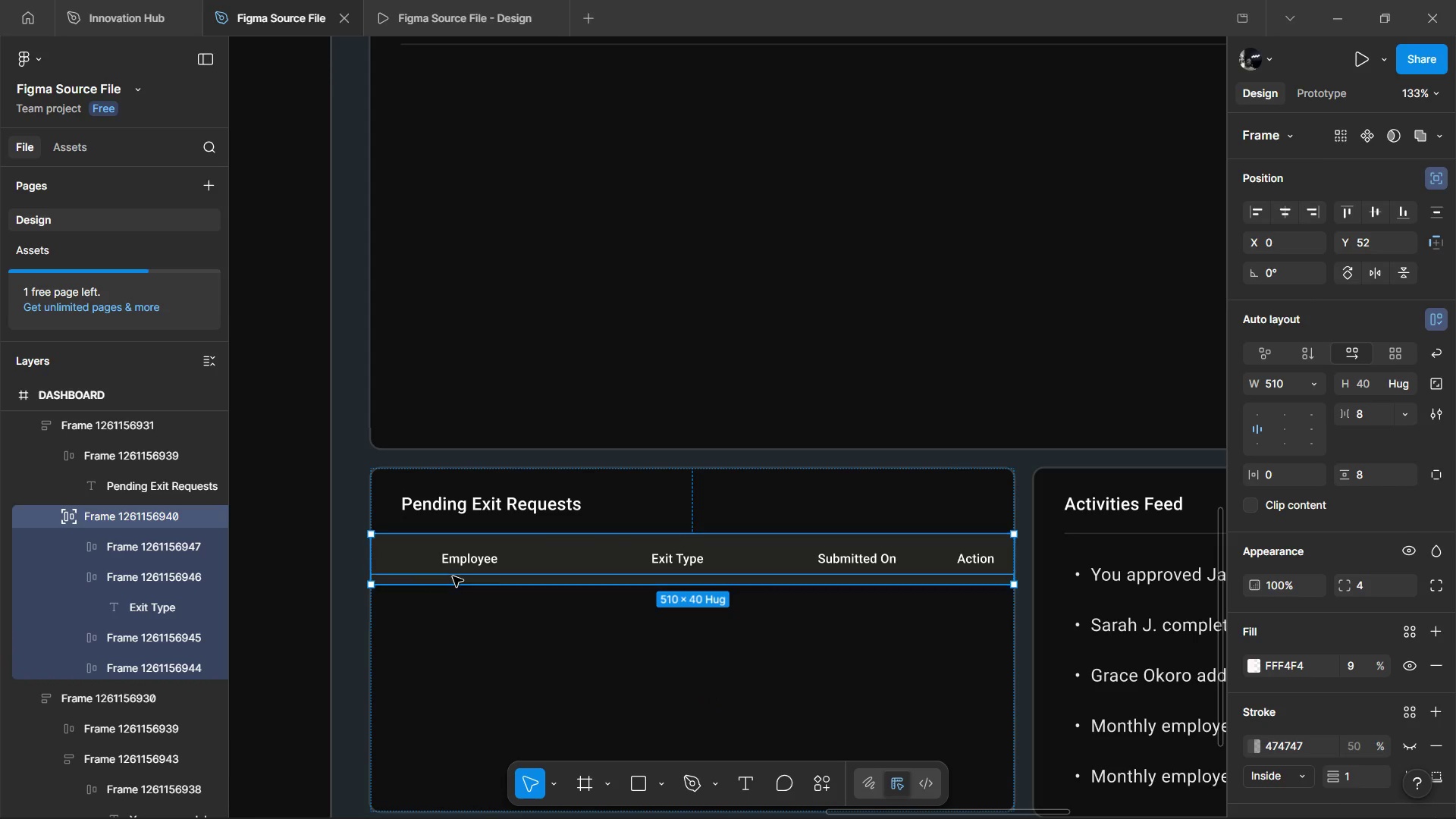 
double_click([453, 576])
 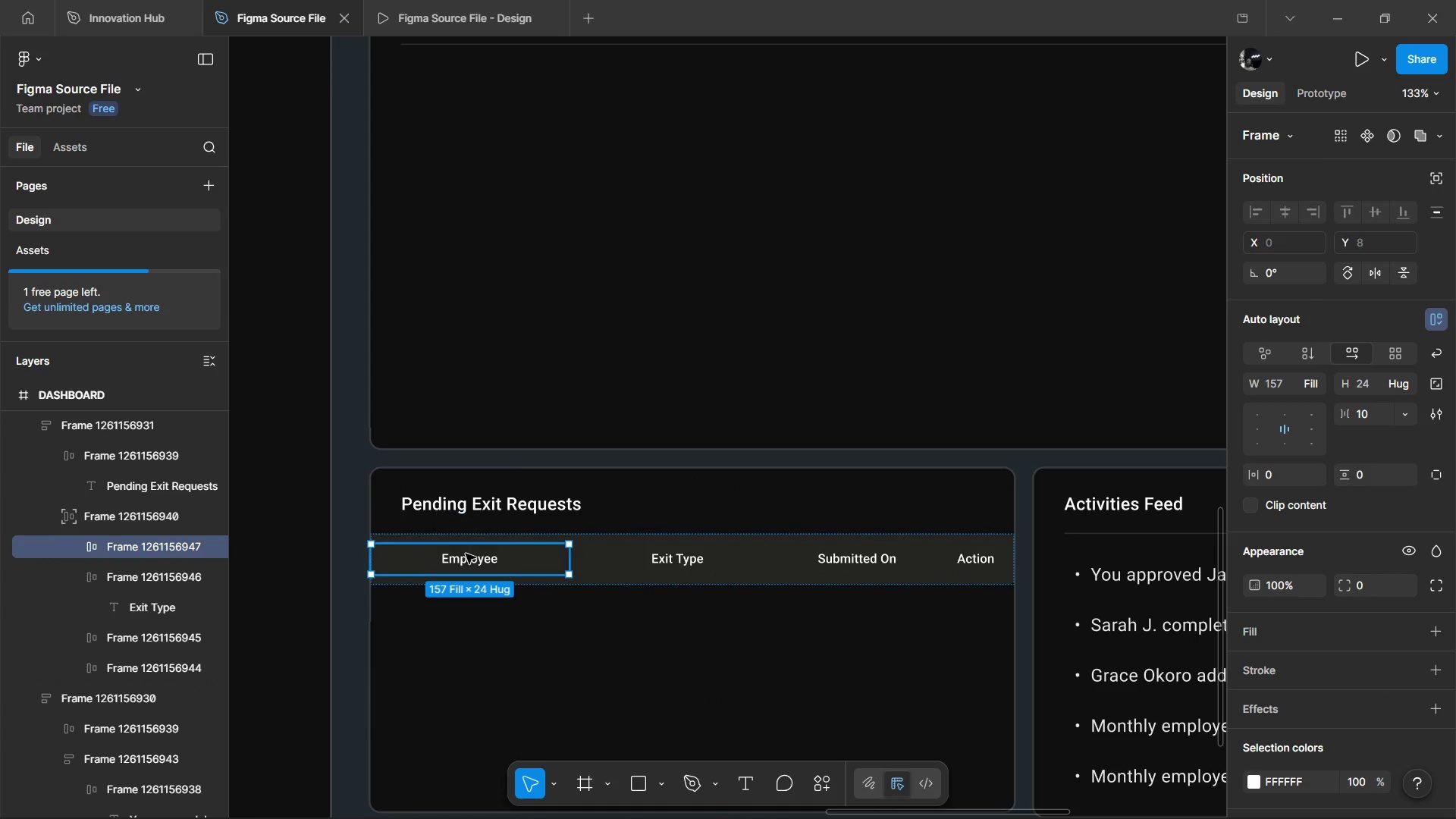 
triple_click([466, 554])
 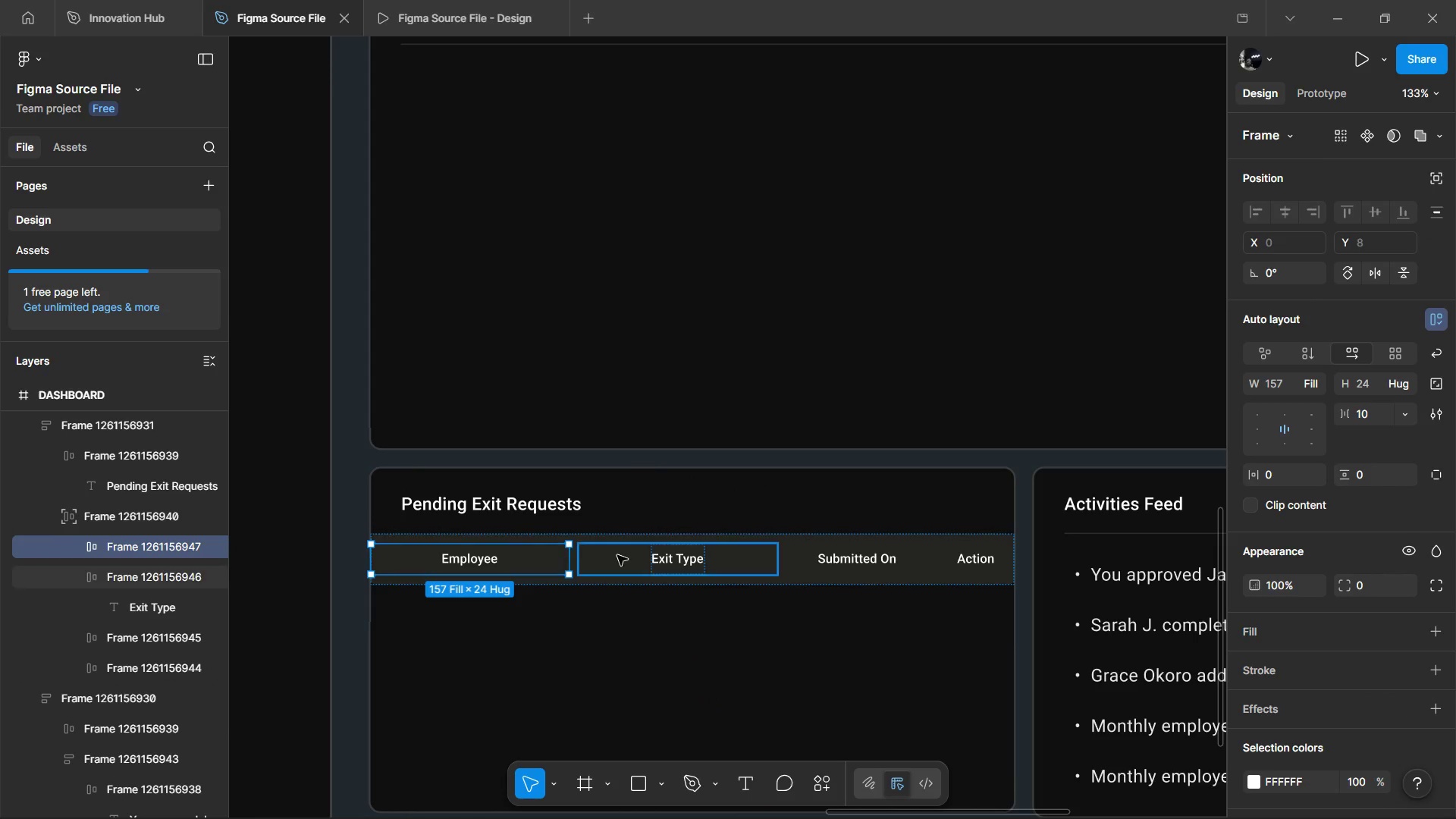 
left_click([625, 555])
 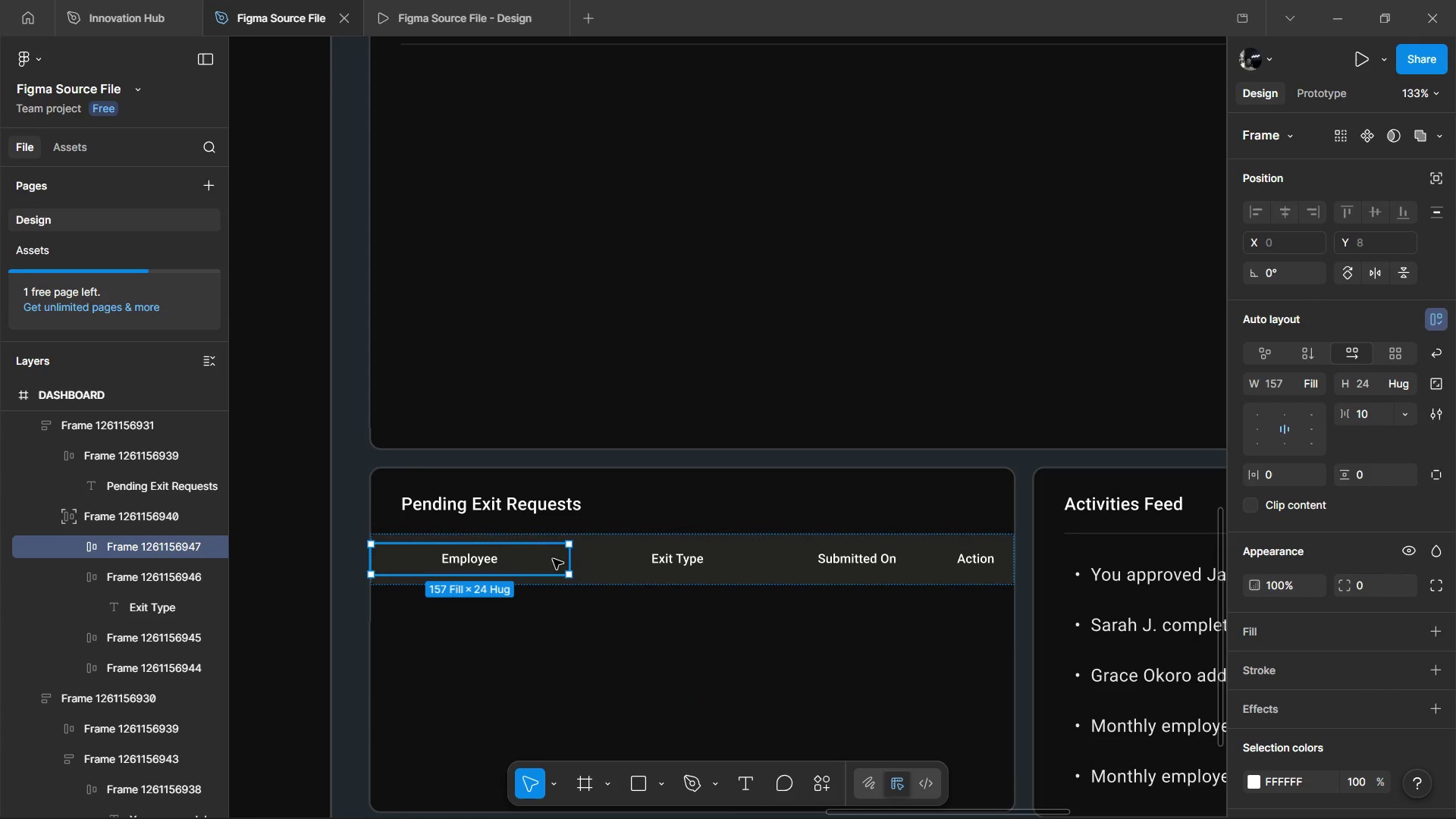 
left_click_drag(start_coordinate=[573, 559], to_coordinate=[542, 564])
 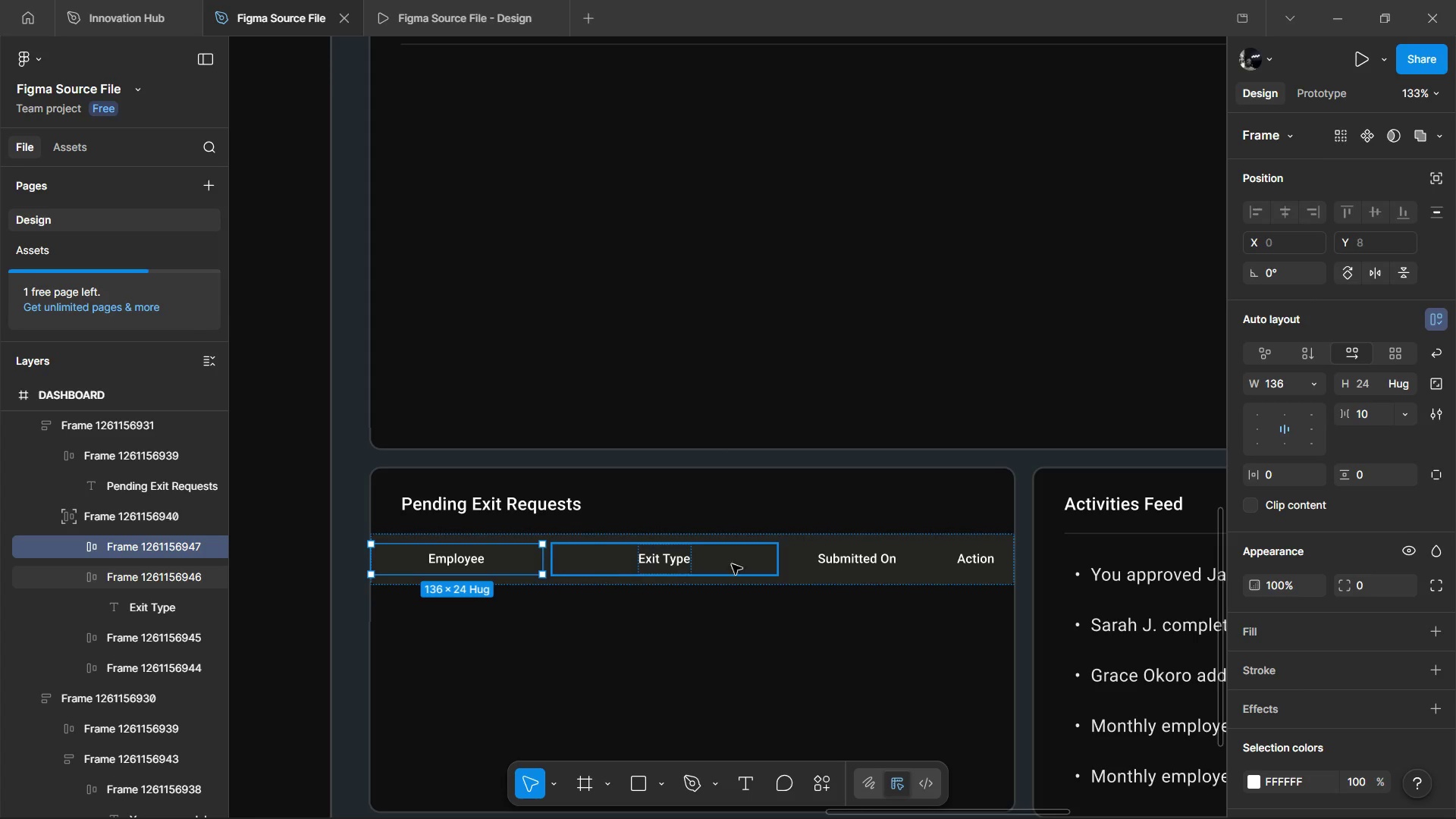 
left_click([842, 551])
 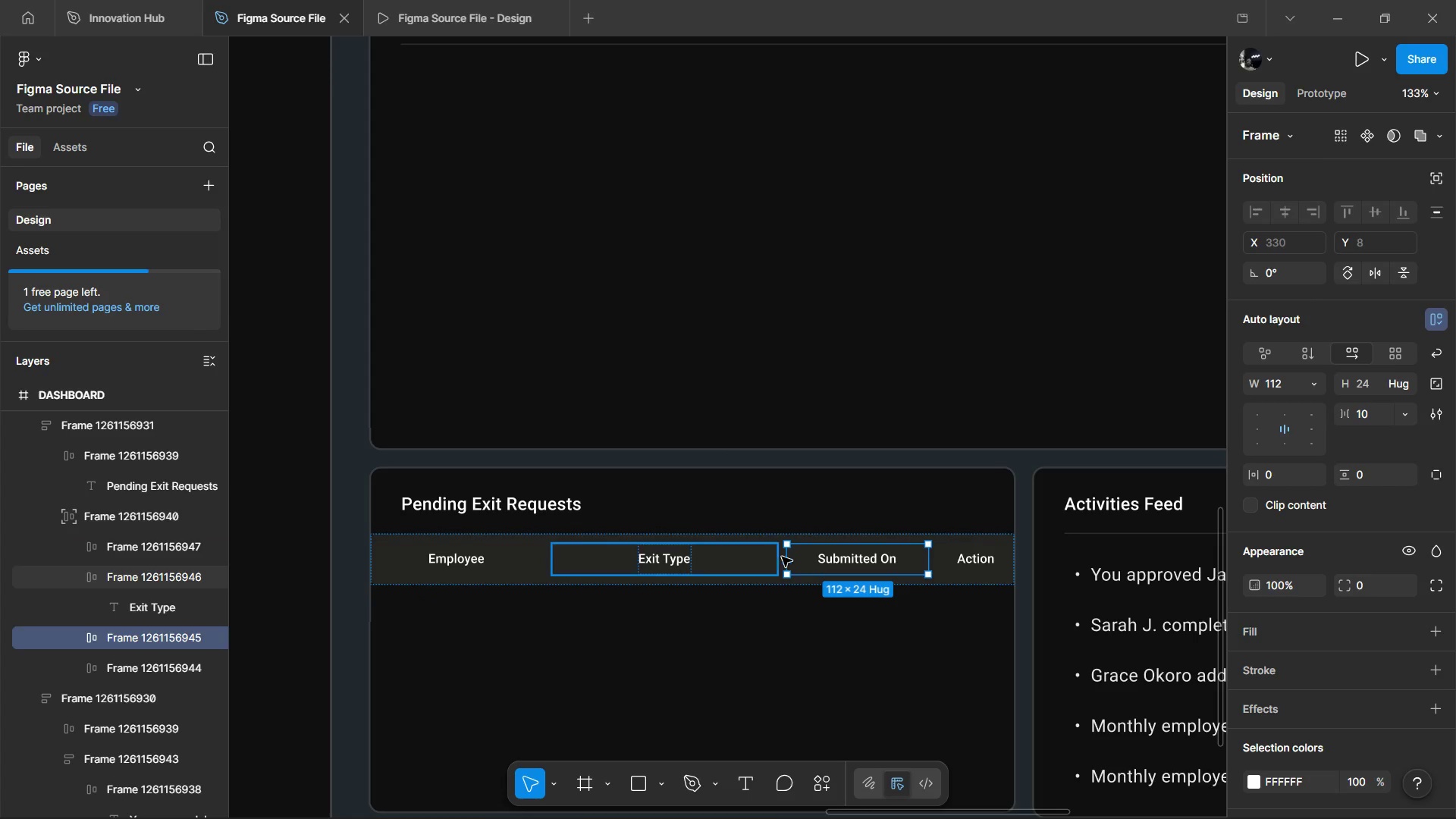 
left_click_drag(start_coordinate=[787, 555], to_coordinate=[773, 558])
 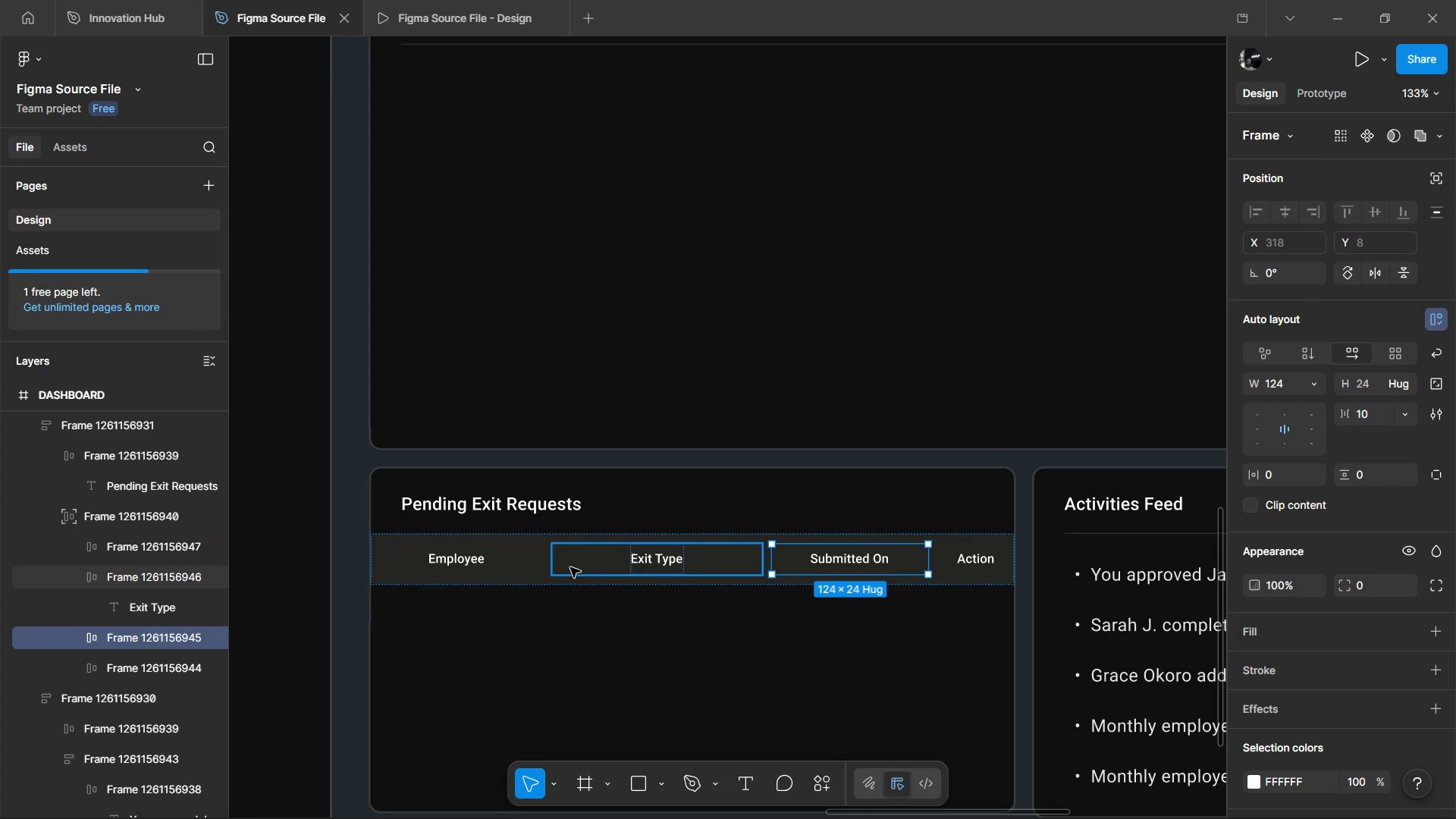 
left_click([511, 558])
 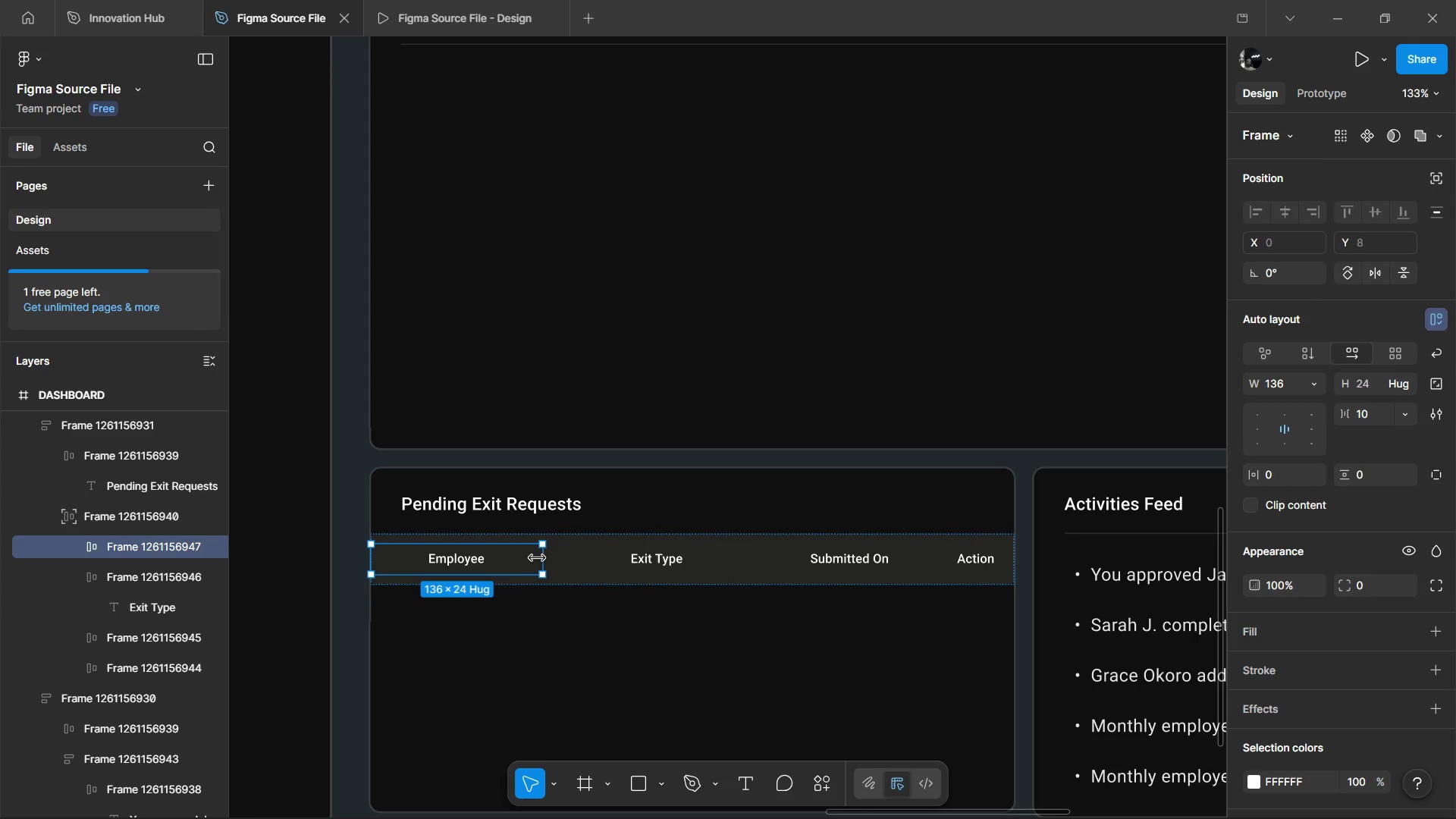 
left_click_drag(start_coordinate=[537, 558], to_coordinate=[552, 558])
 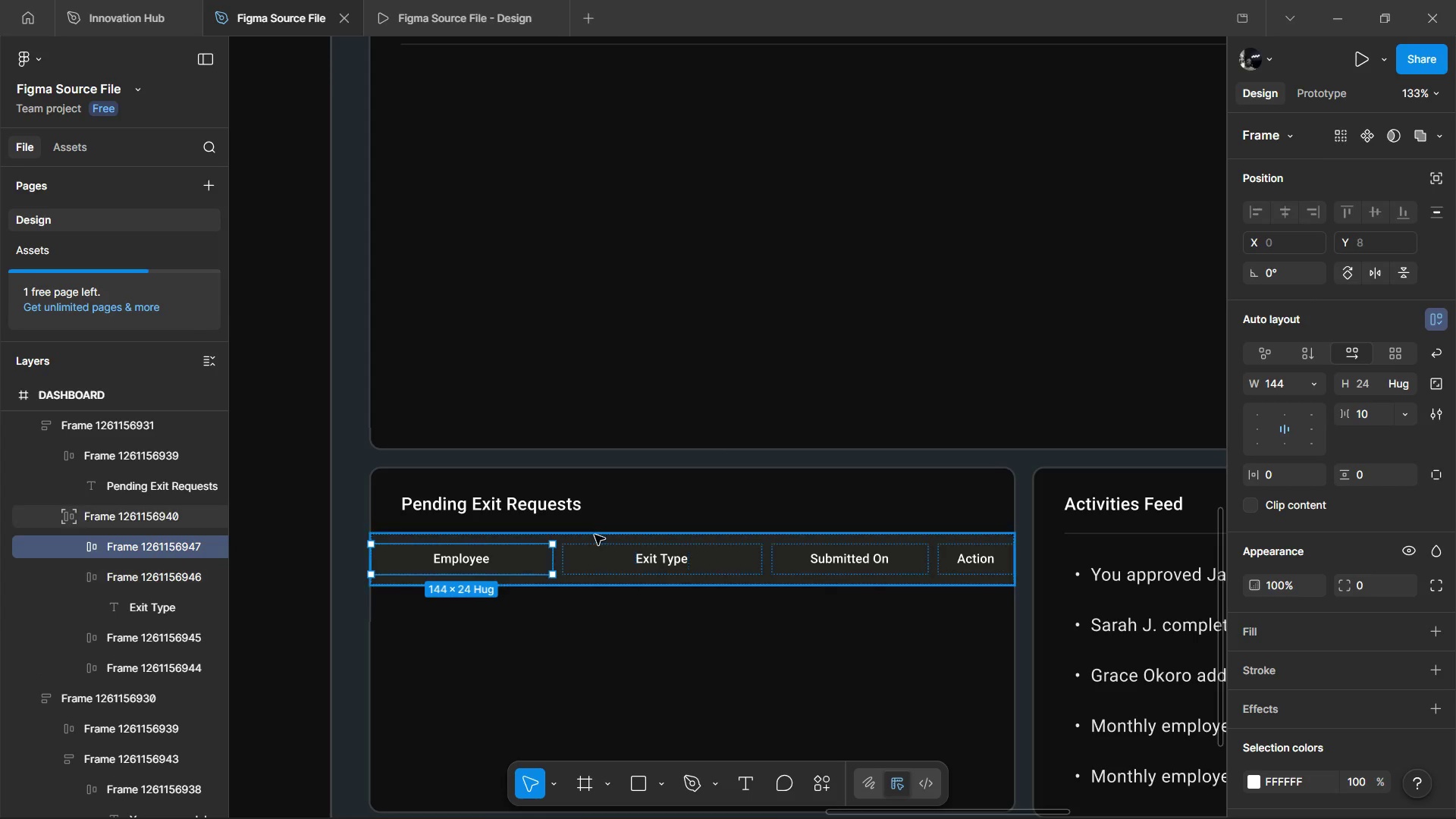 
left_click([595, 535])
 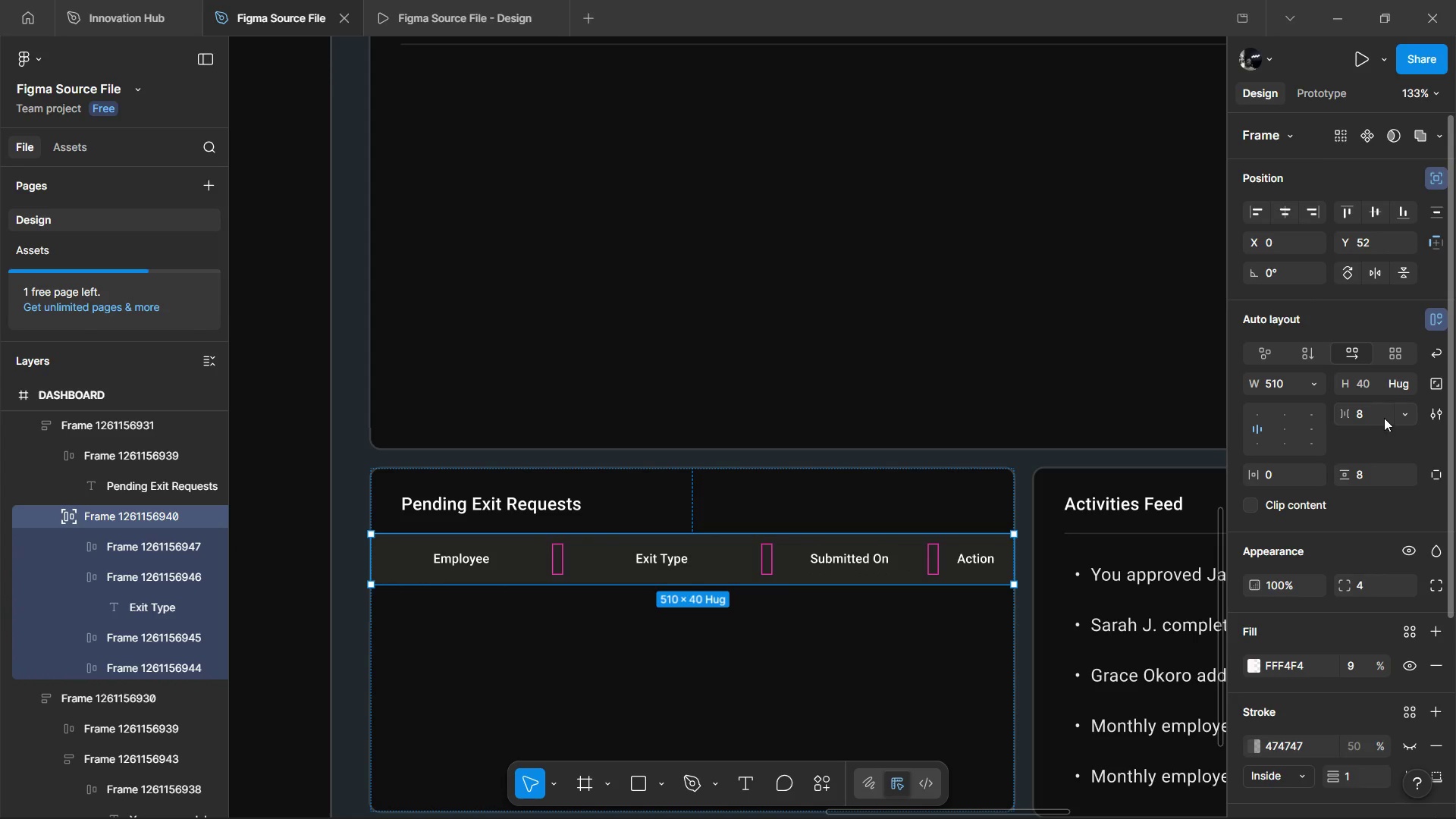 
key(1)
 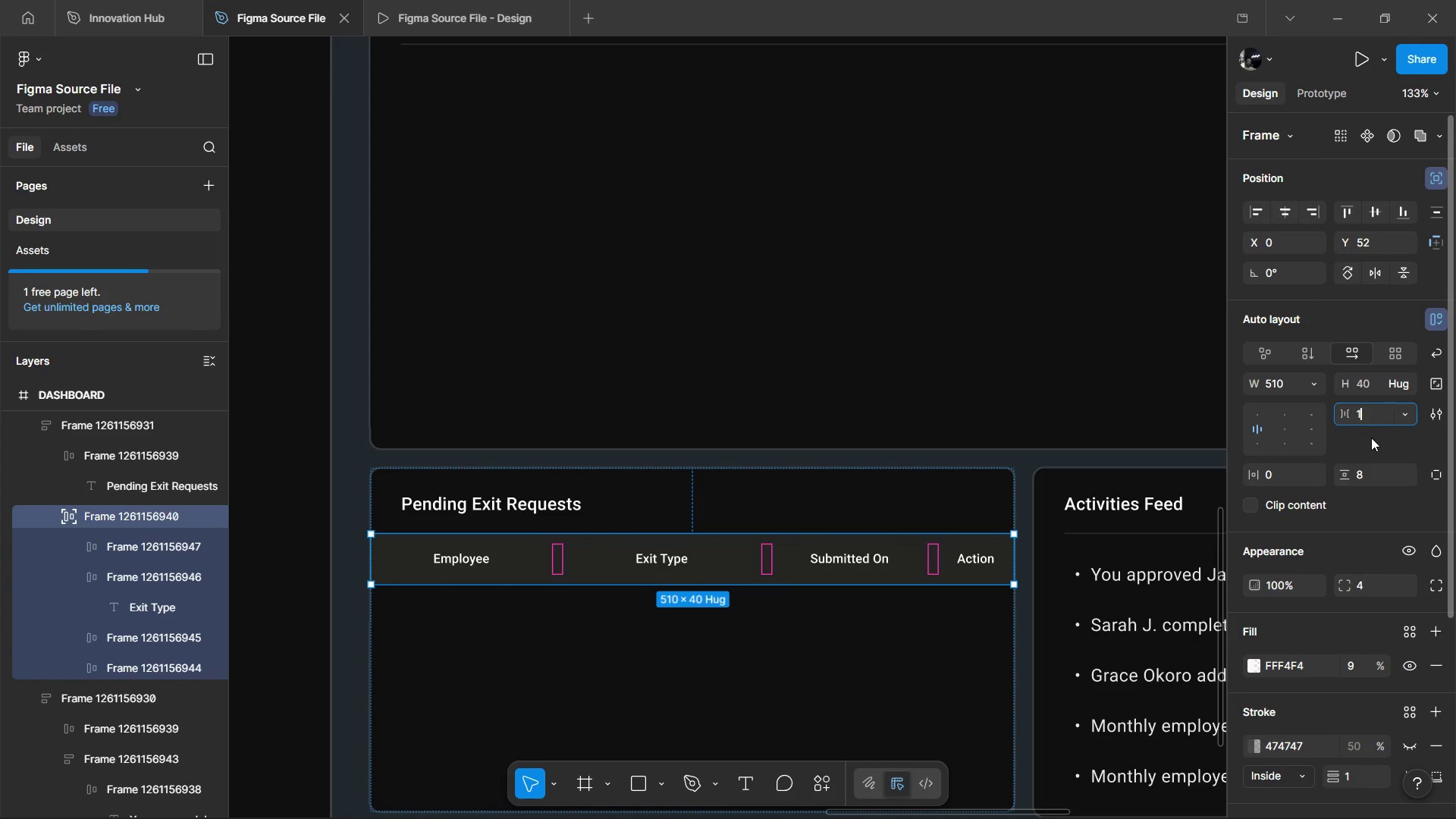 
key(6)
 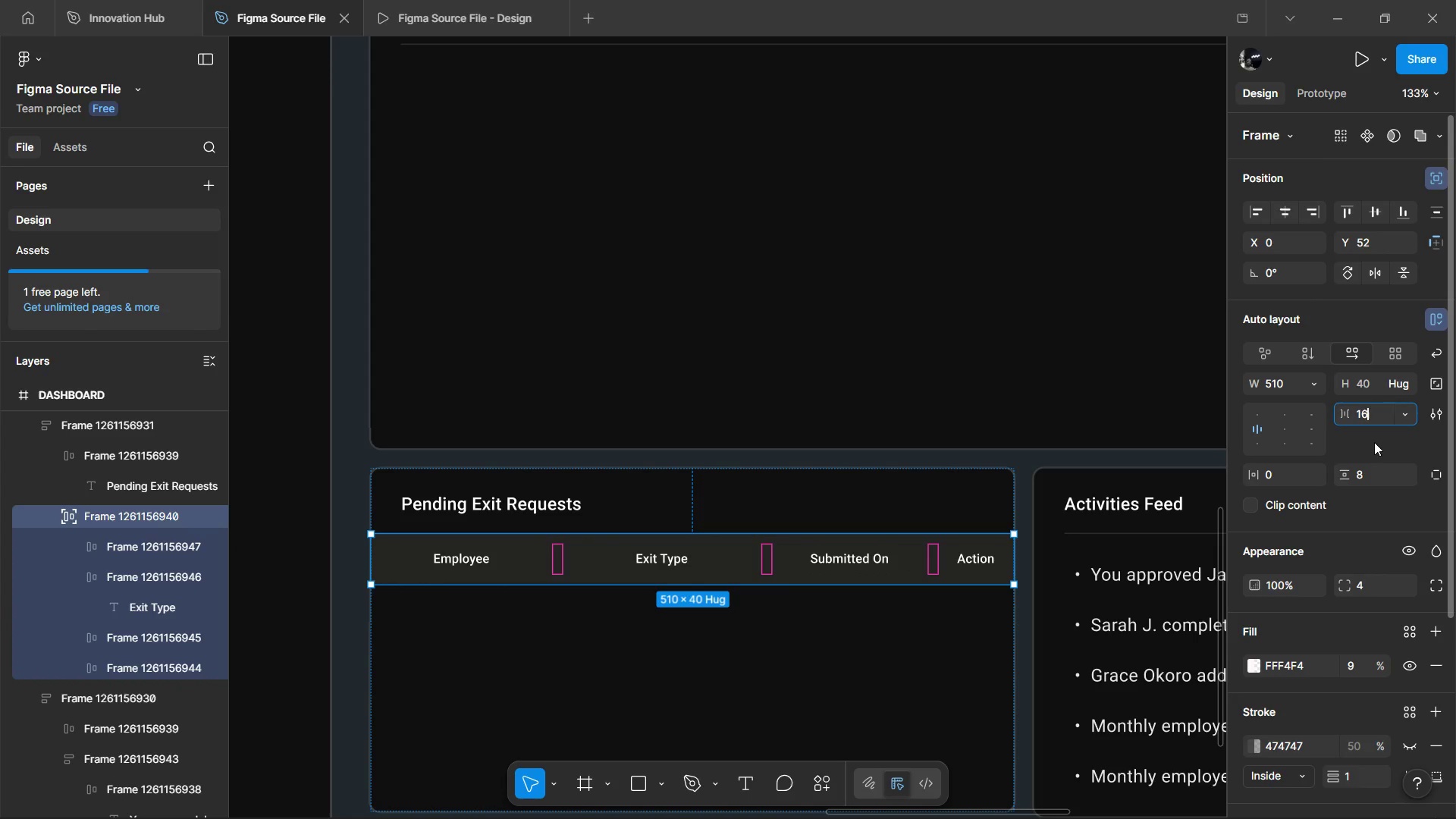 
left_click([1374, 442])
 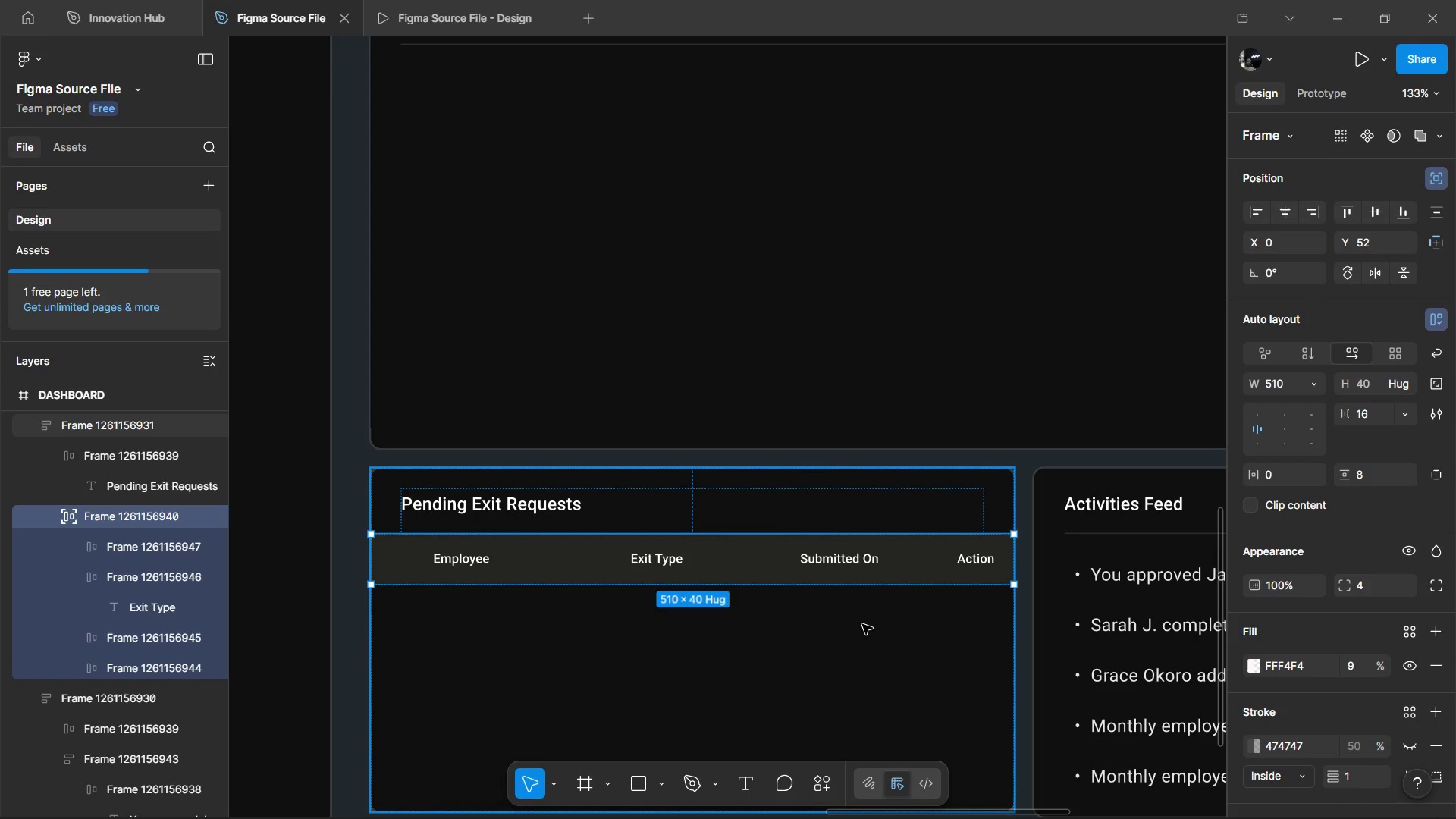 
wait(5.12)
 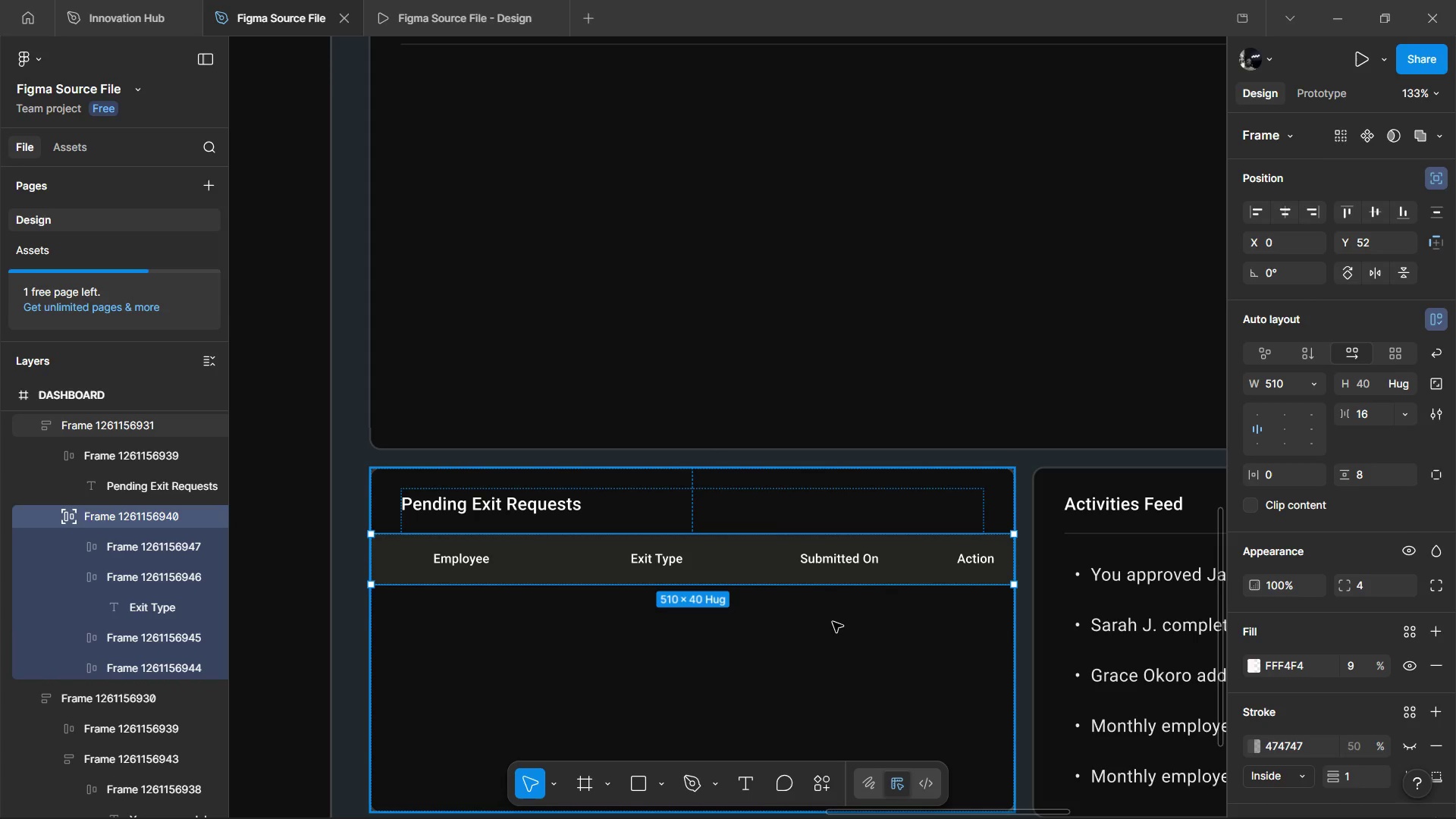 
double_click([689, 549])
 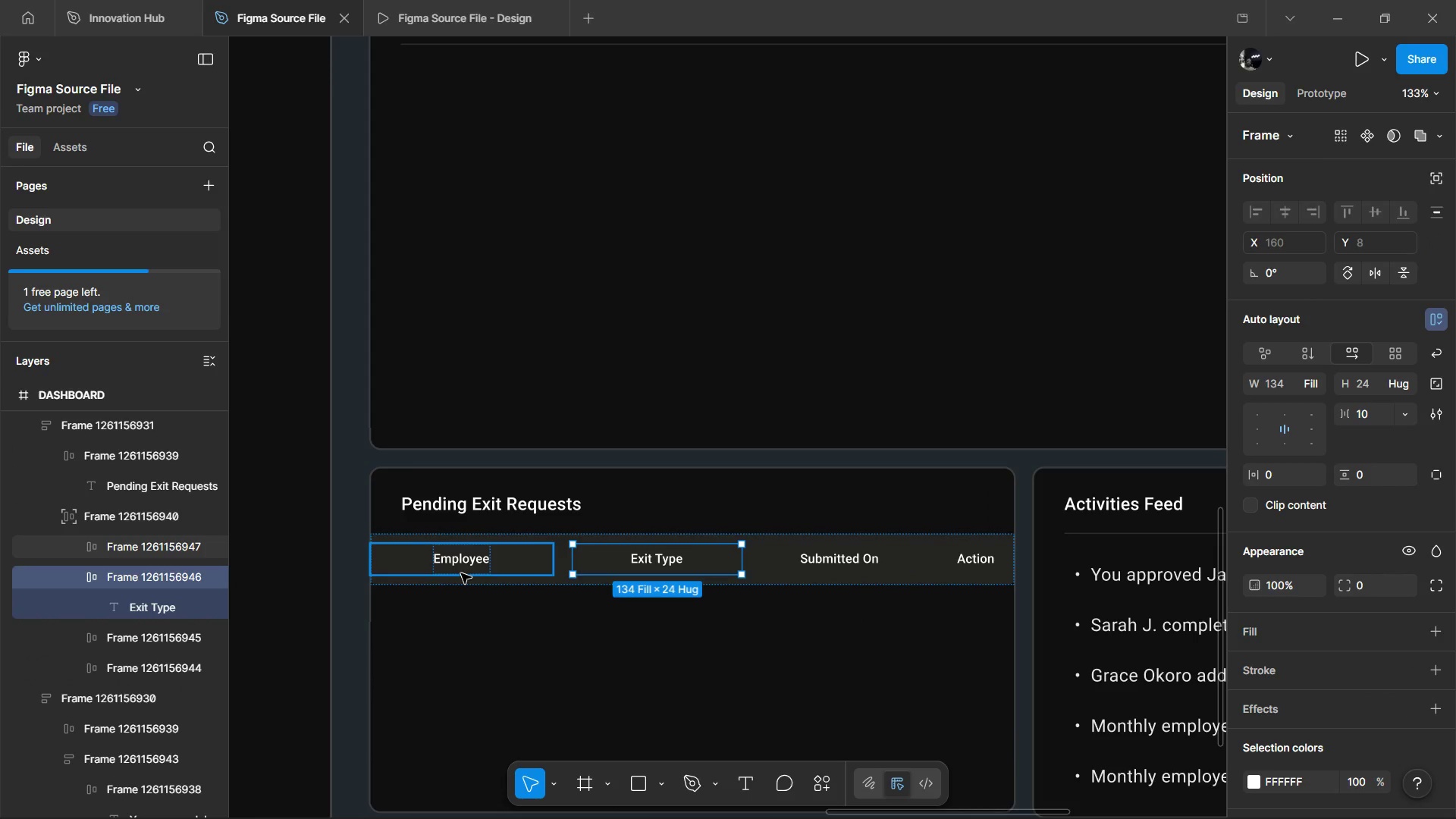 
left_click([776, 573])
 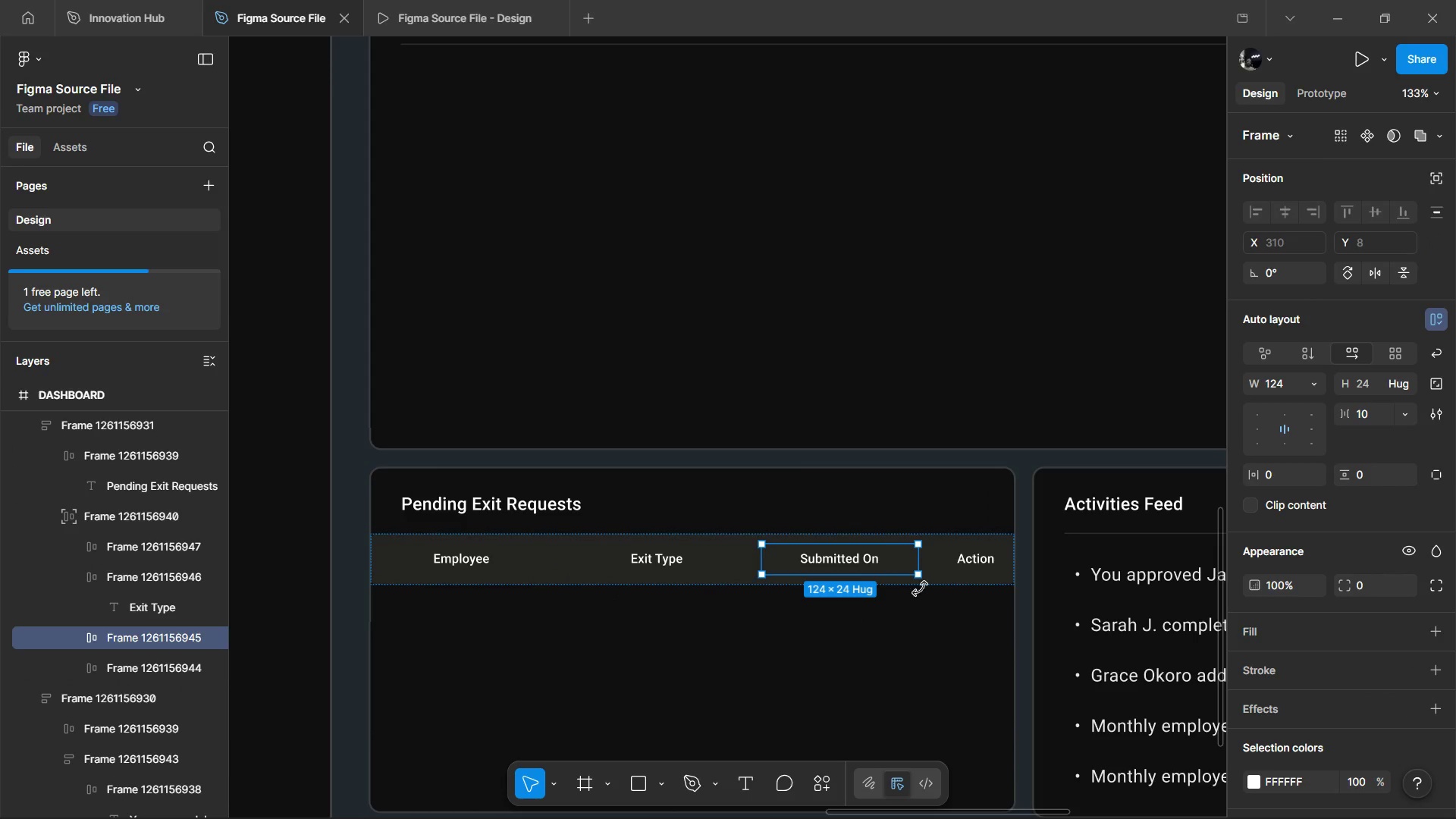 
left_click([920, 596])
 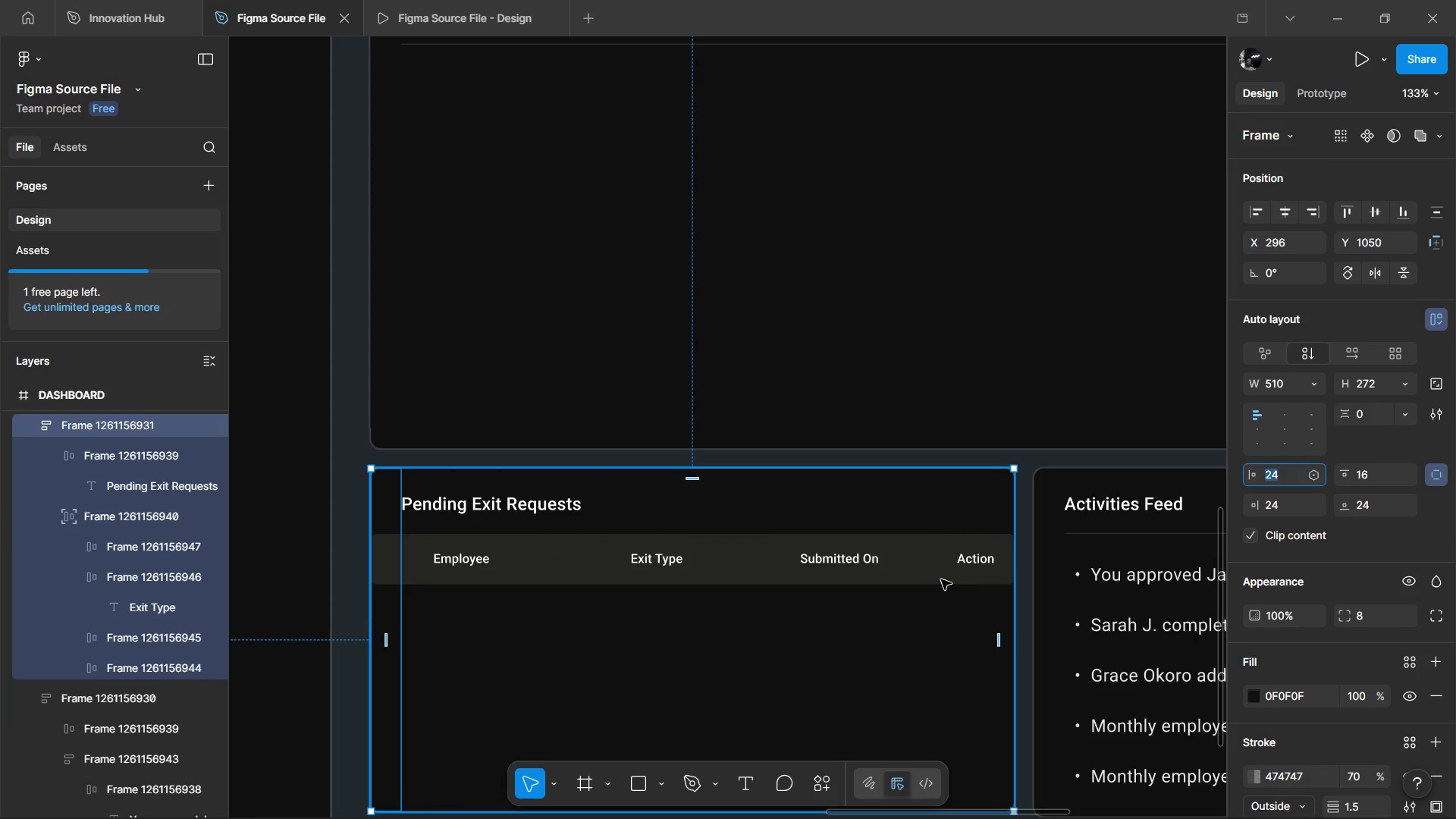 
double_click([942, 579])
 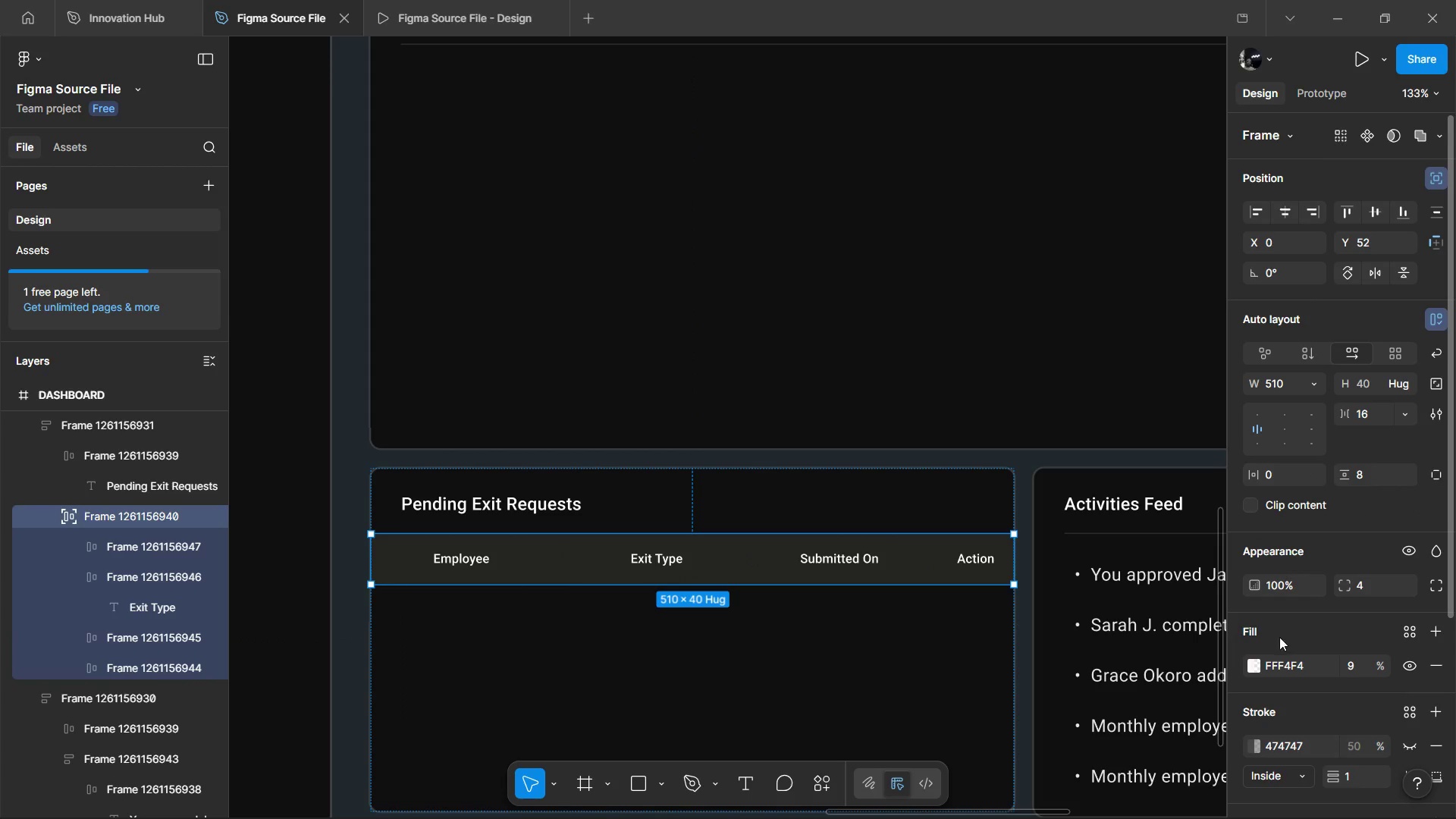 
left_click([1282, 654])
 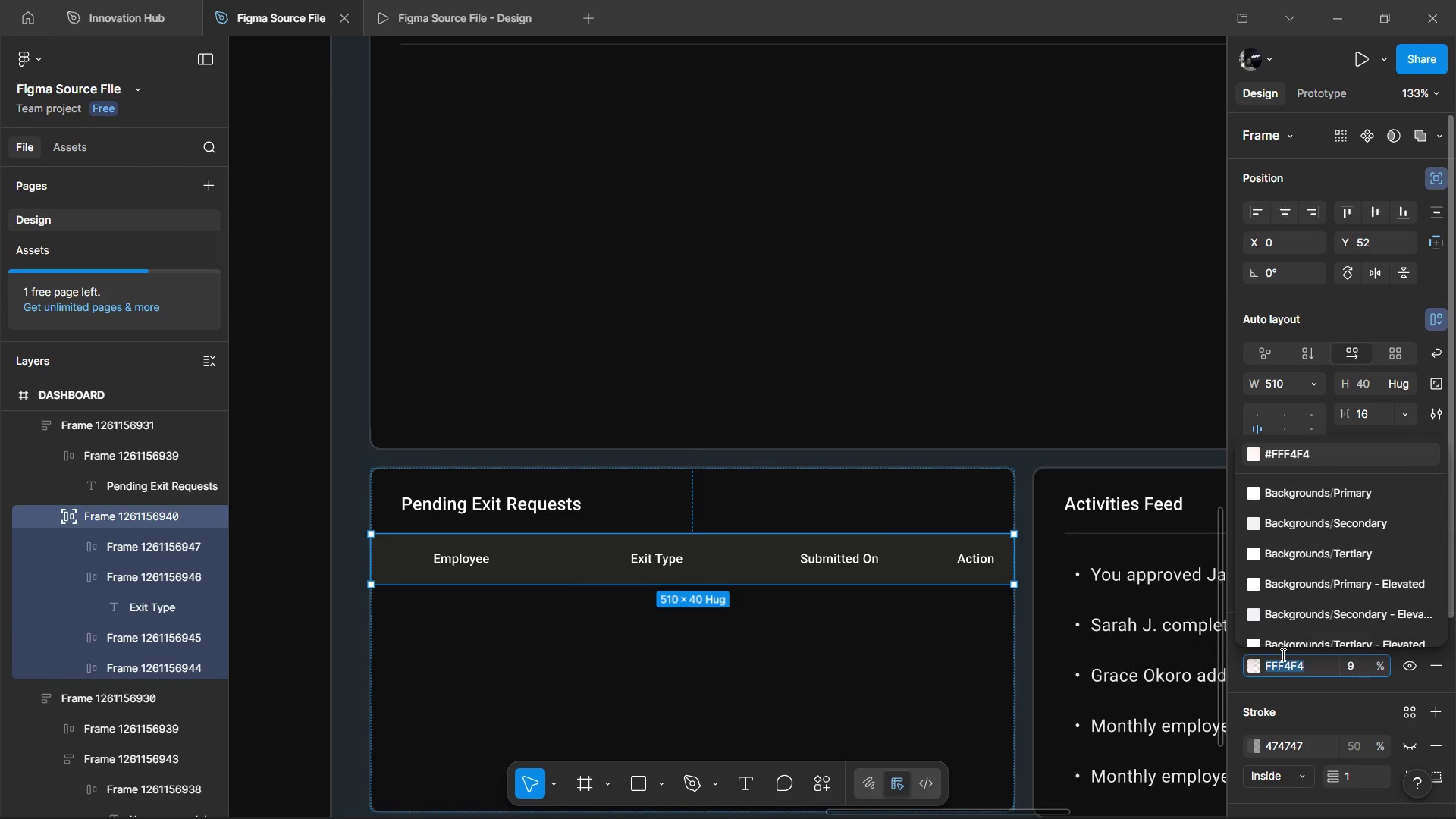 
type(2e2e2e)
 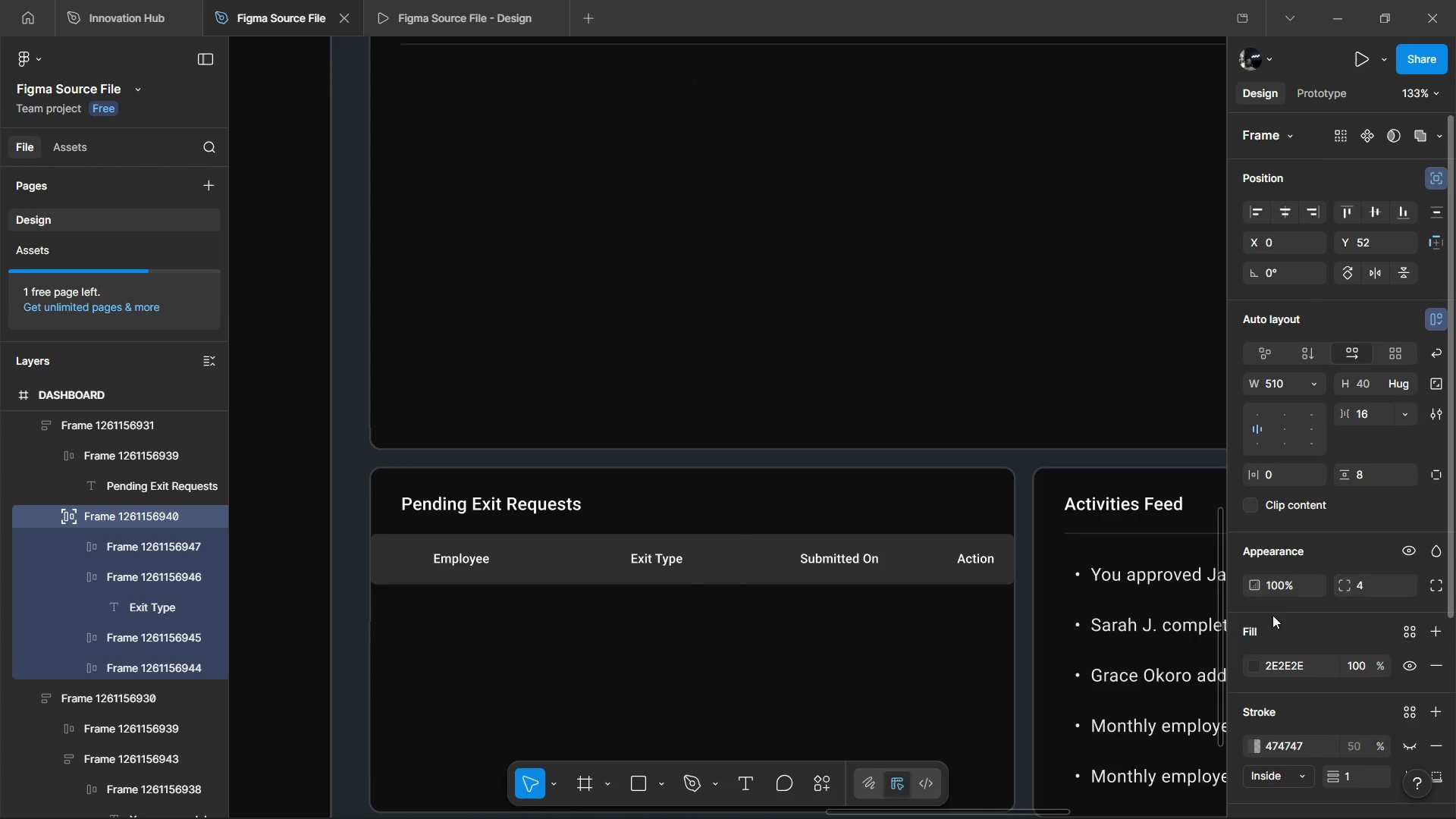 
left_click([1360, 667])
 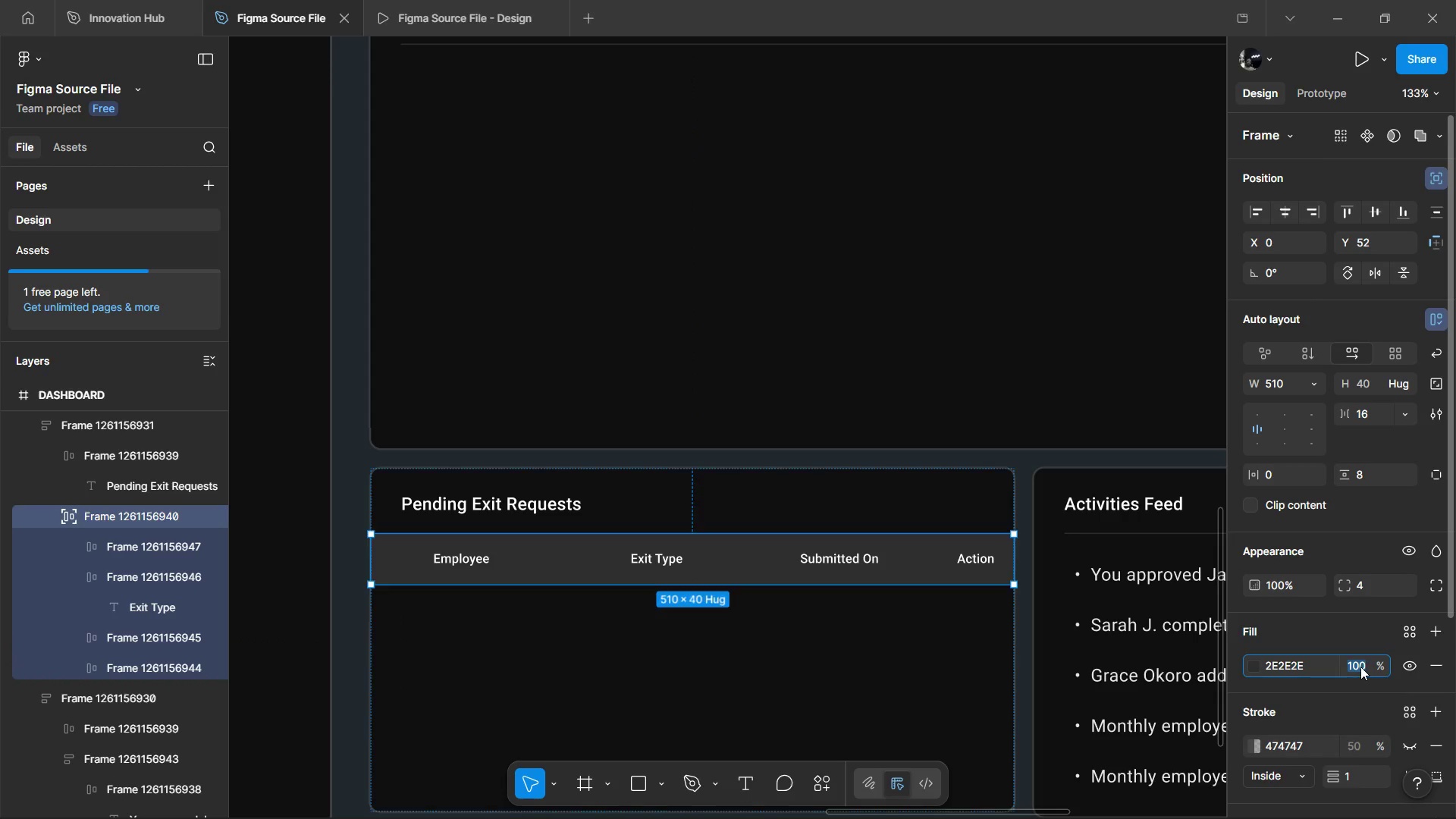 
key(5)
 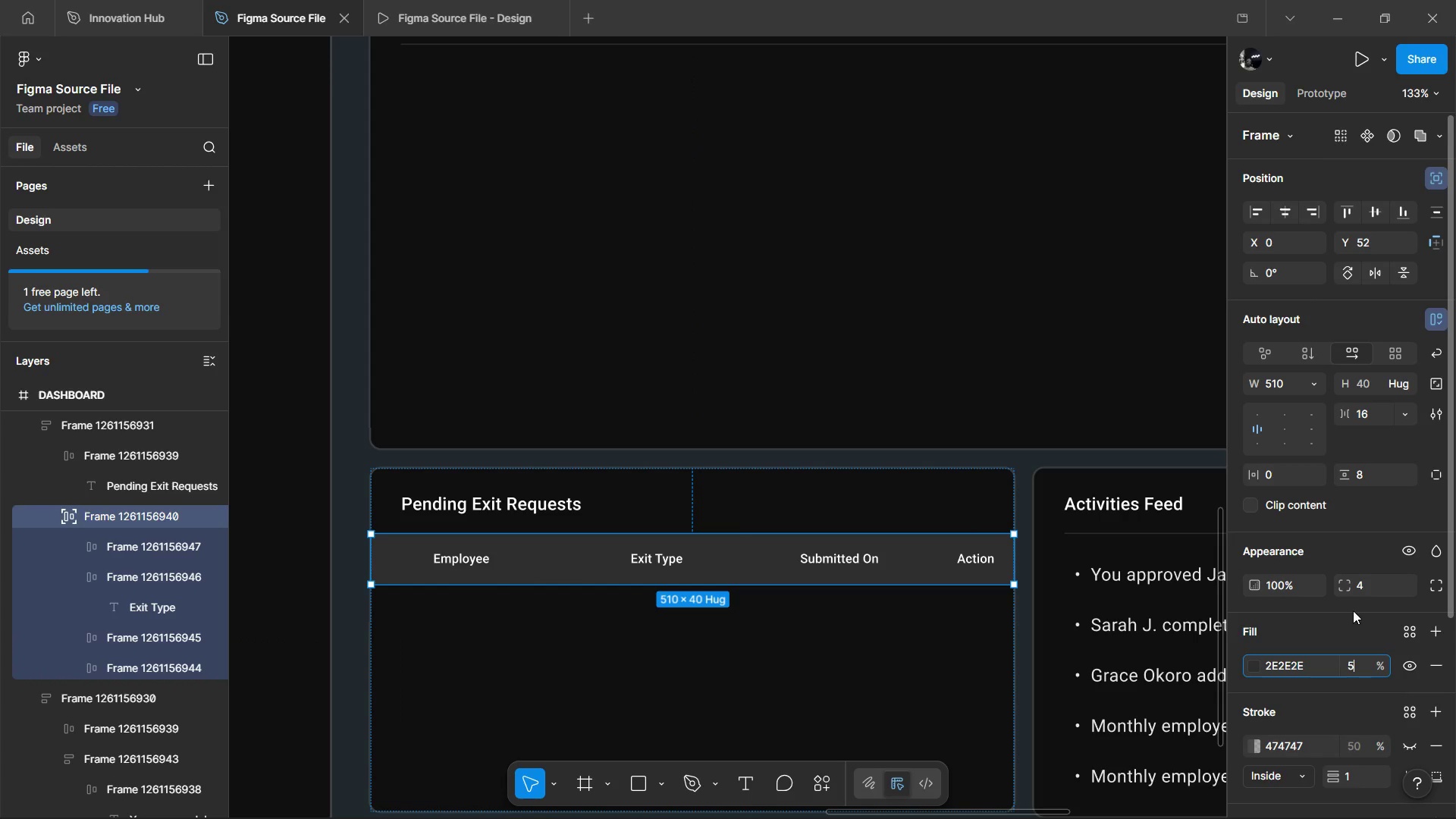 
left_click([1353, 610])
 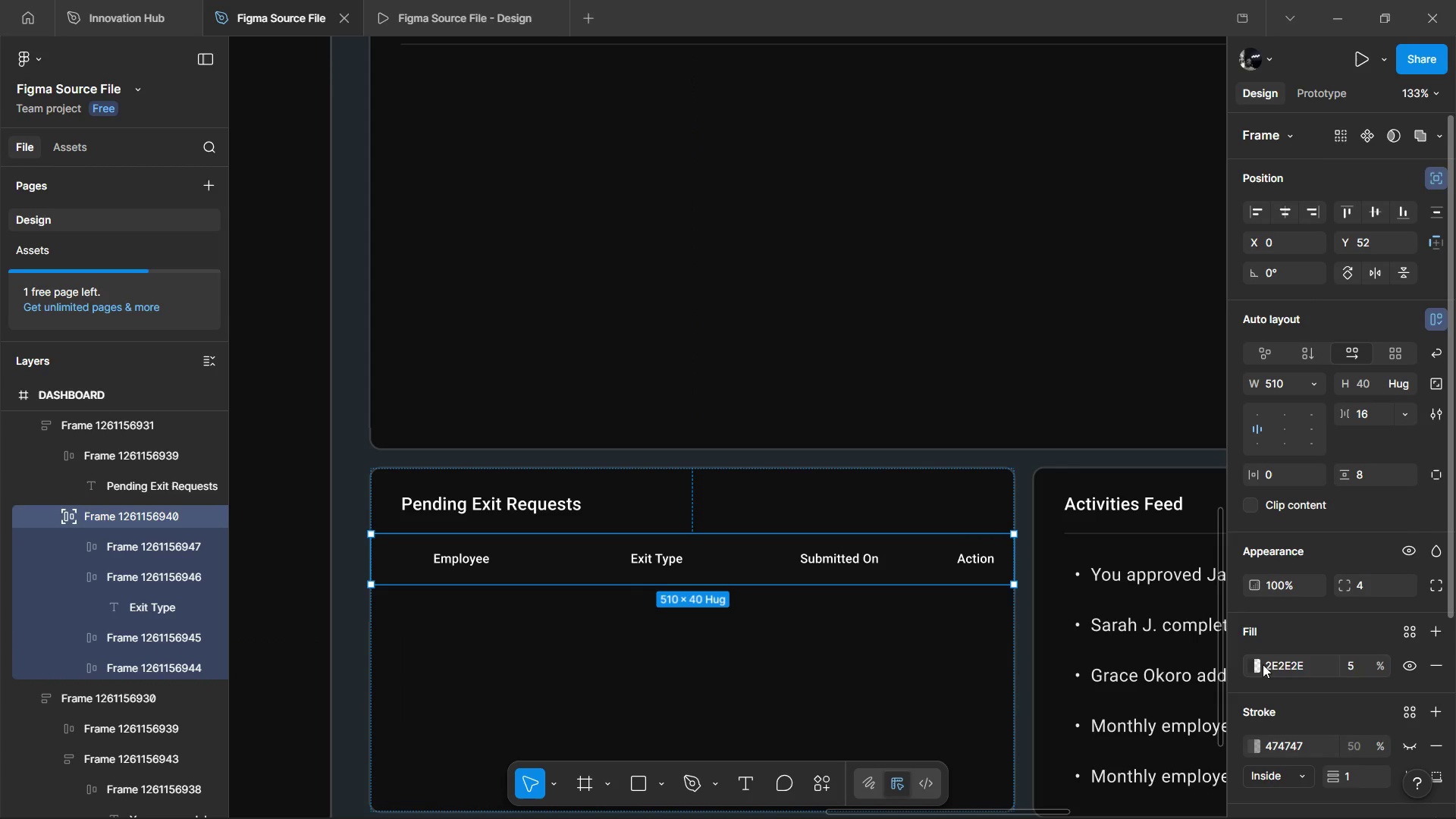 
left_click([1256, 664])
 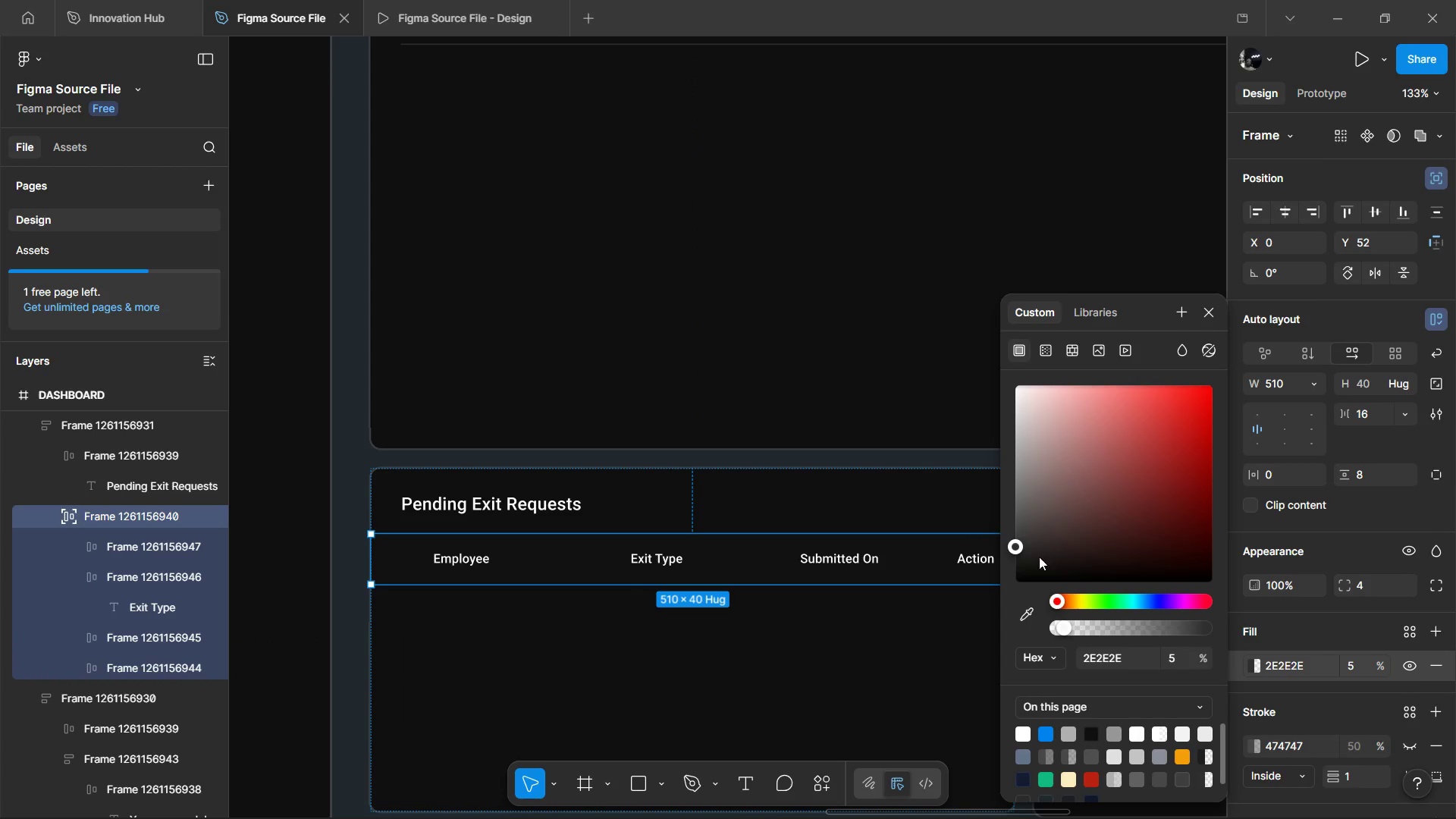 
left_click_drag(start_coordinate=[1011, 543], to_coordinate=[1030, 425])
 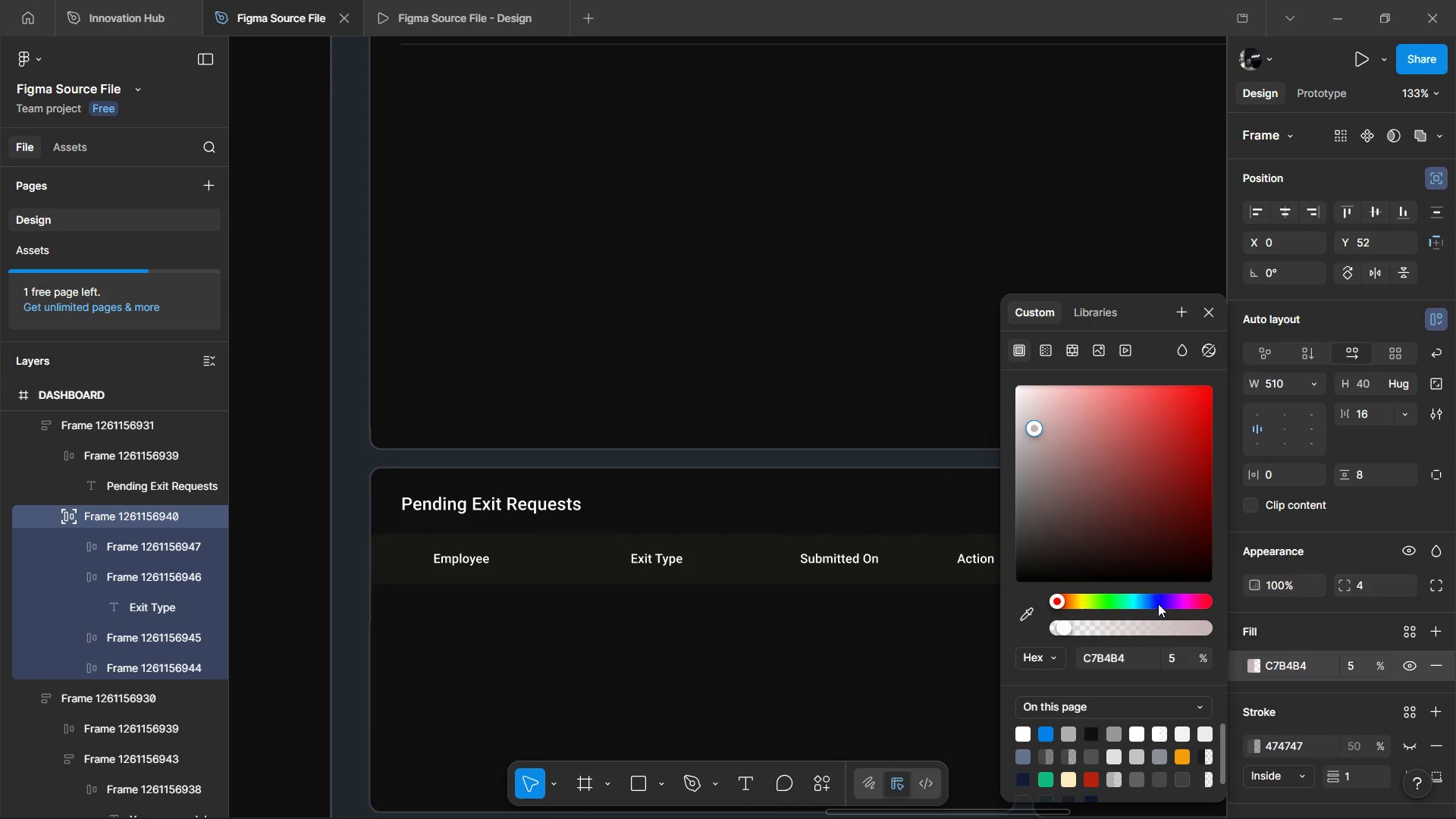 
left_click([1159, 604])
 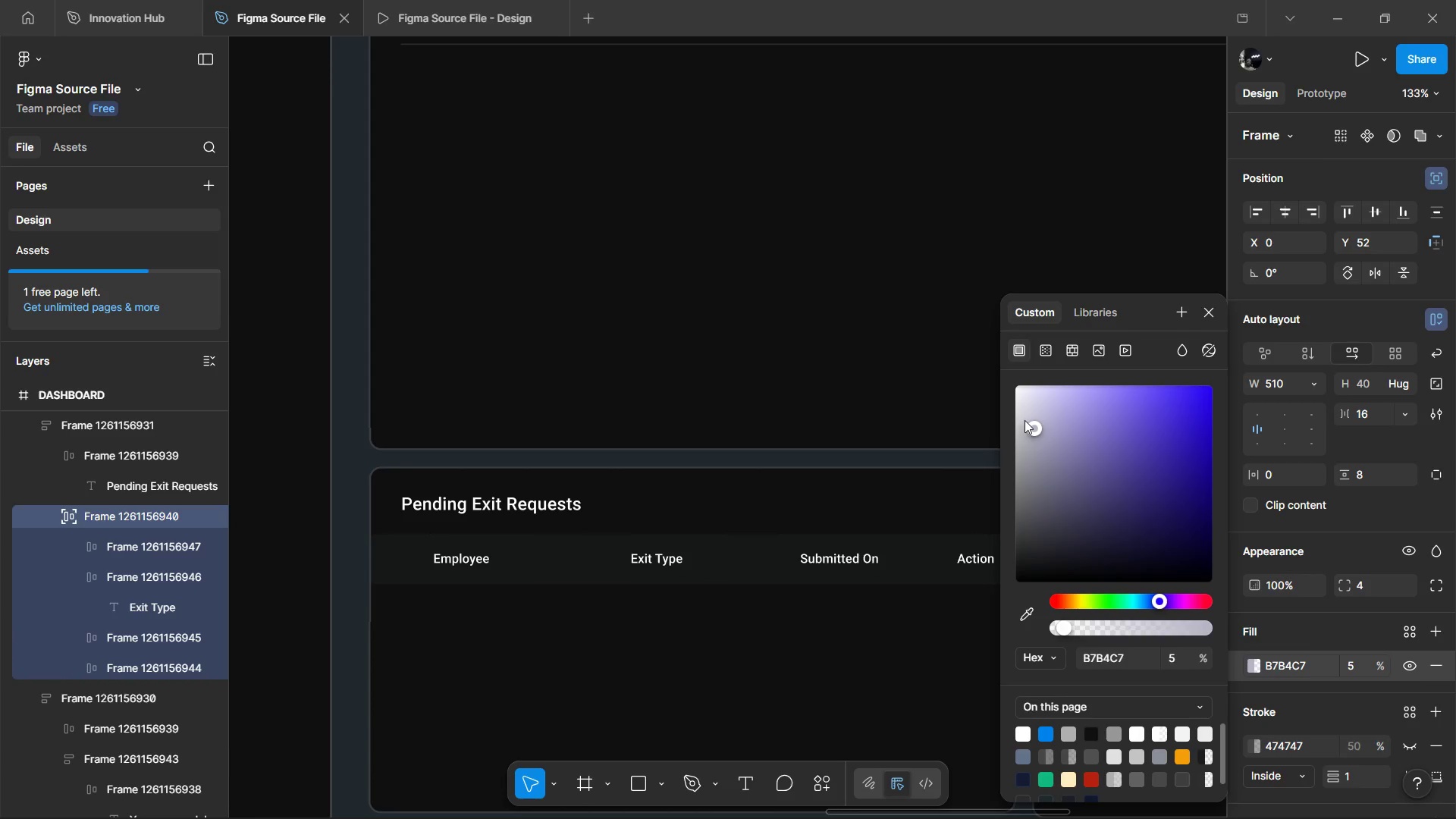 
left_click_drag(start_coordinate=[1028, 422], to_coordinate=[1024, 410])
 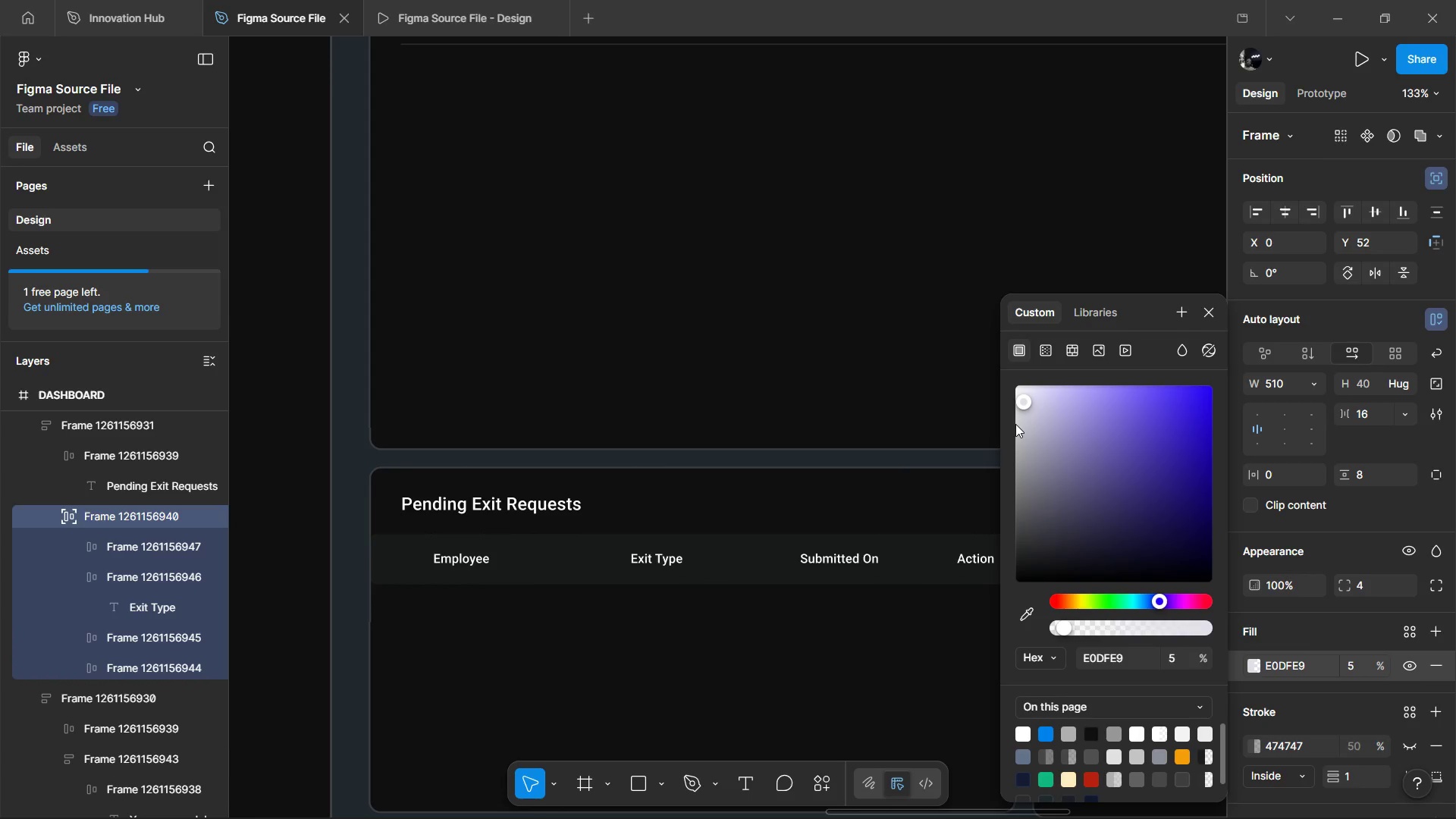 
left_click_drag(start_coordinate=[1015, 425], to_coordinate=[1022, 381])
 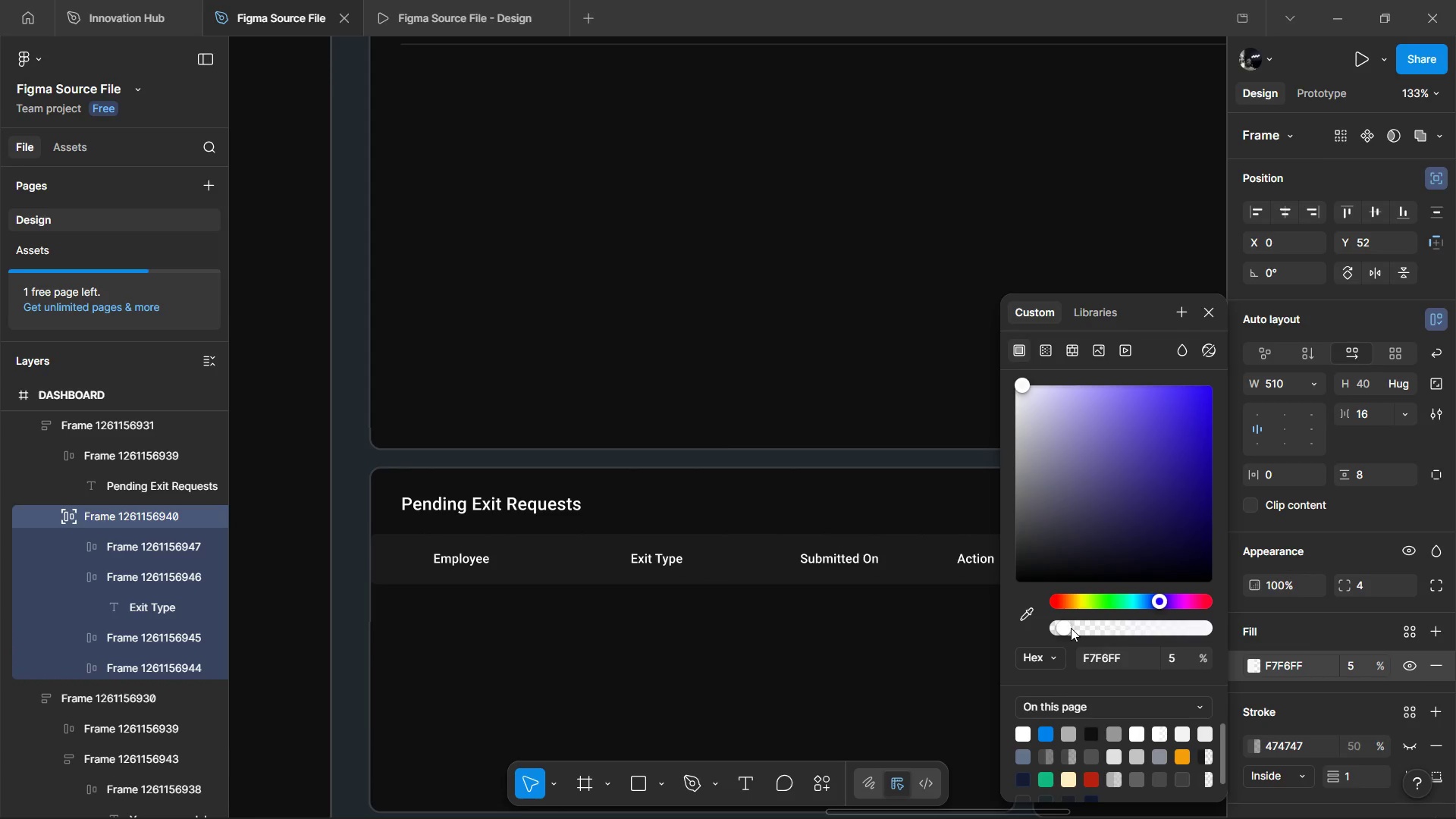 
left_click_drag(start_coordinate=[1068, 628], to_coordinate=[1068, 623])
 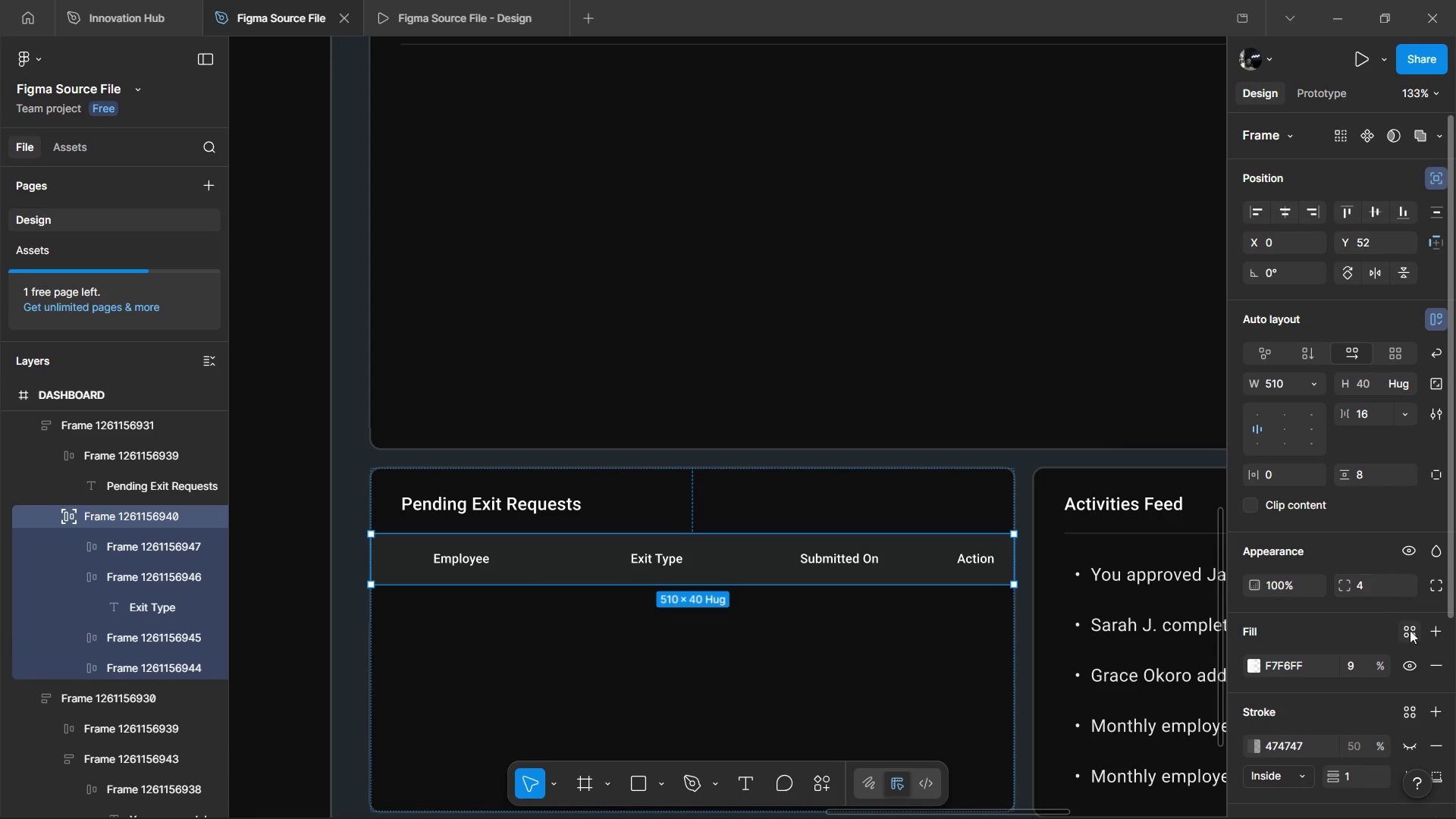 
left_click([1372, 578])
 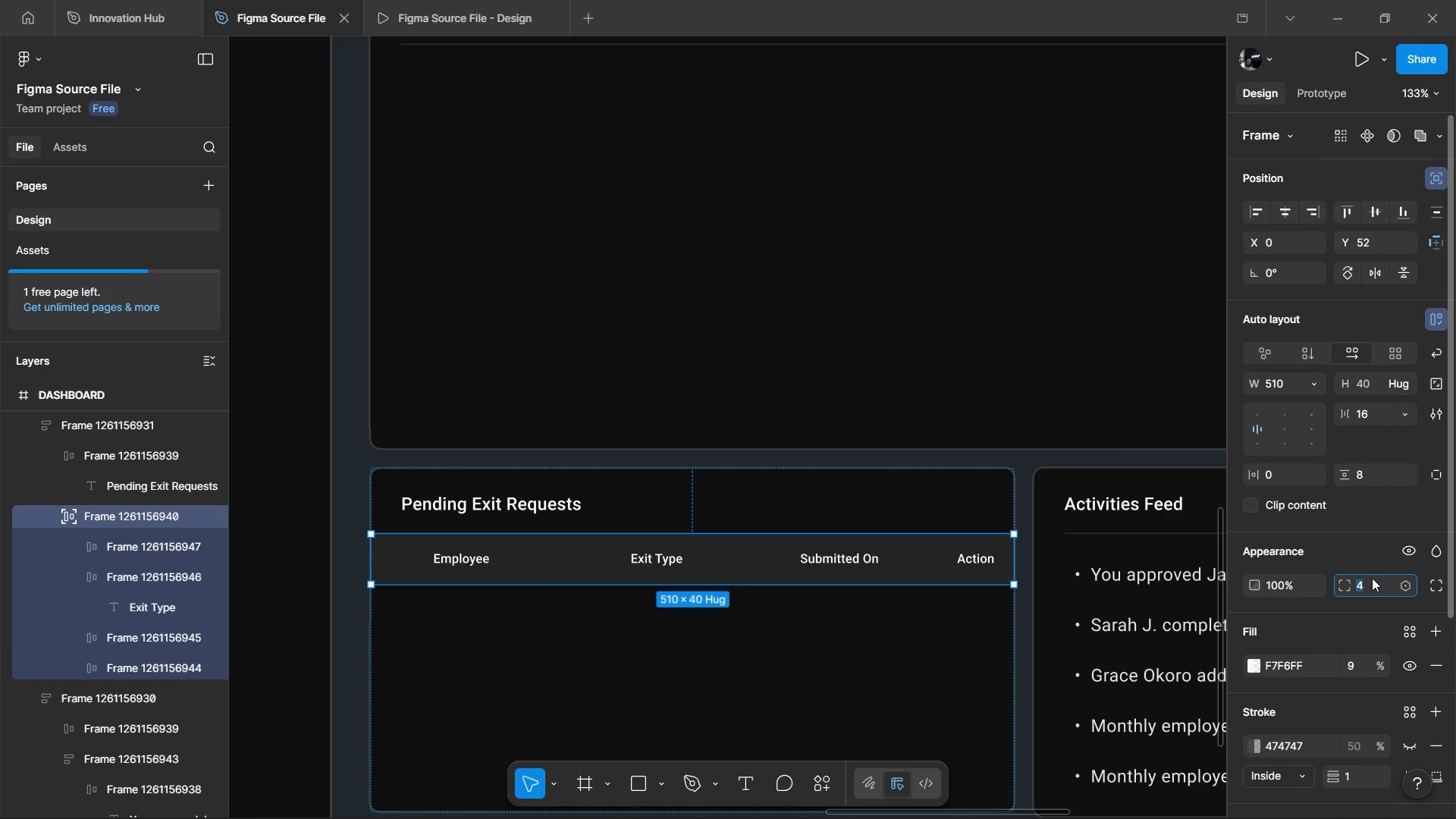 
key(2)
 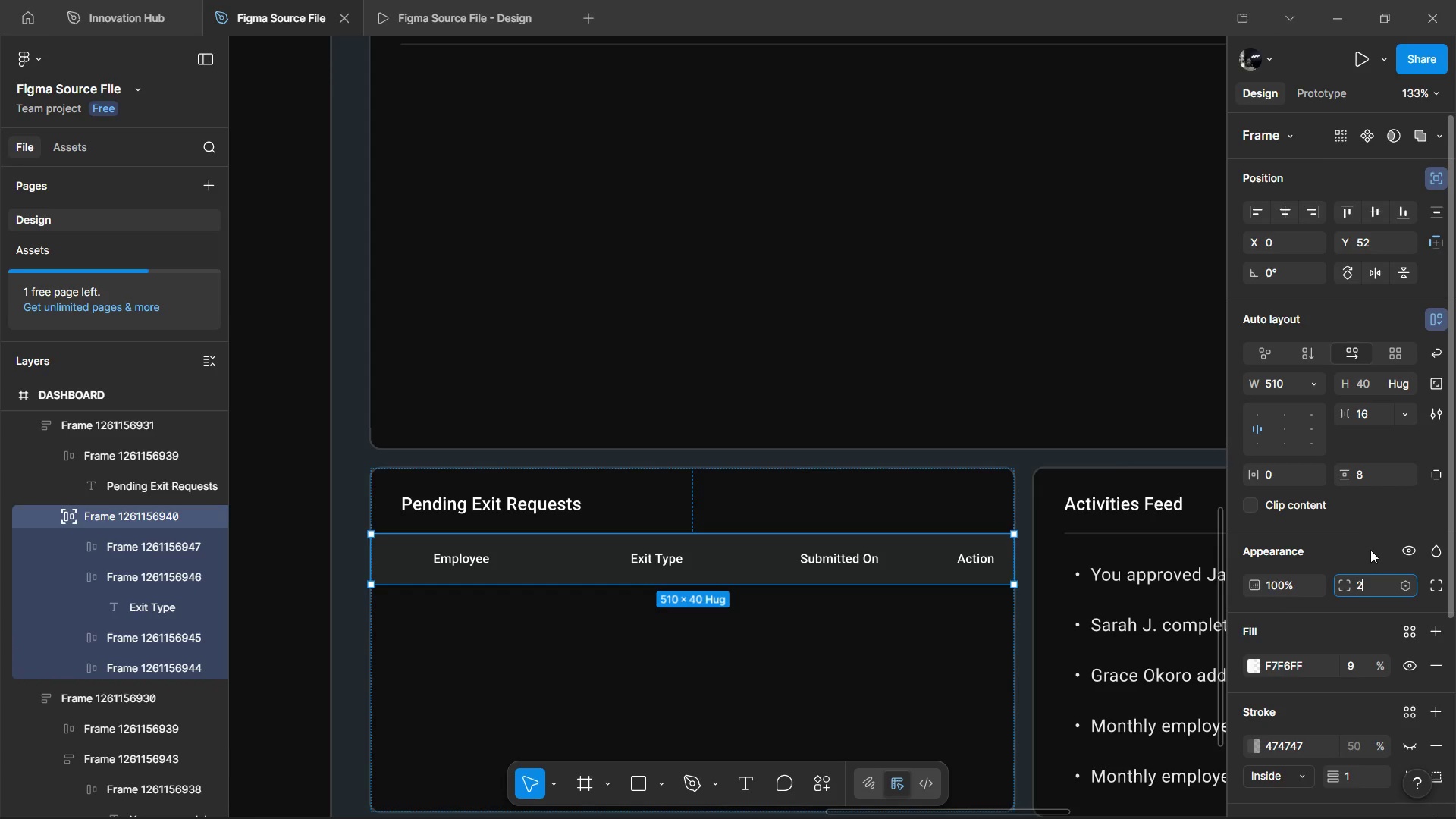 
left_click([1370, 550])
 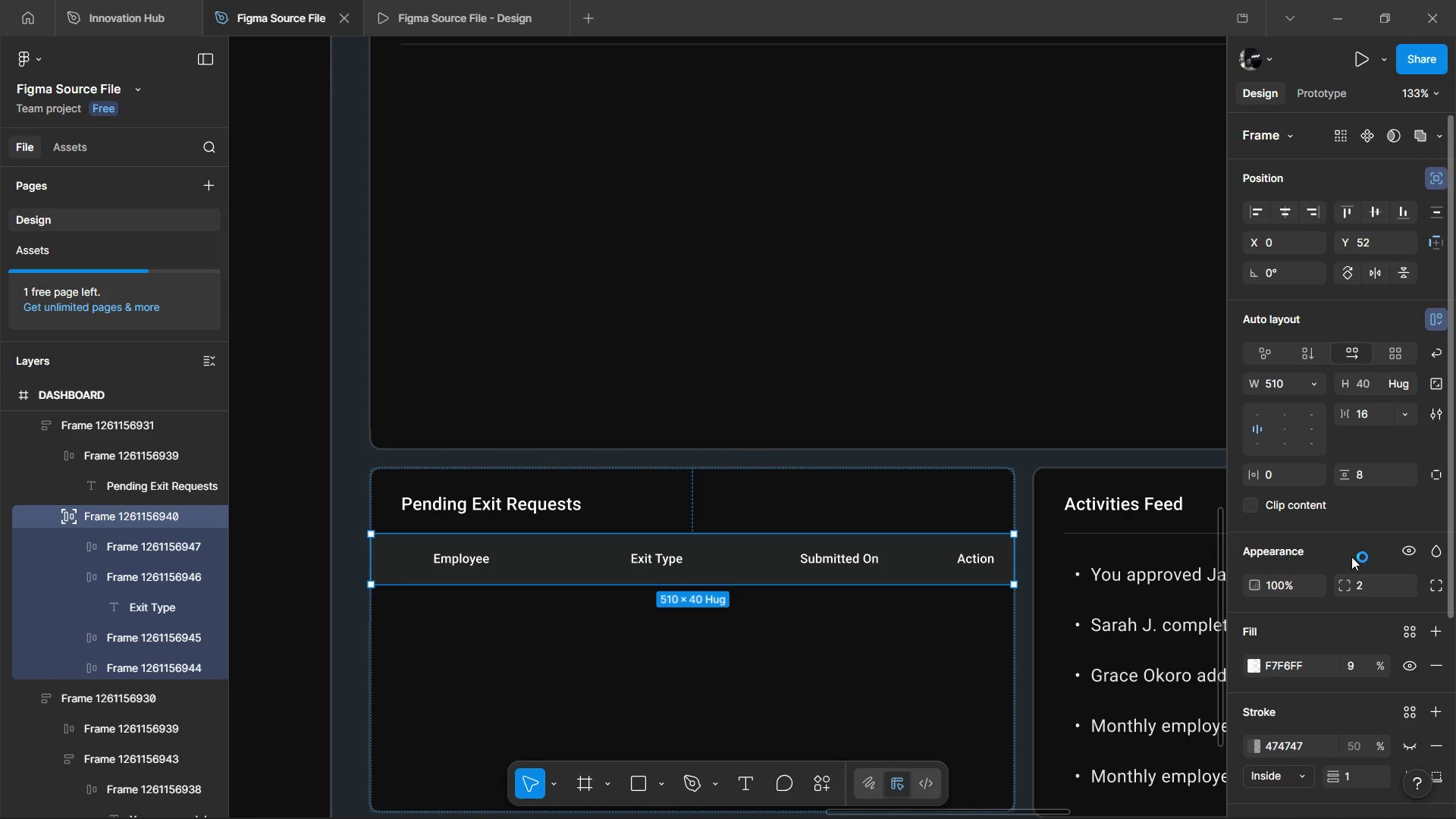 
wait(6.55)
 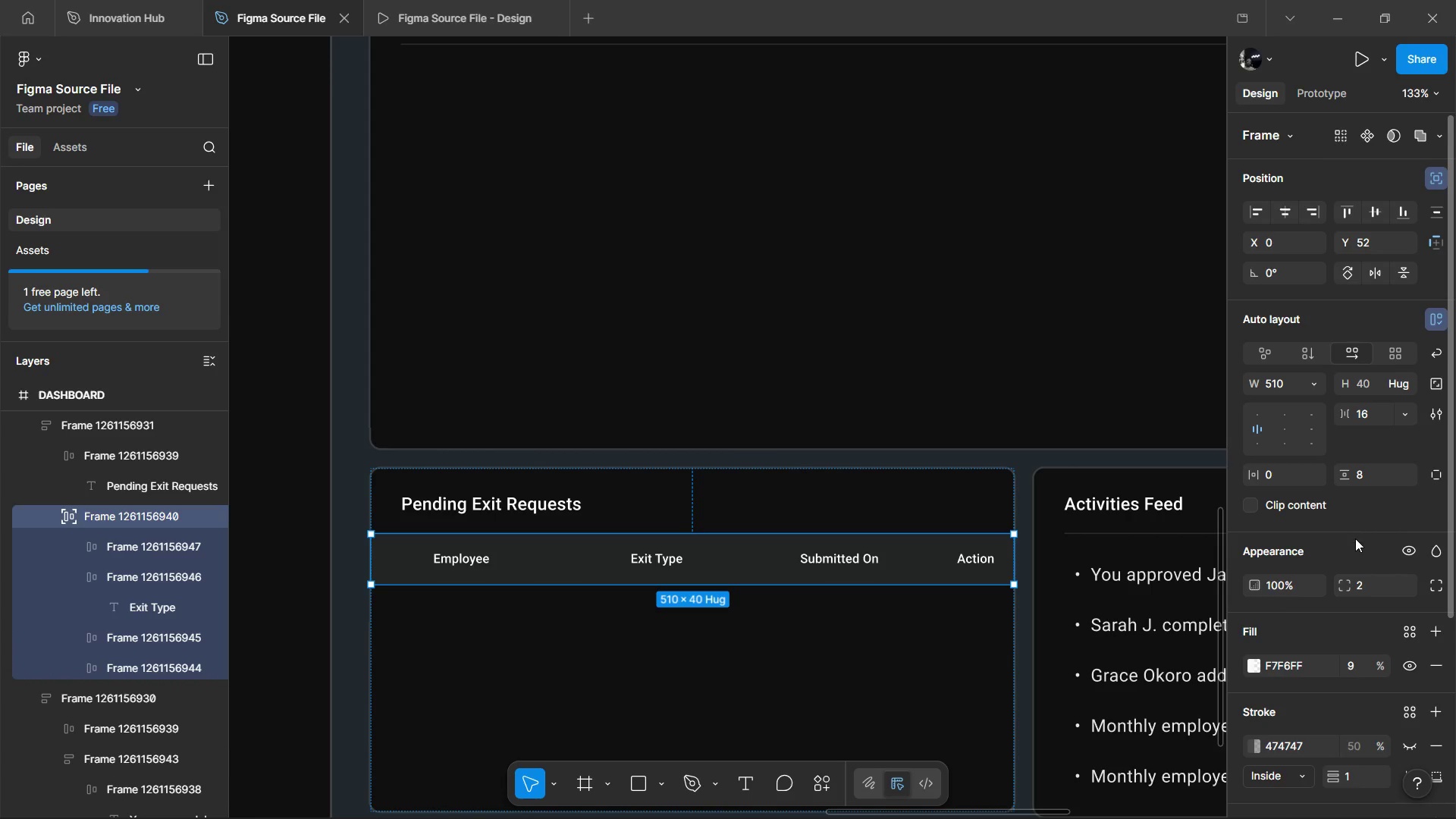 
left_click([1385, 578])
 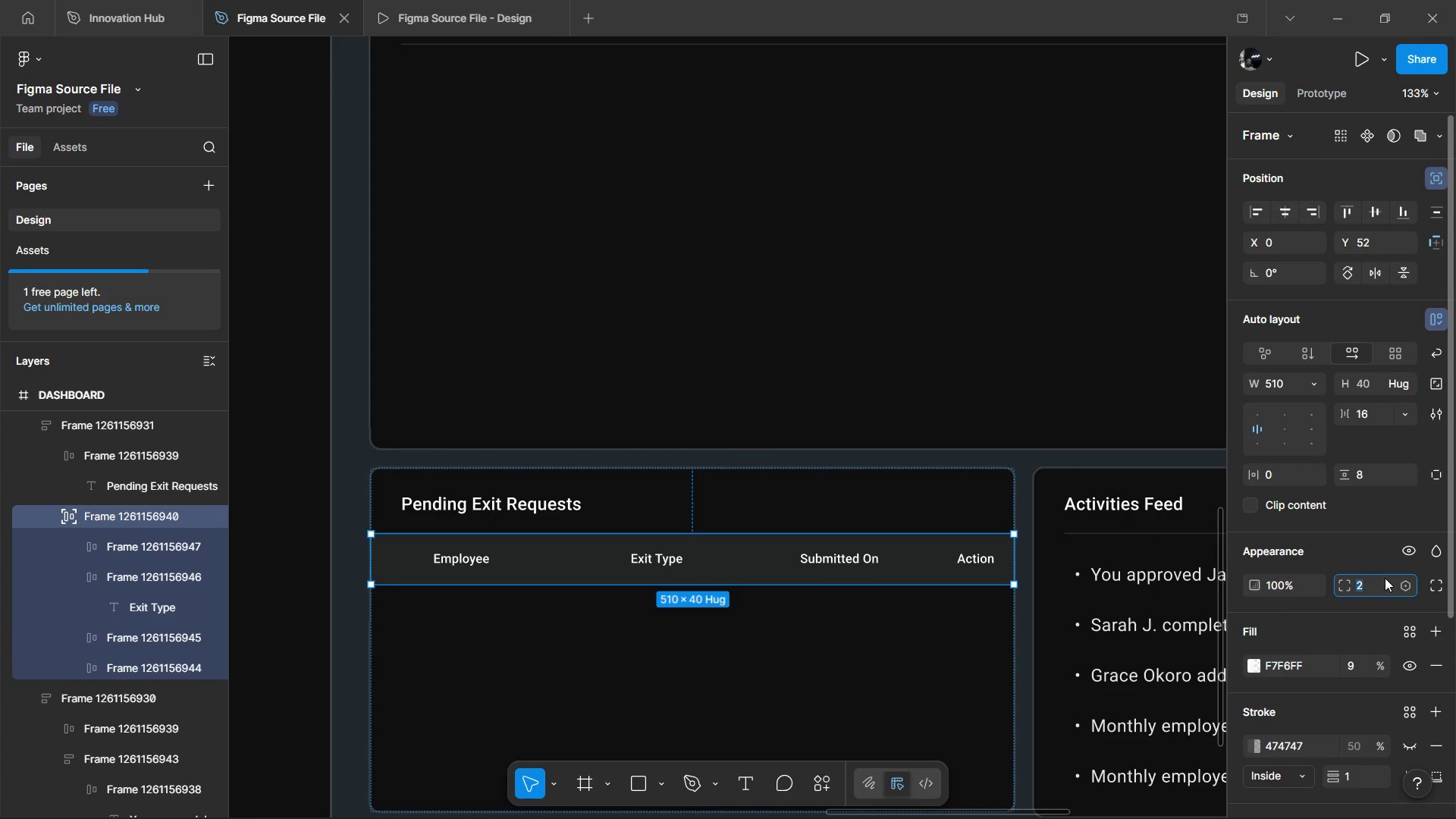 
key(0)
 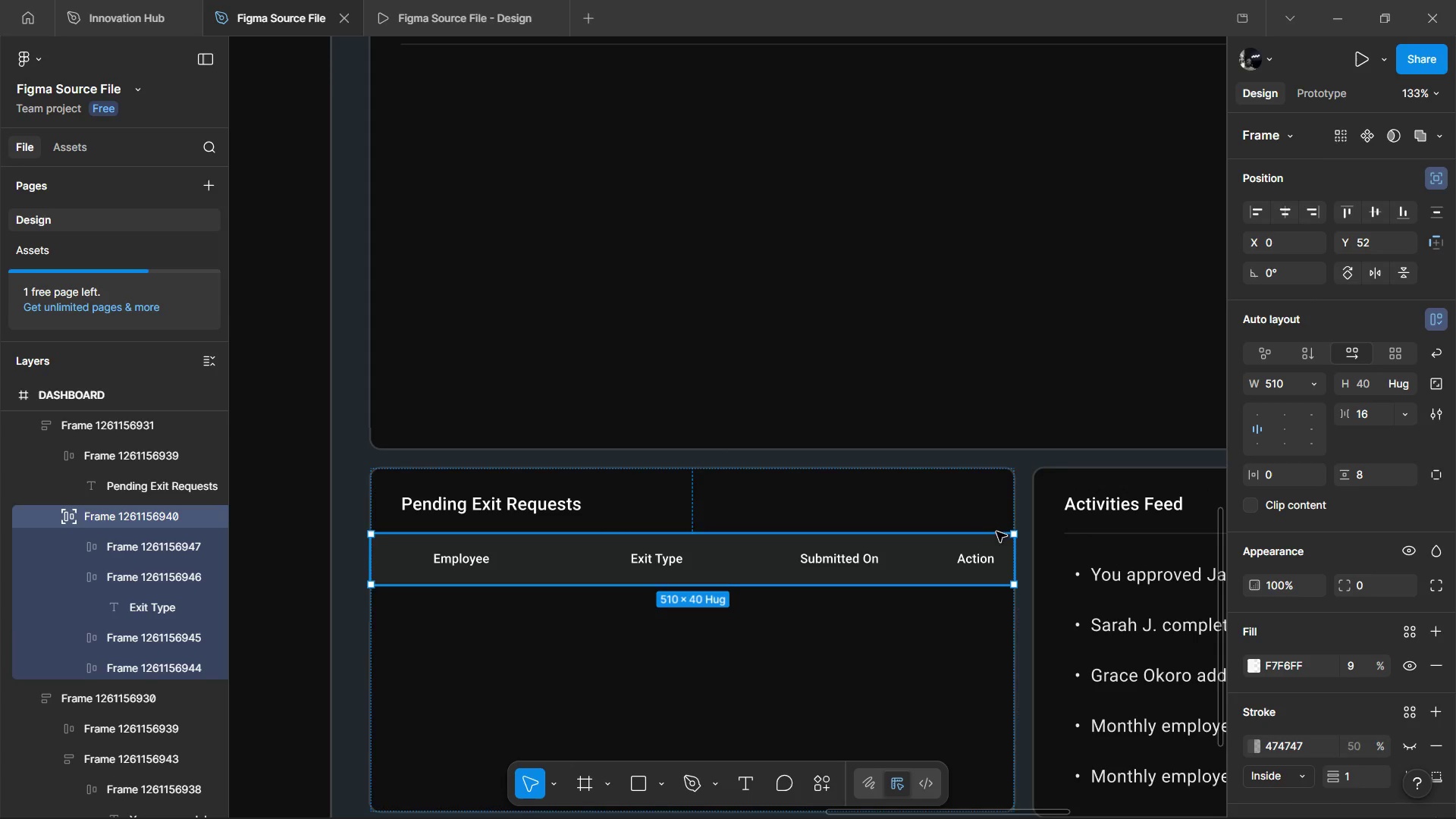 
left_click([990, 521])
 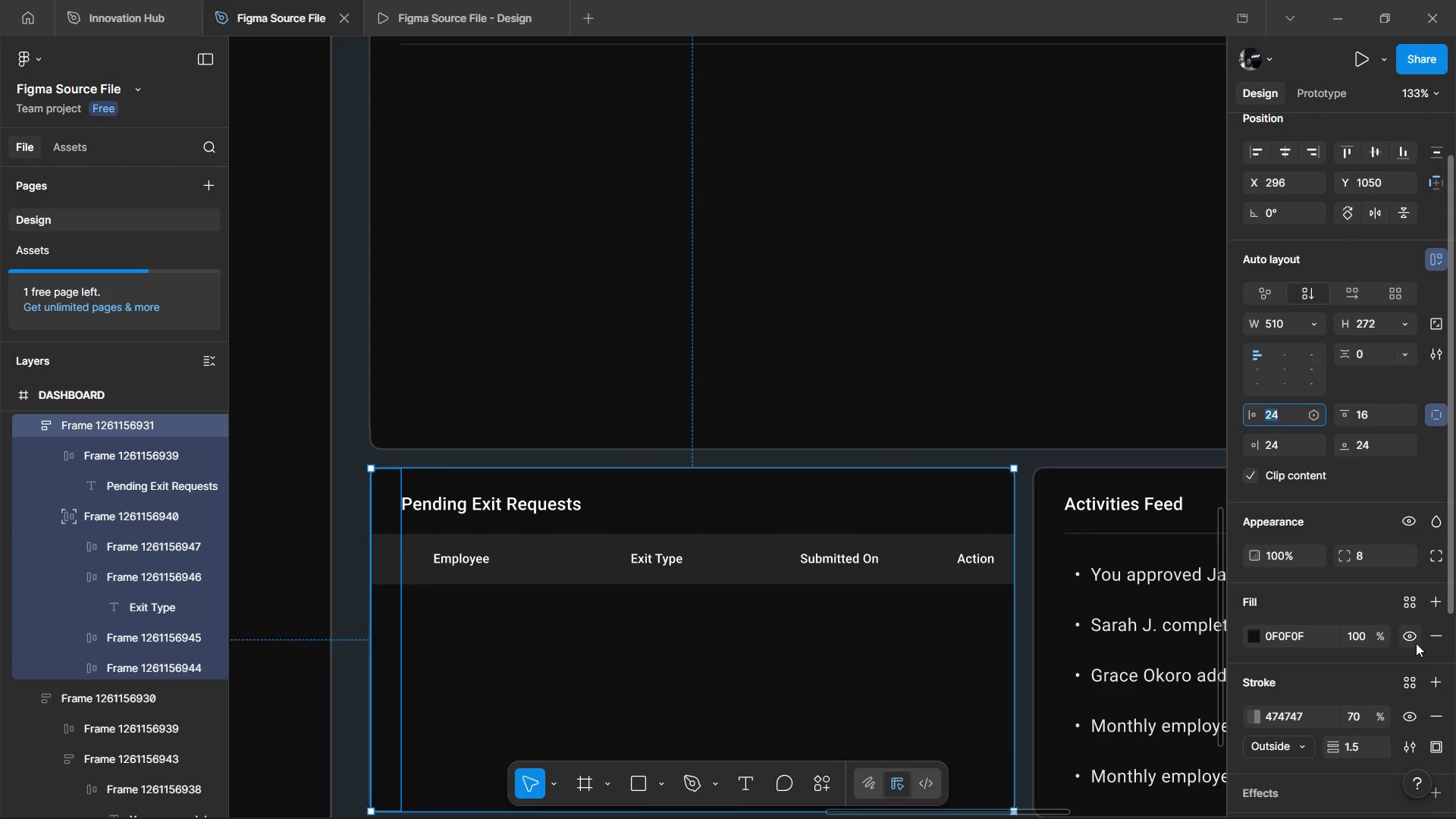 
left_click([1414, 709])
 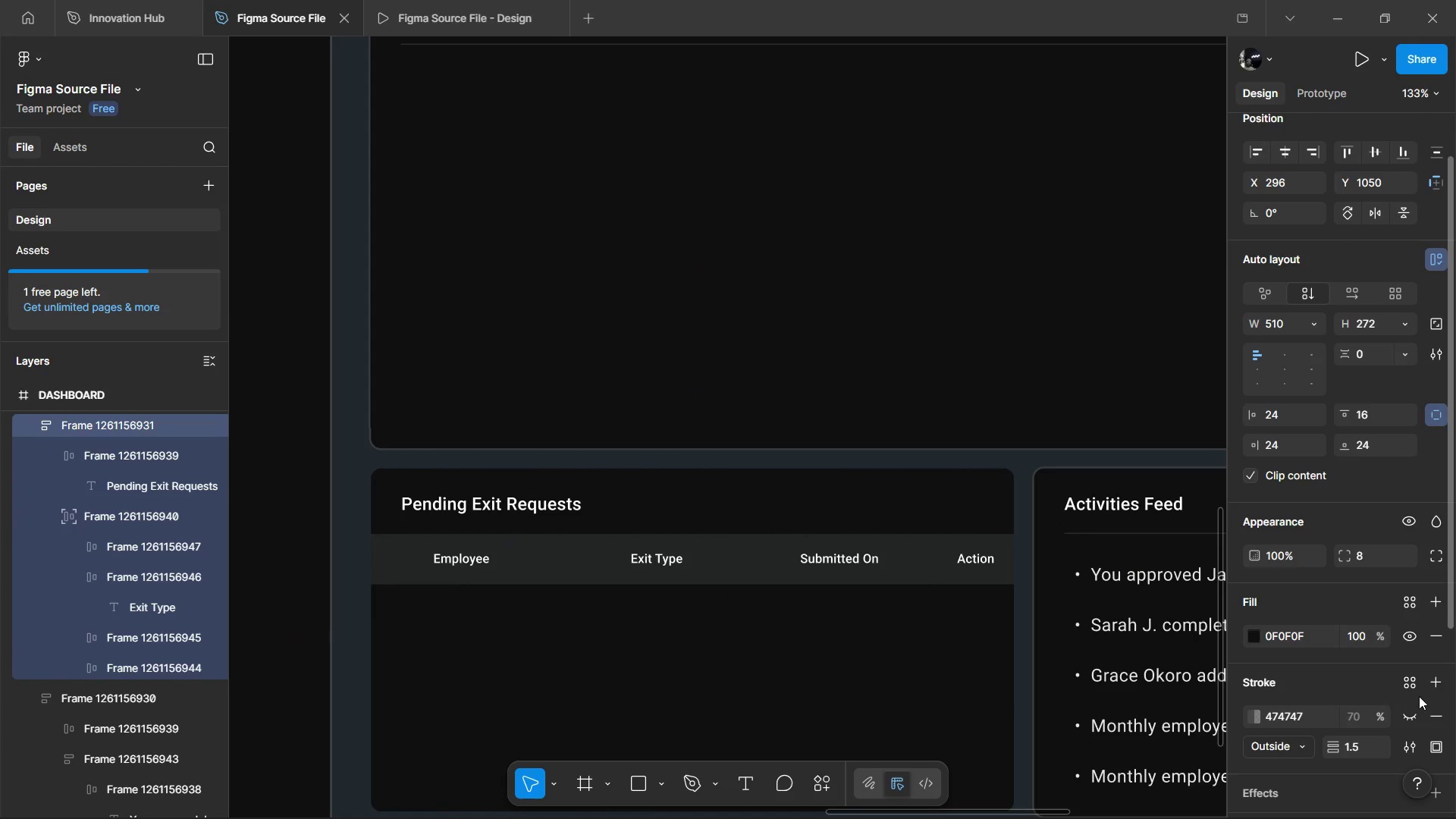 
left_click([1417, 713])
 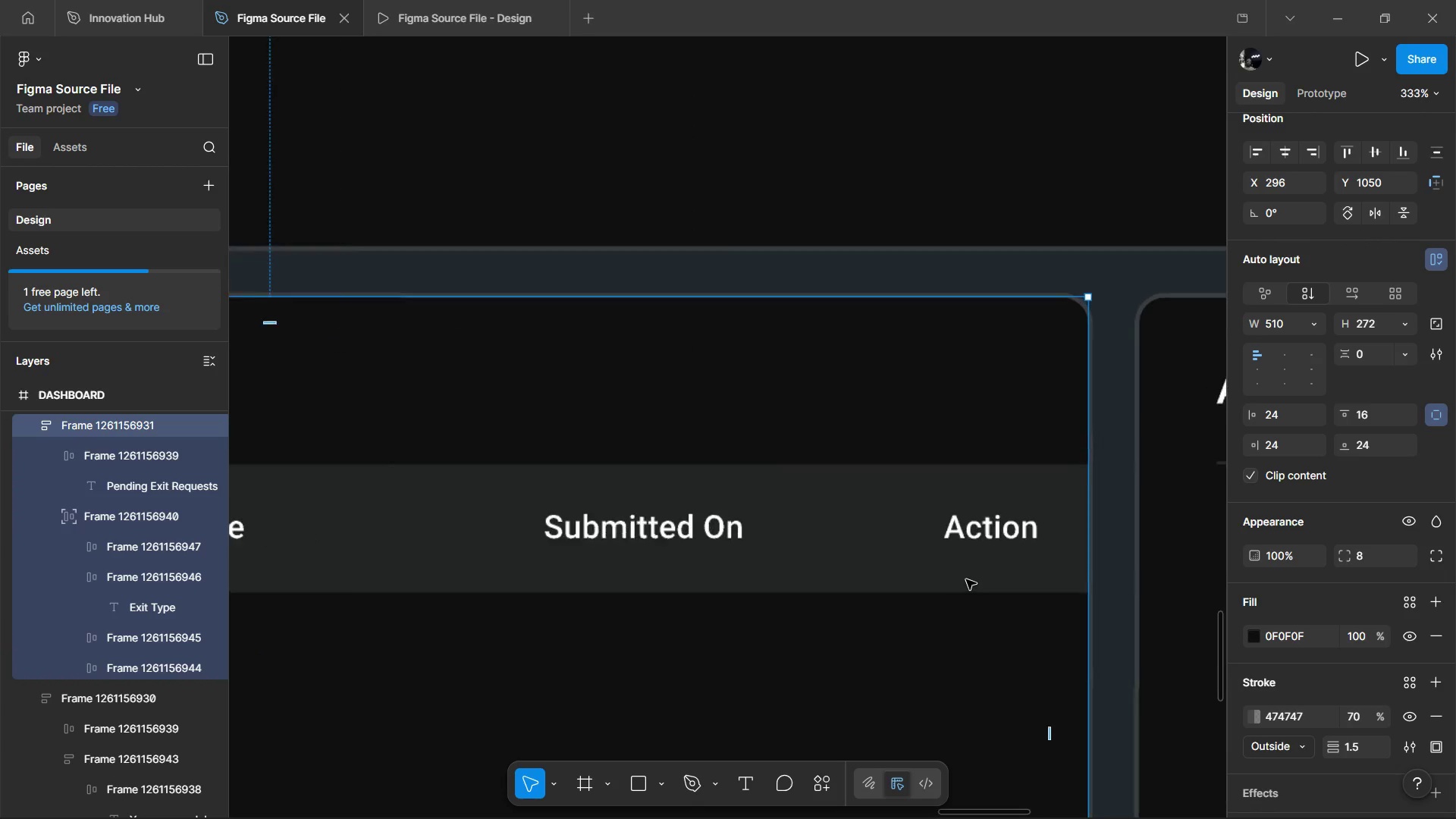 
double_click([1017, 538])
 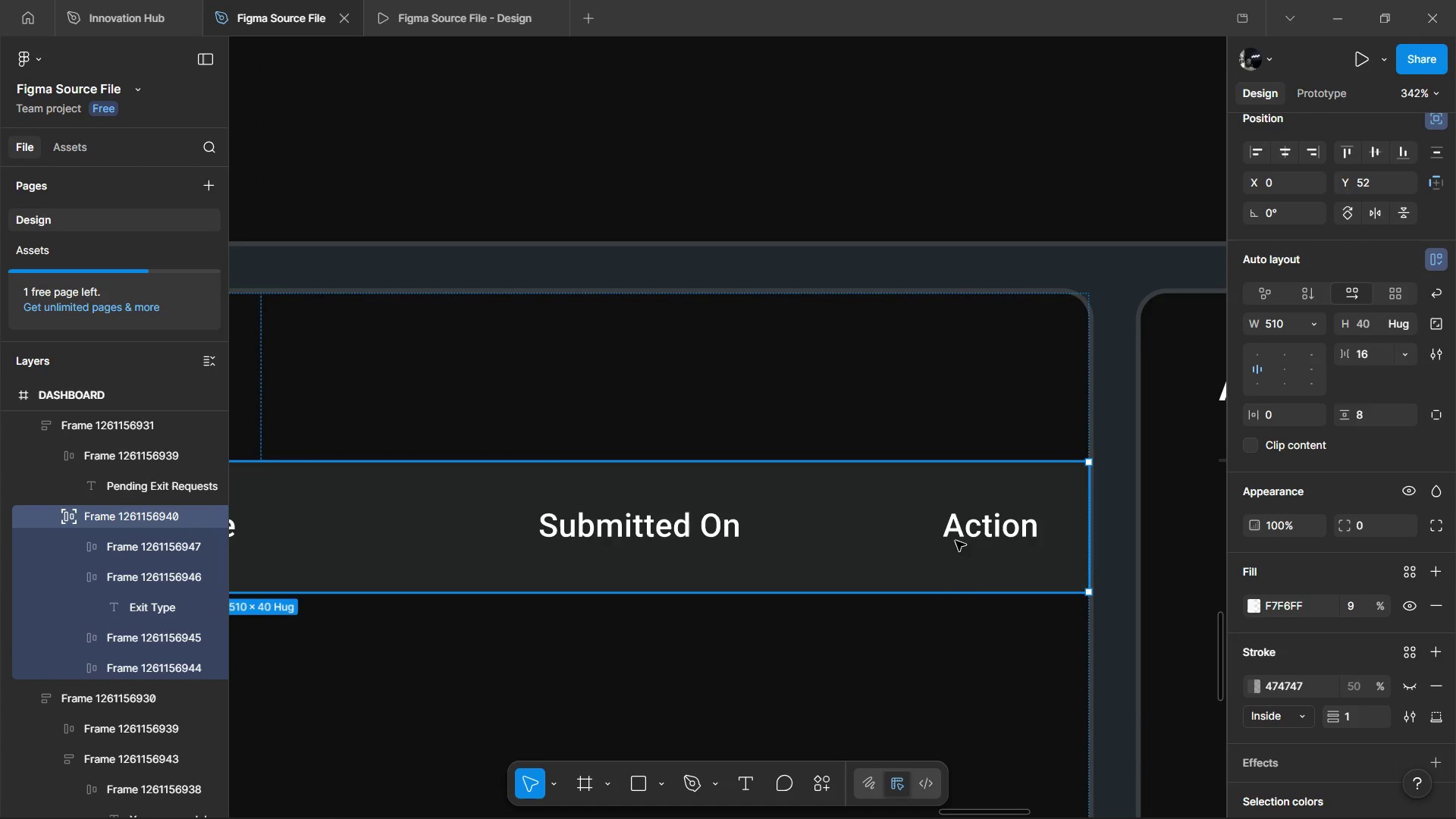 
key(Alt+ArrowDown)
 